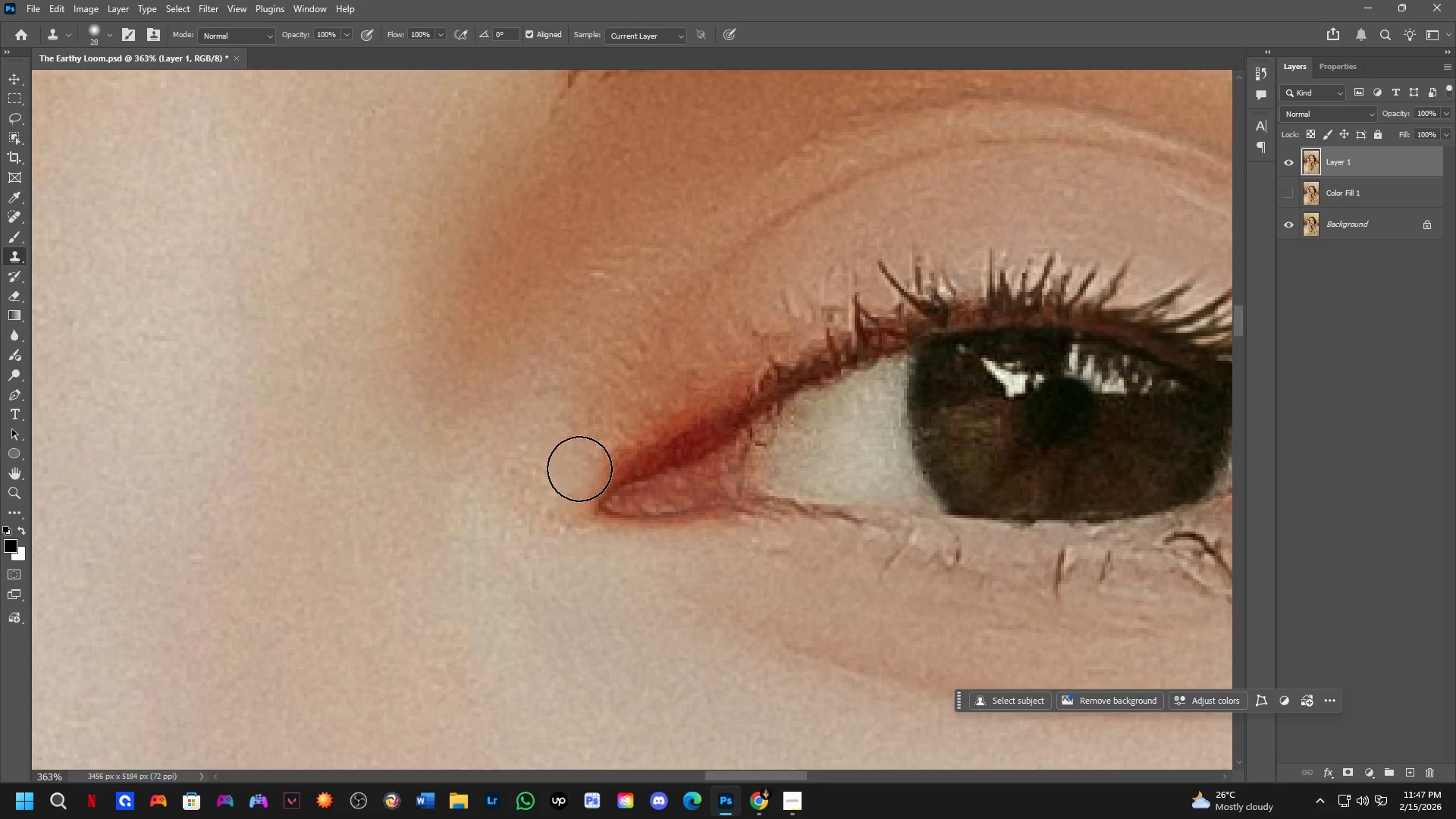 
hold_key(key=AltLeft, duration=0.48)
left_click([575, 425])
 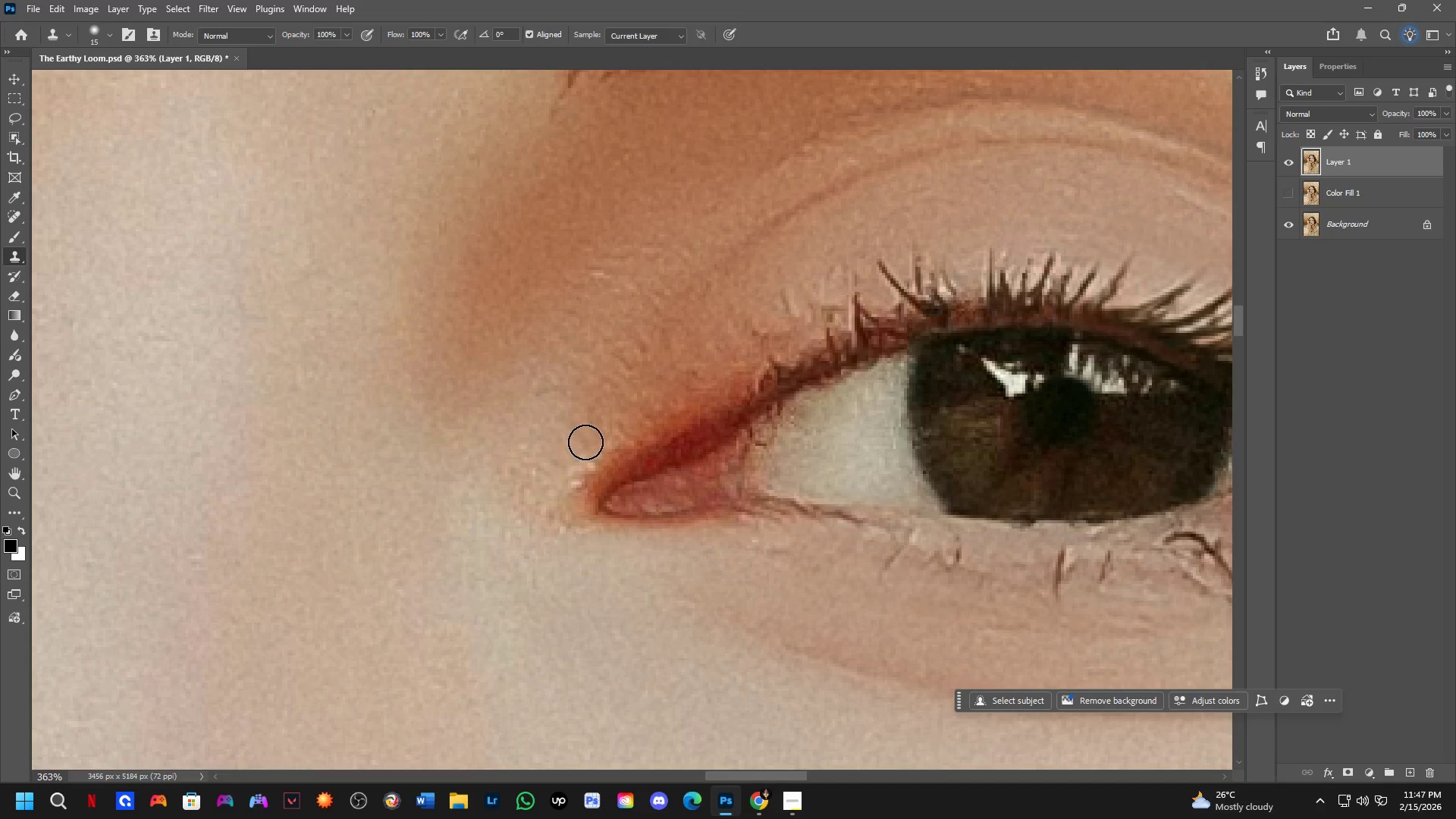 
double_click([585, 442])
 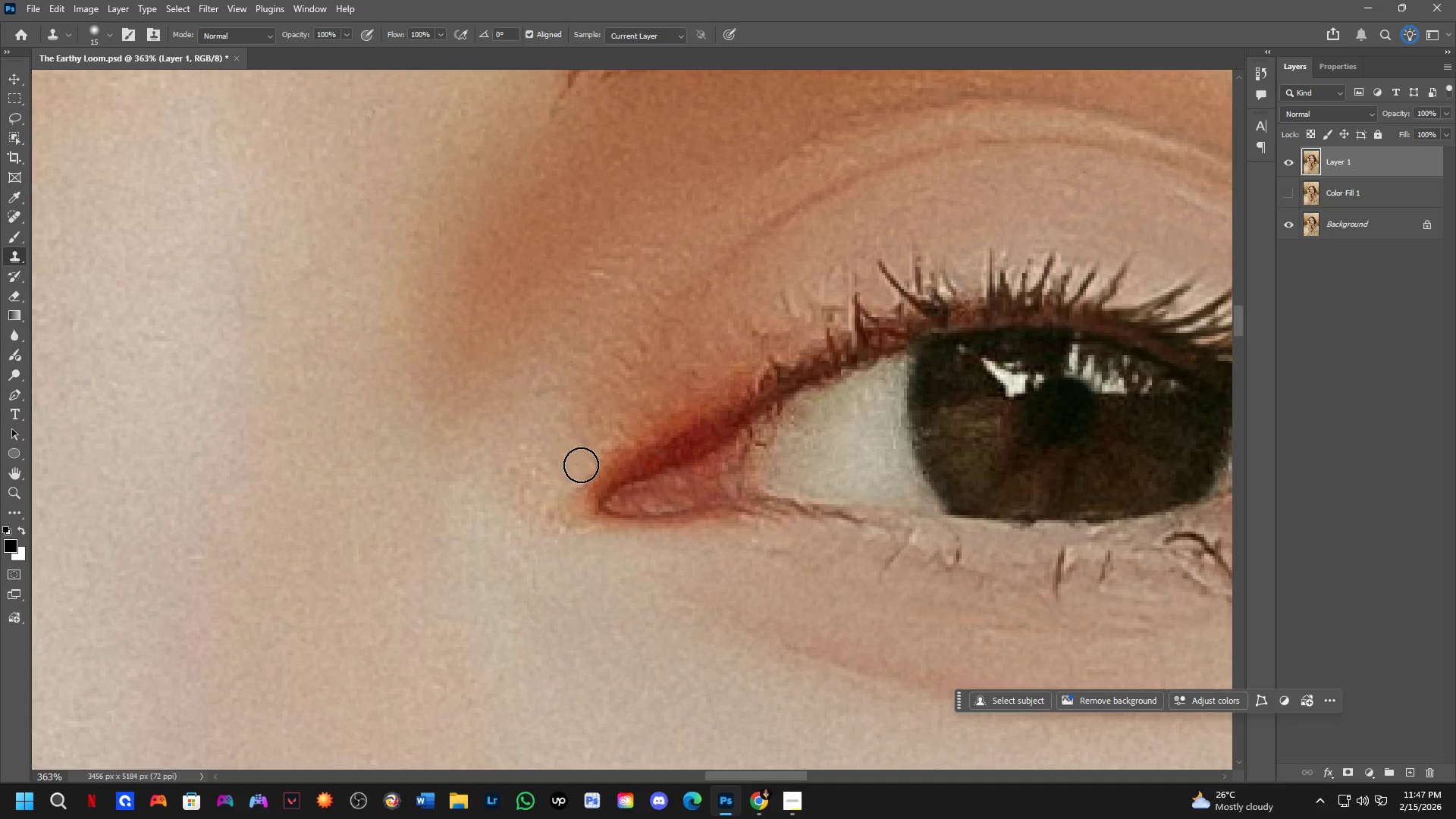 
left_click_drag(start_coordinate=[589, 455], to_coordinate=[594, 449])
 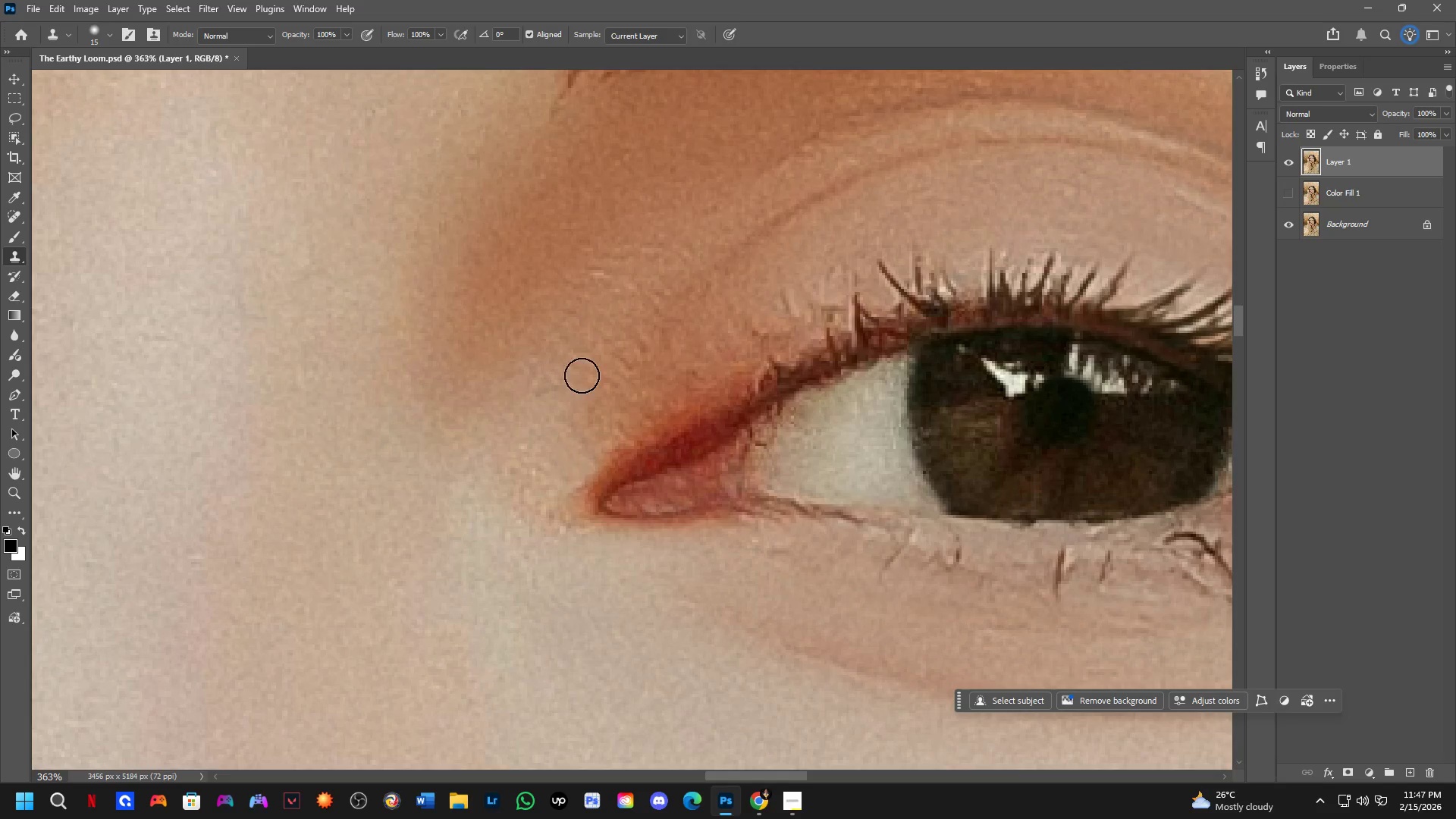 
hold_key(key=AltLeft, duration=0.58)
left_click([574, 293])
 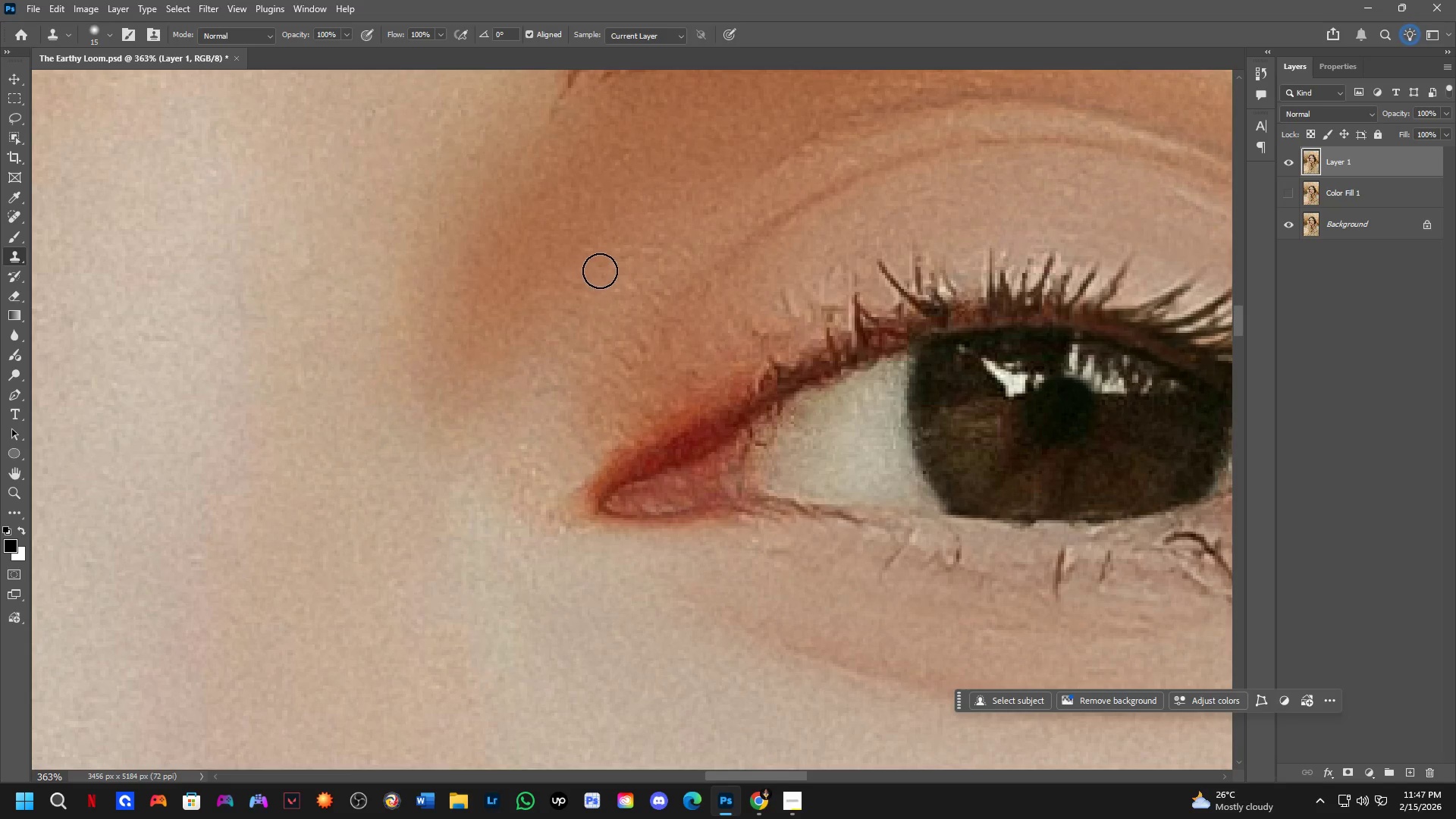 
left_click([601, 269])
 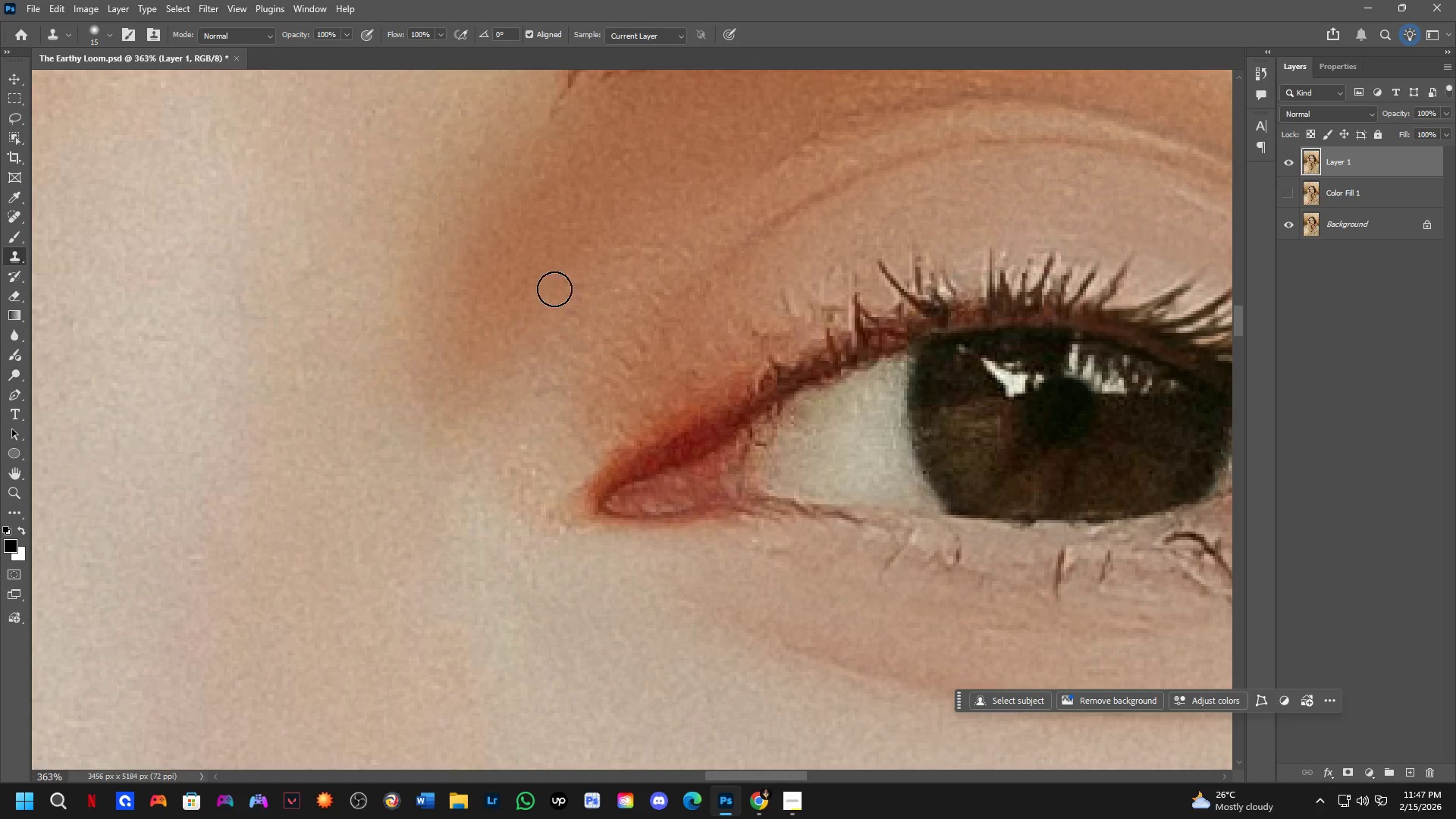 
key(Alt+AltLeft)
 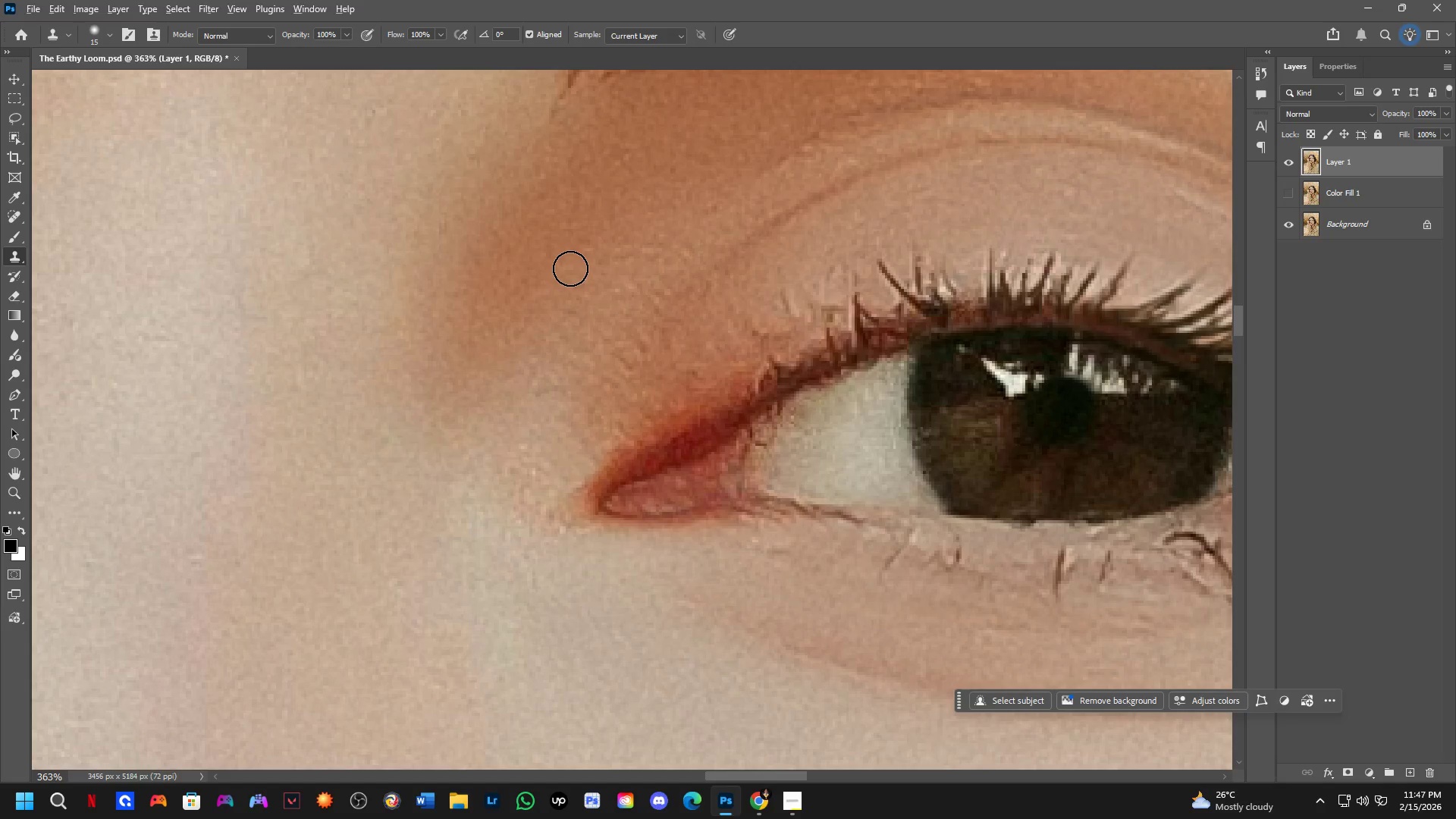 
left_click([570, 268])
 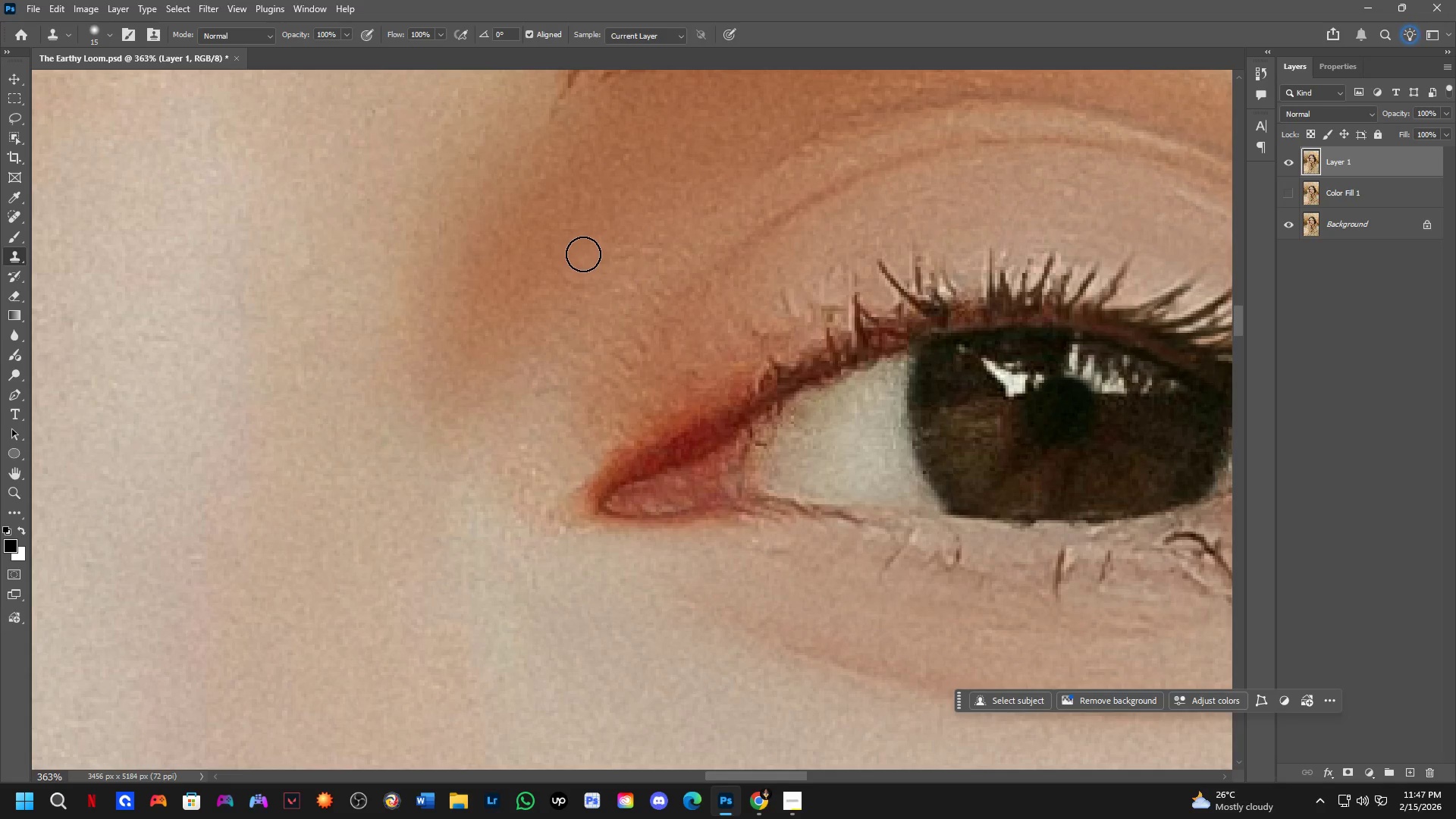 
left_click([585, 250])
 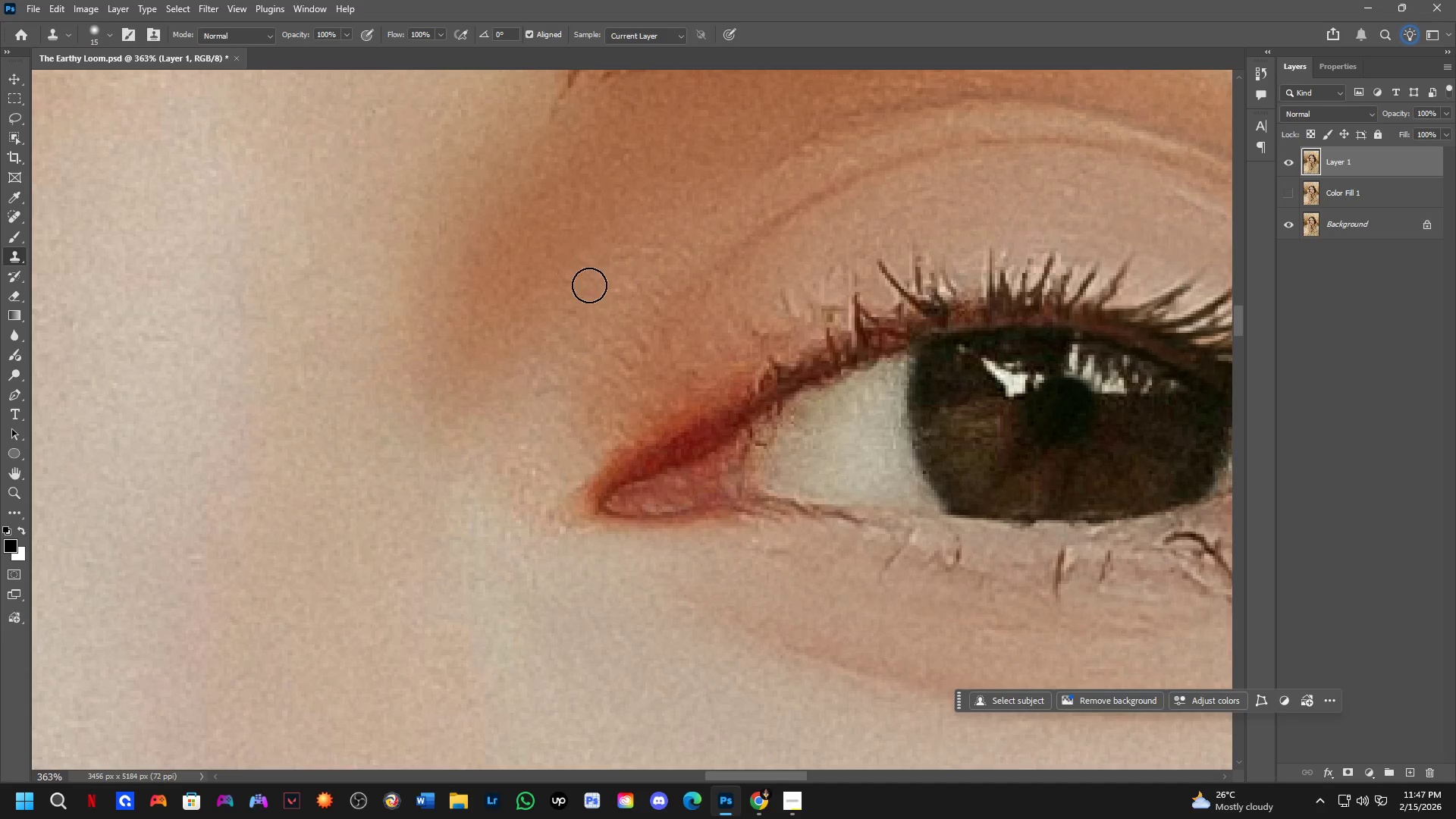 
key(Shift+ShiftLeft)
 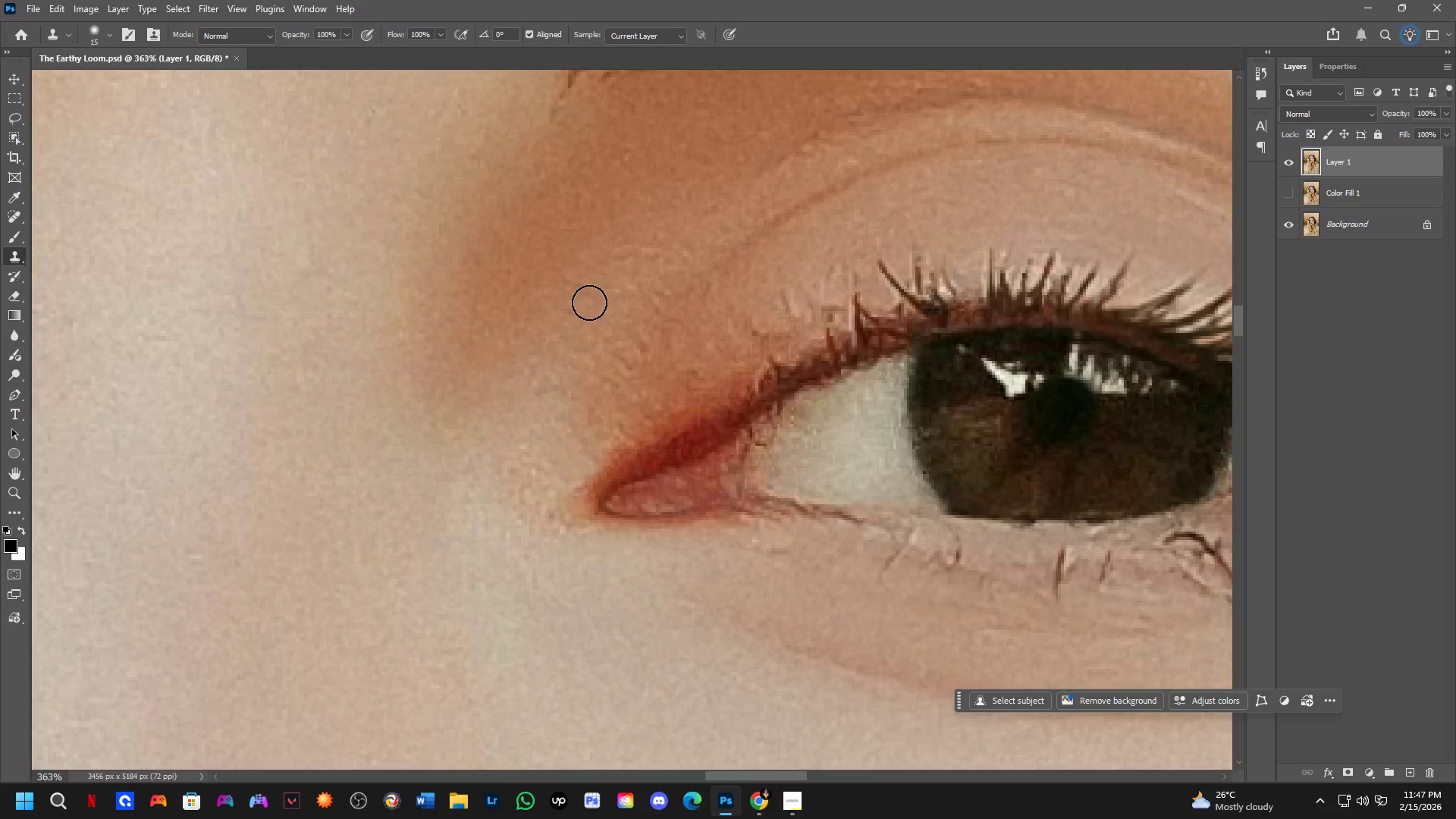 
hold_key(key=Space, duration=0.55)
 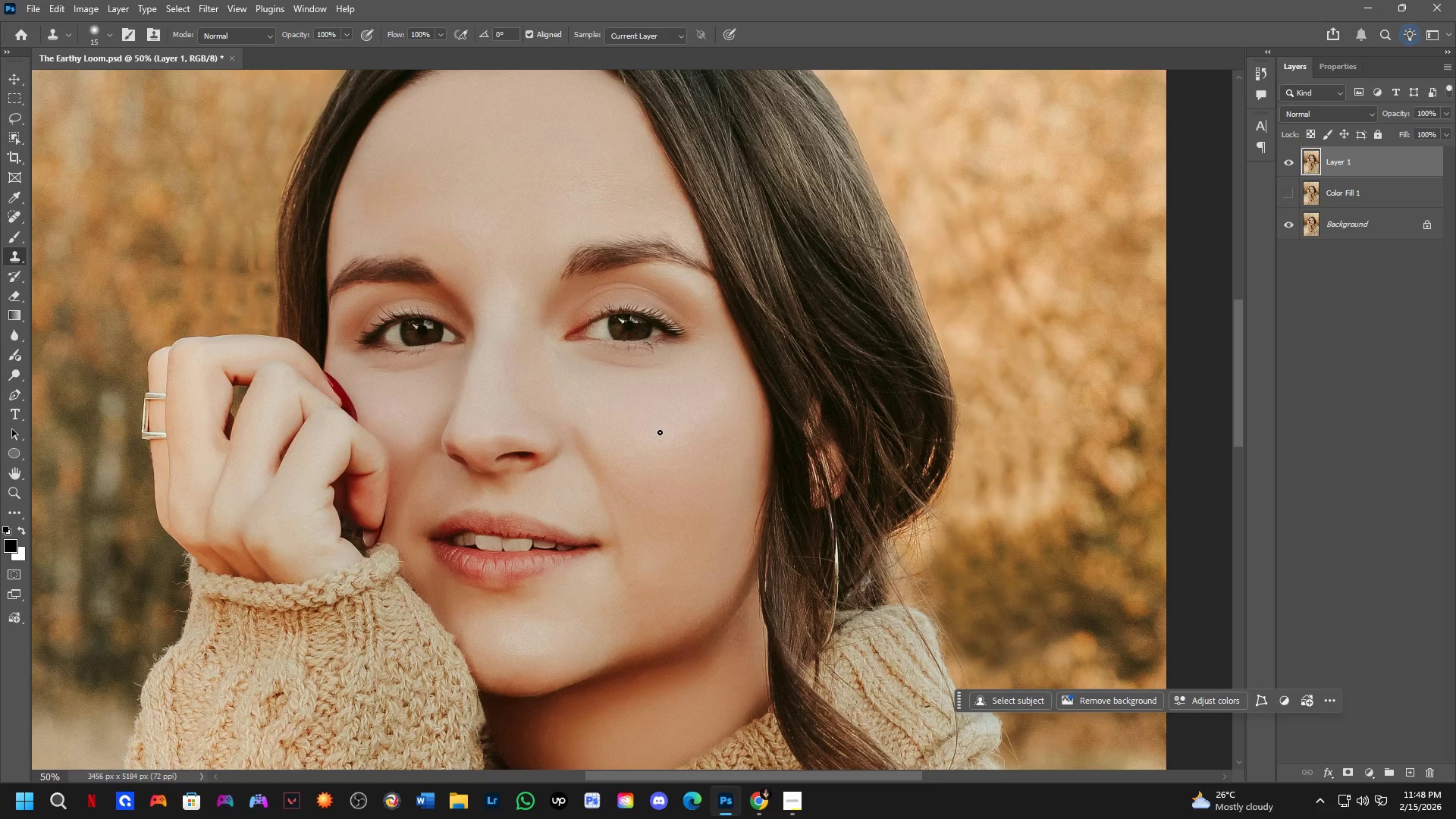 
left_click_drag(start_coordinate=[692, 425], to_coordinate=[667, 428])
 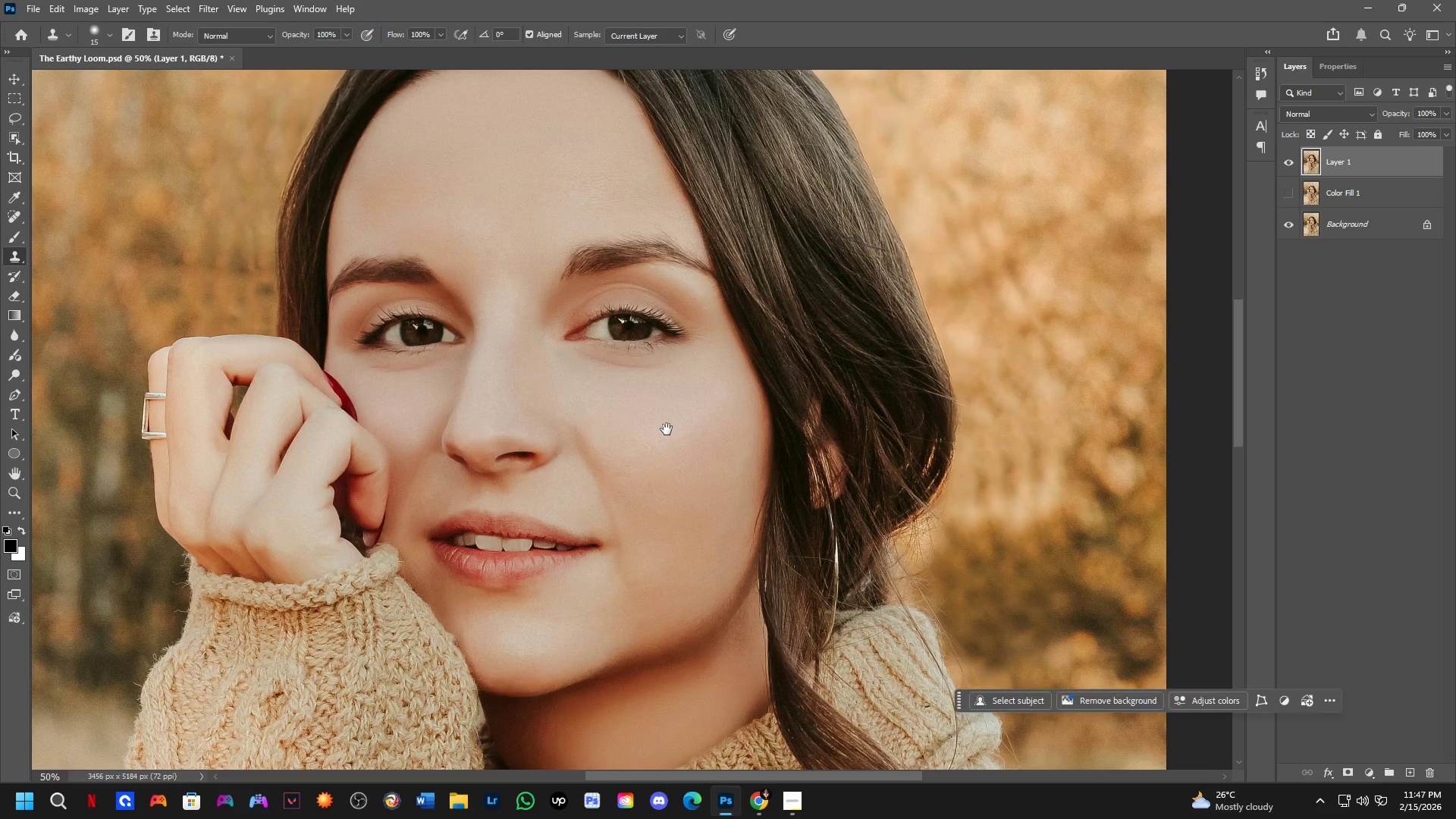 
scroll: coordinate [589, 312], scroll_direction: down, amount: 5.0
 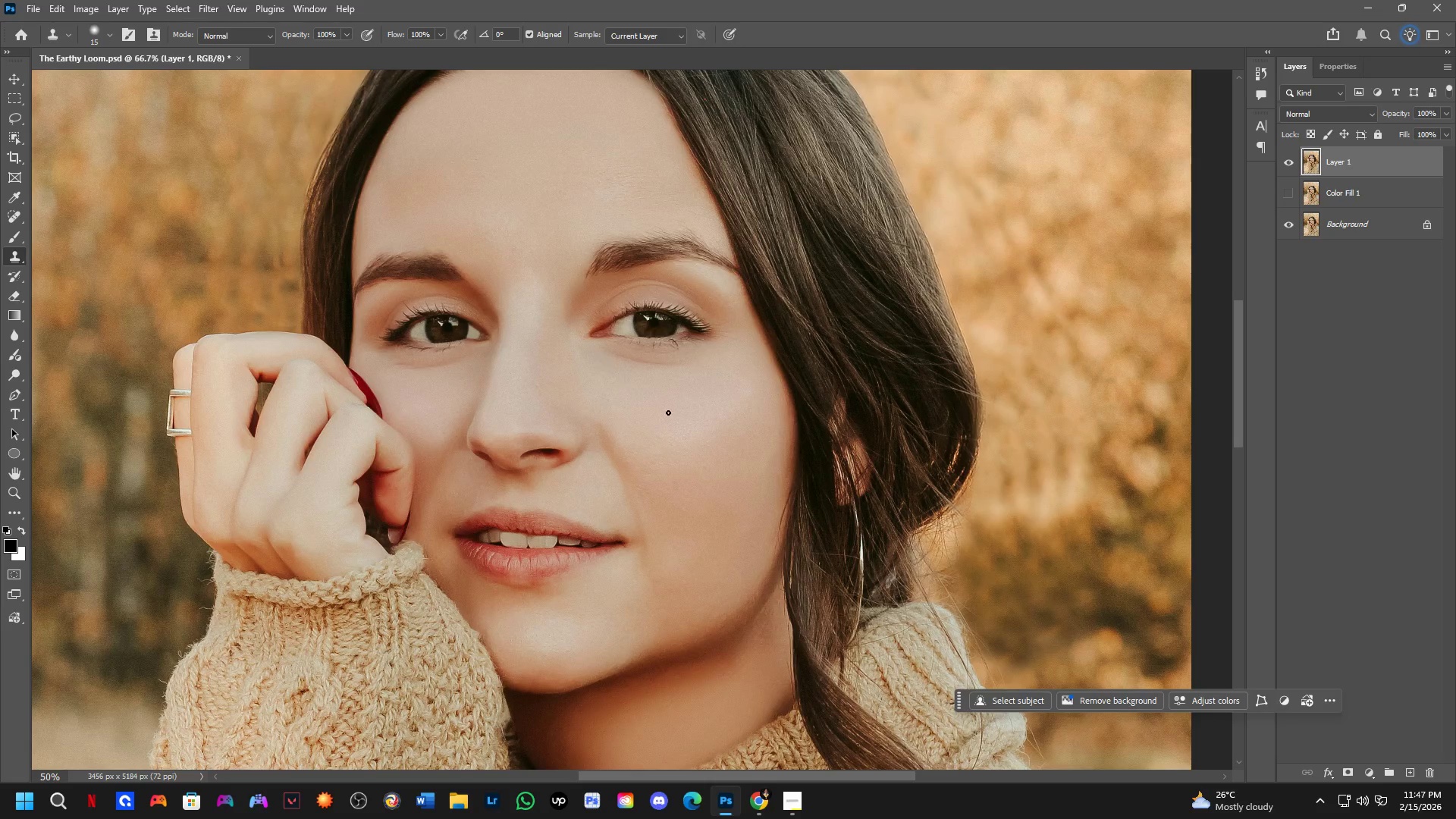 
hold_key(key=Space, duration=5.19)
 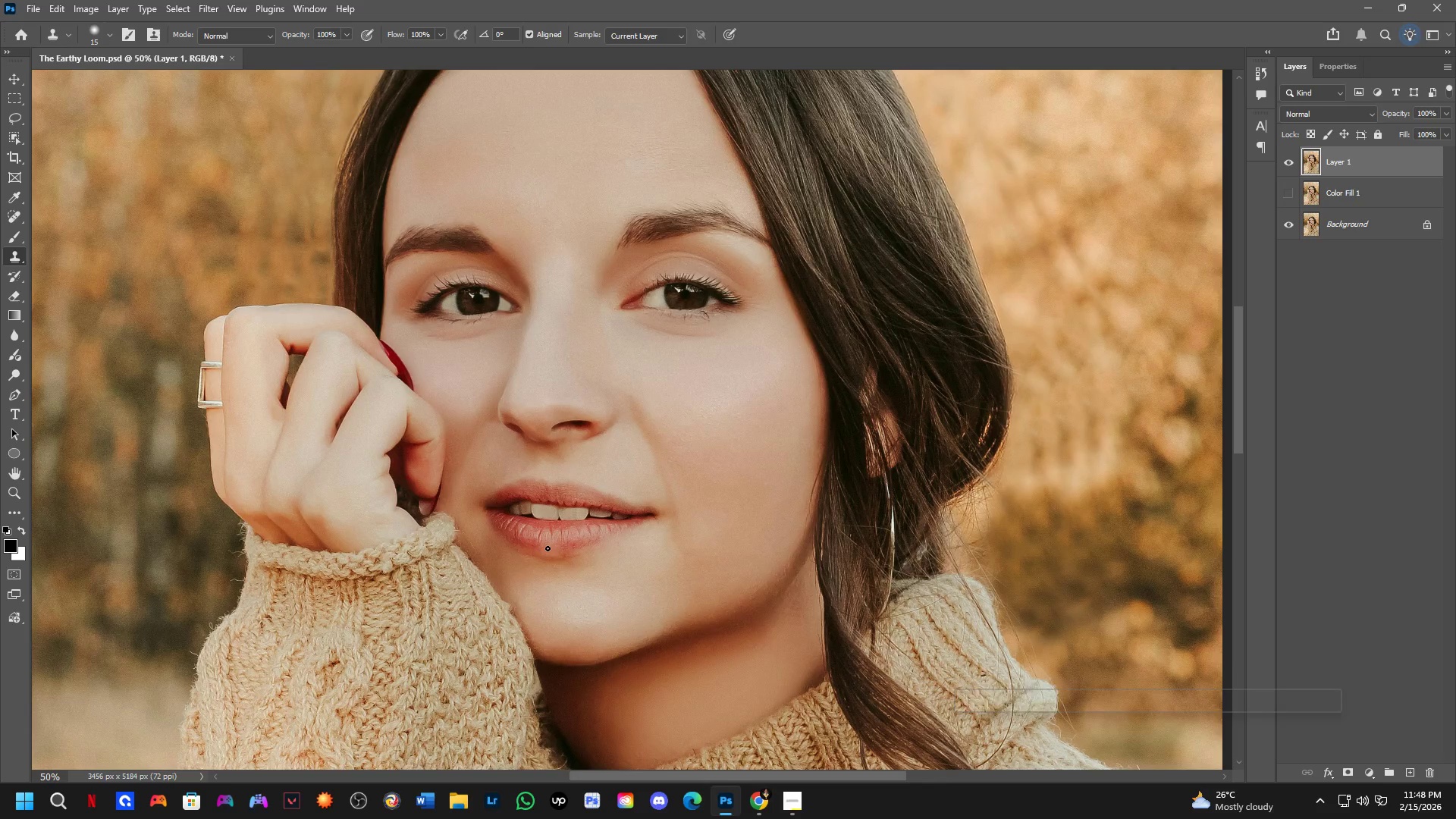 
hold_key(key=Space, duration=0.31)
 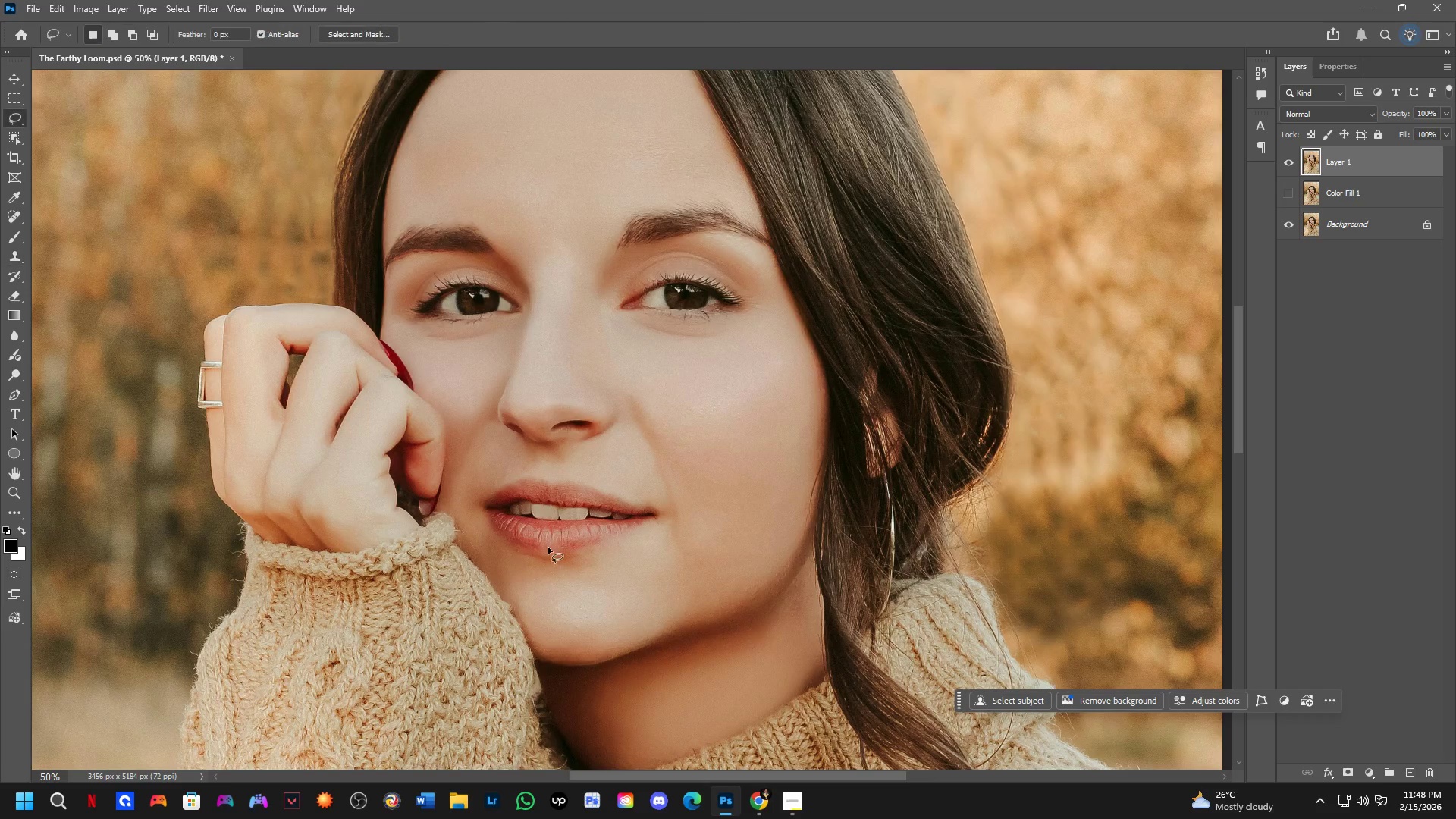 
left_click_drag(start_coordinate=[485, 588], to_coordinate=[541, 557])
 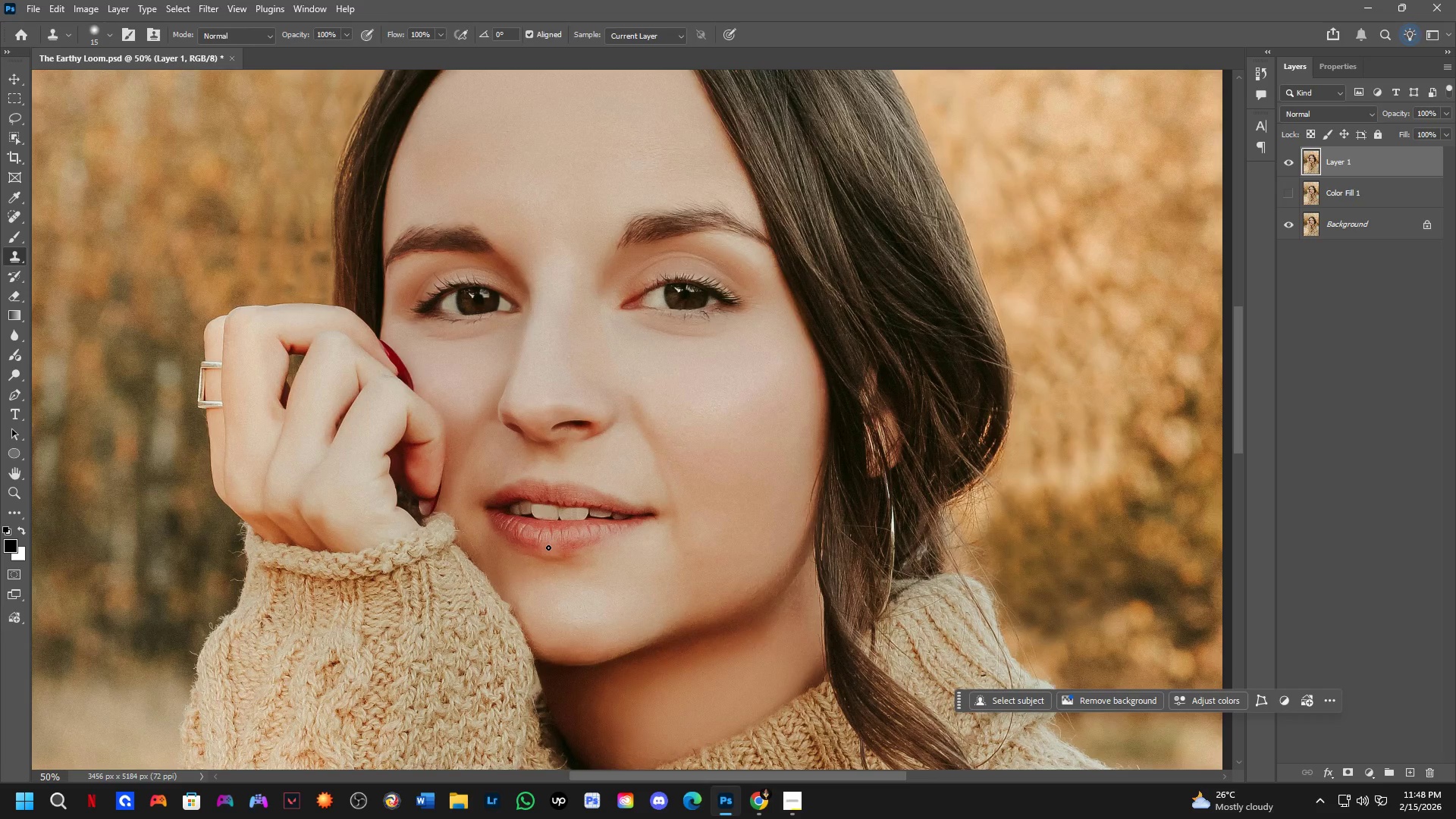 
key(L)
 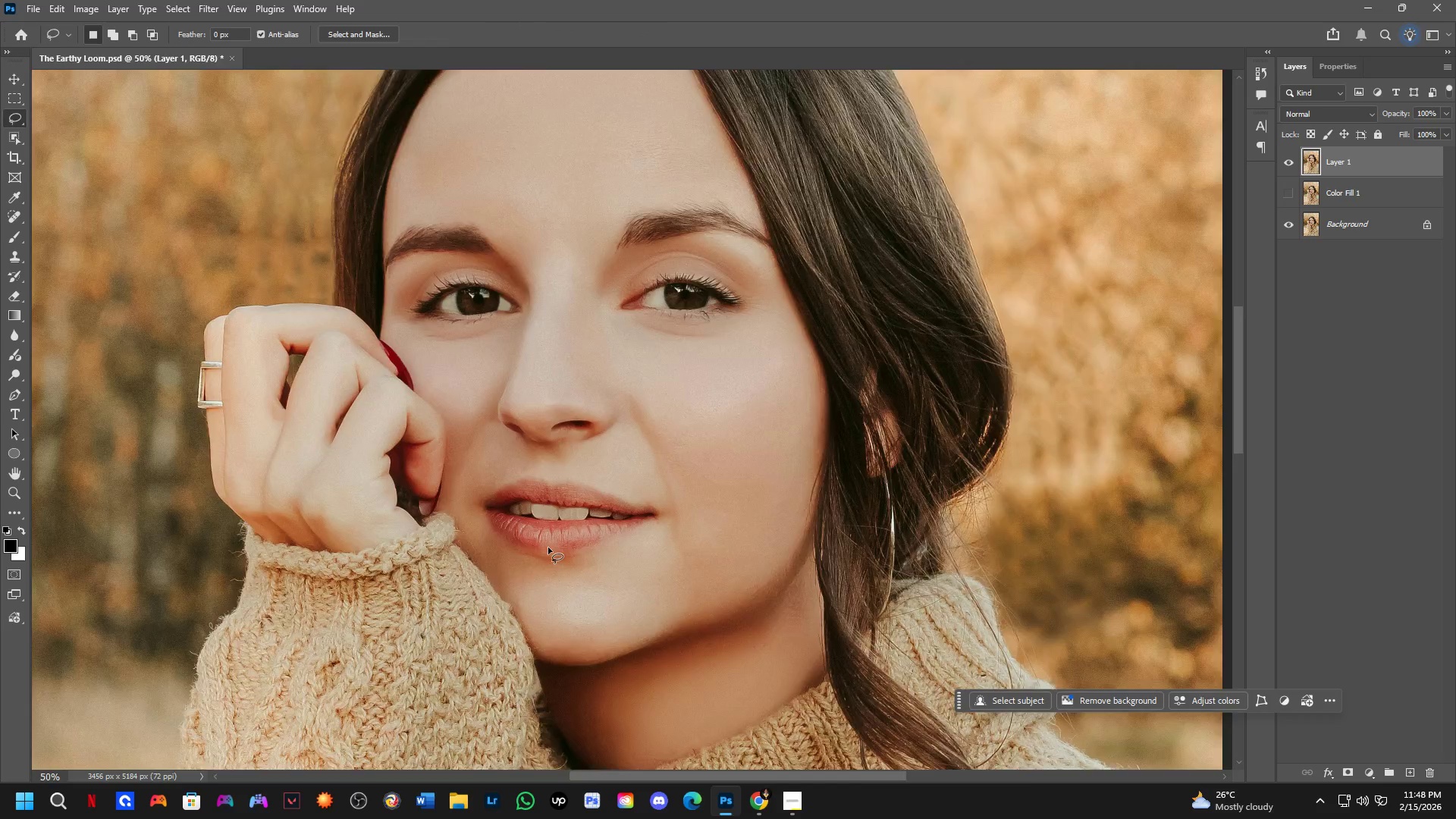 
scroll: coordinate [565, 521], scroll_direction: up, amount: 8.0
 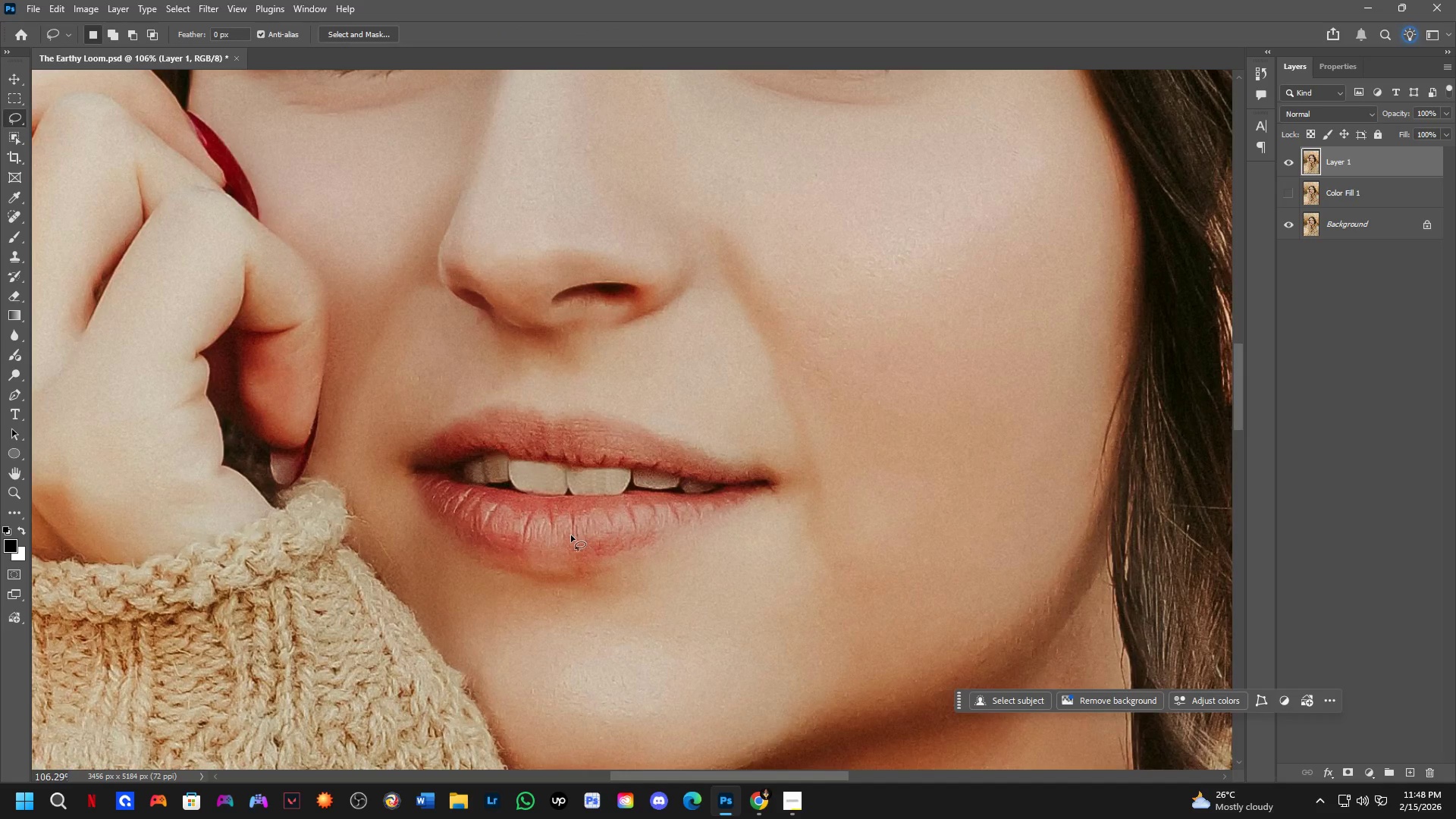 
left_click_drag(start_coordinate=[568, 535], to_coordinate=[591, 537])
 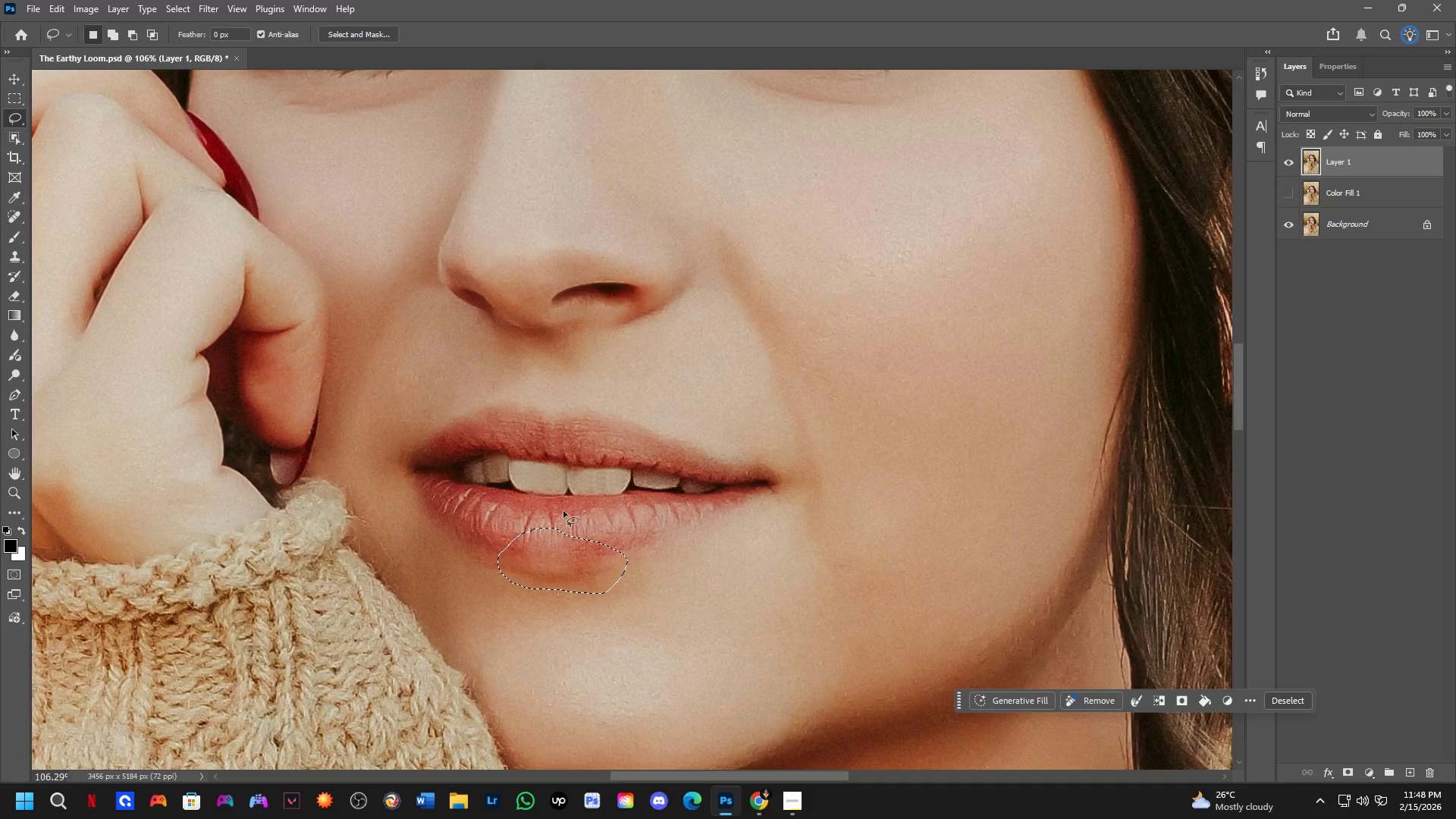 
scroll: coordinate [606, 526], scroll_direction: down, amount: 5.0
 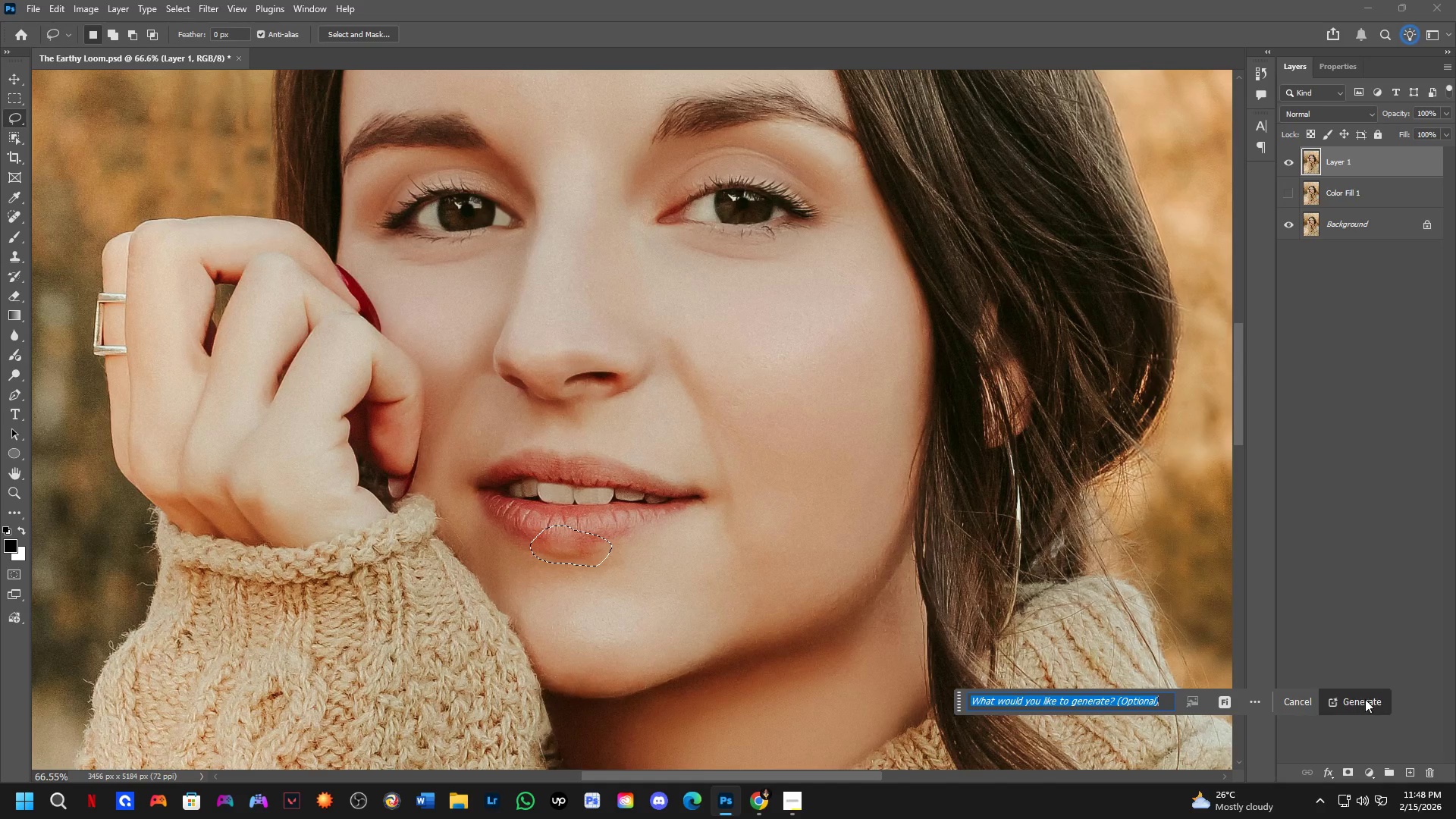 
key(Shift+ShiftLeft)
 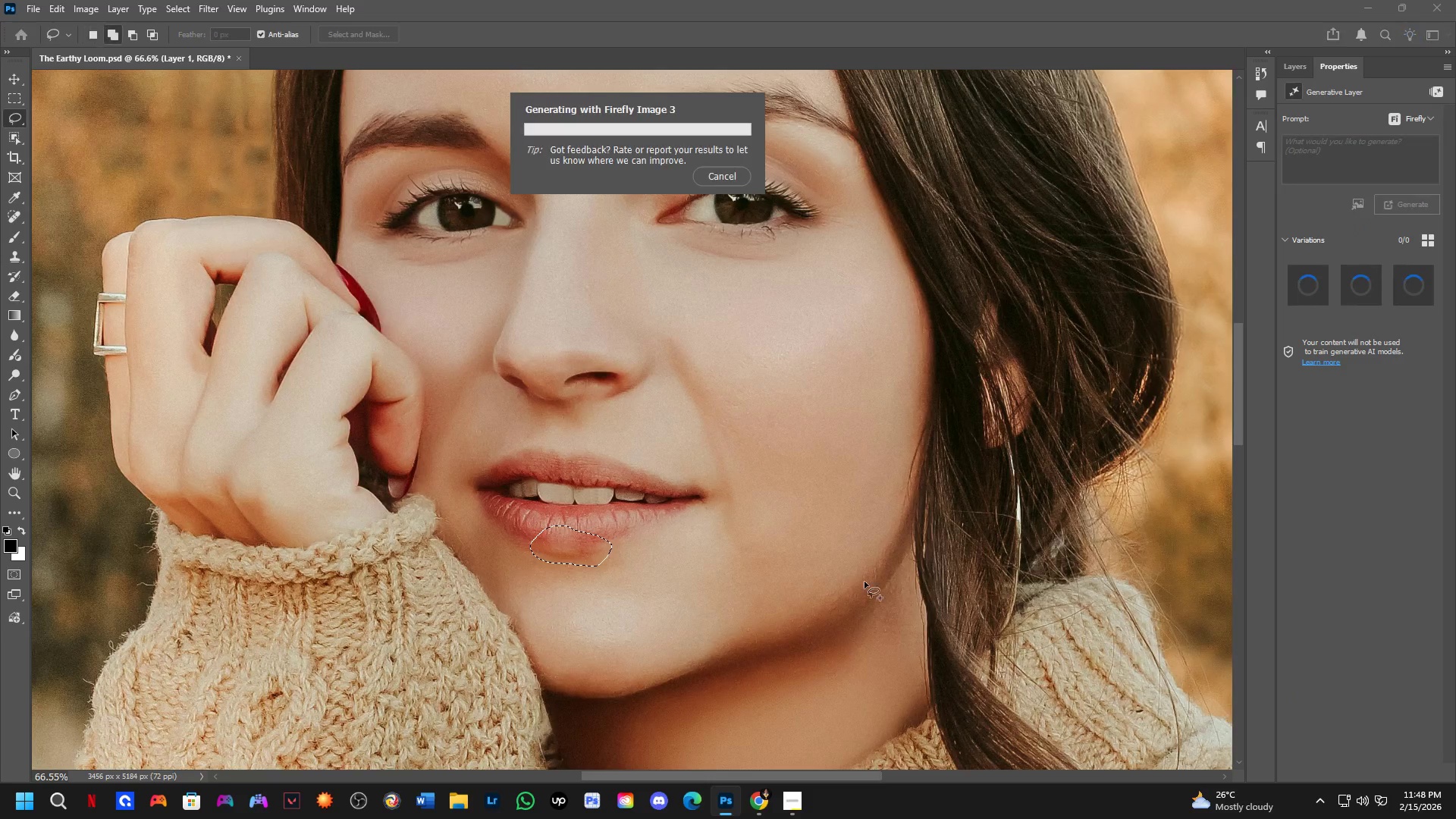 
scroll: coordinate [864, 580], scroll_direction: down, amount: 4.0
 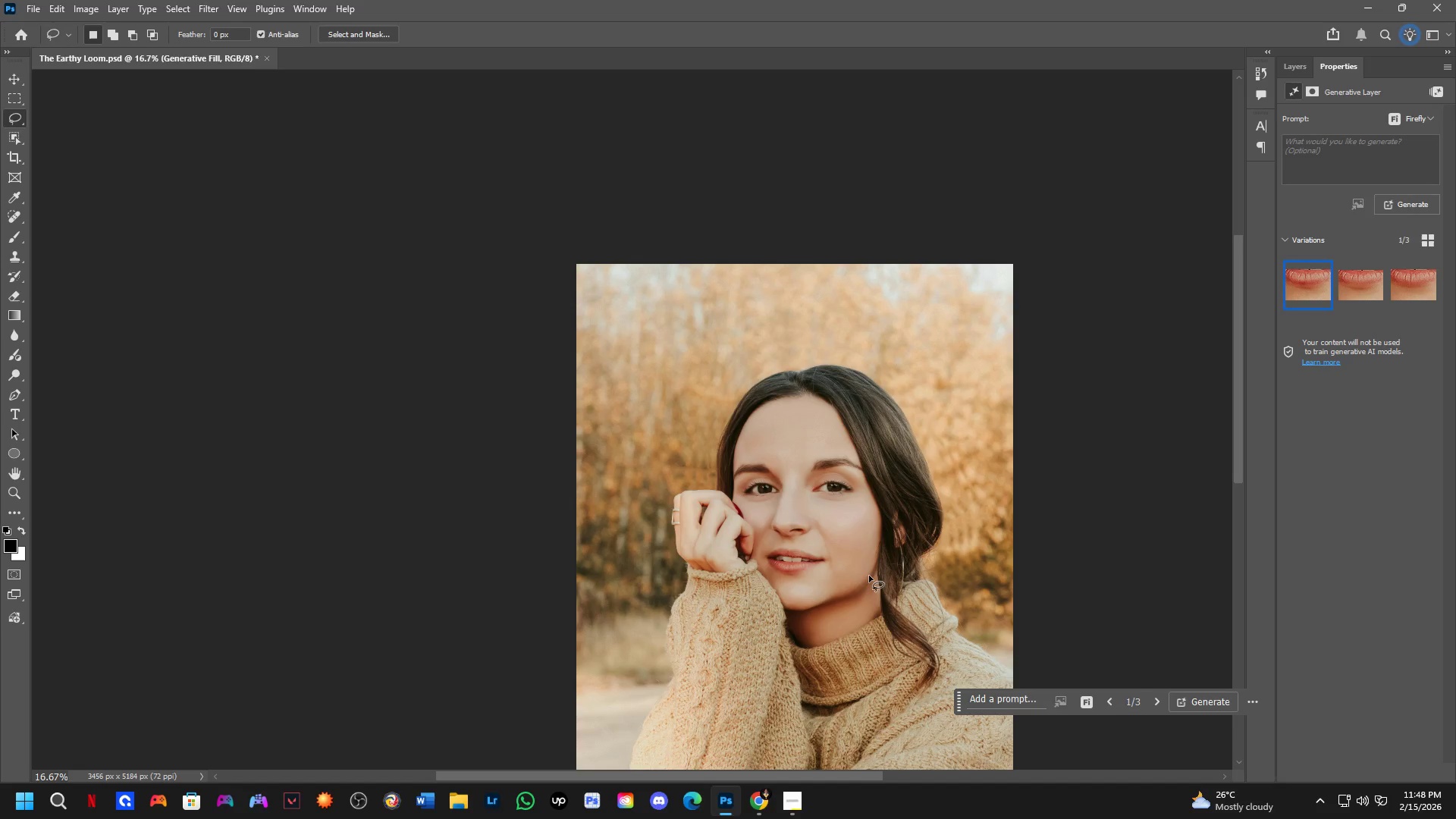 
wait(24.23)
 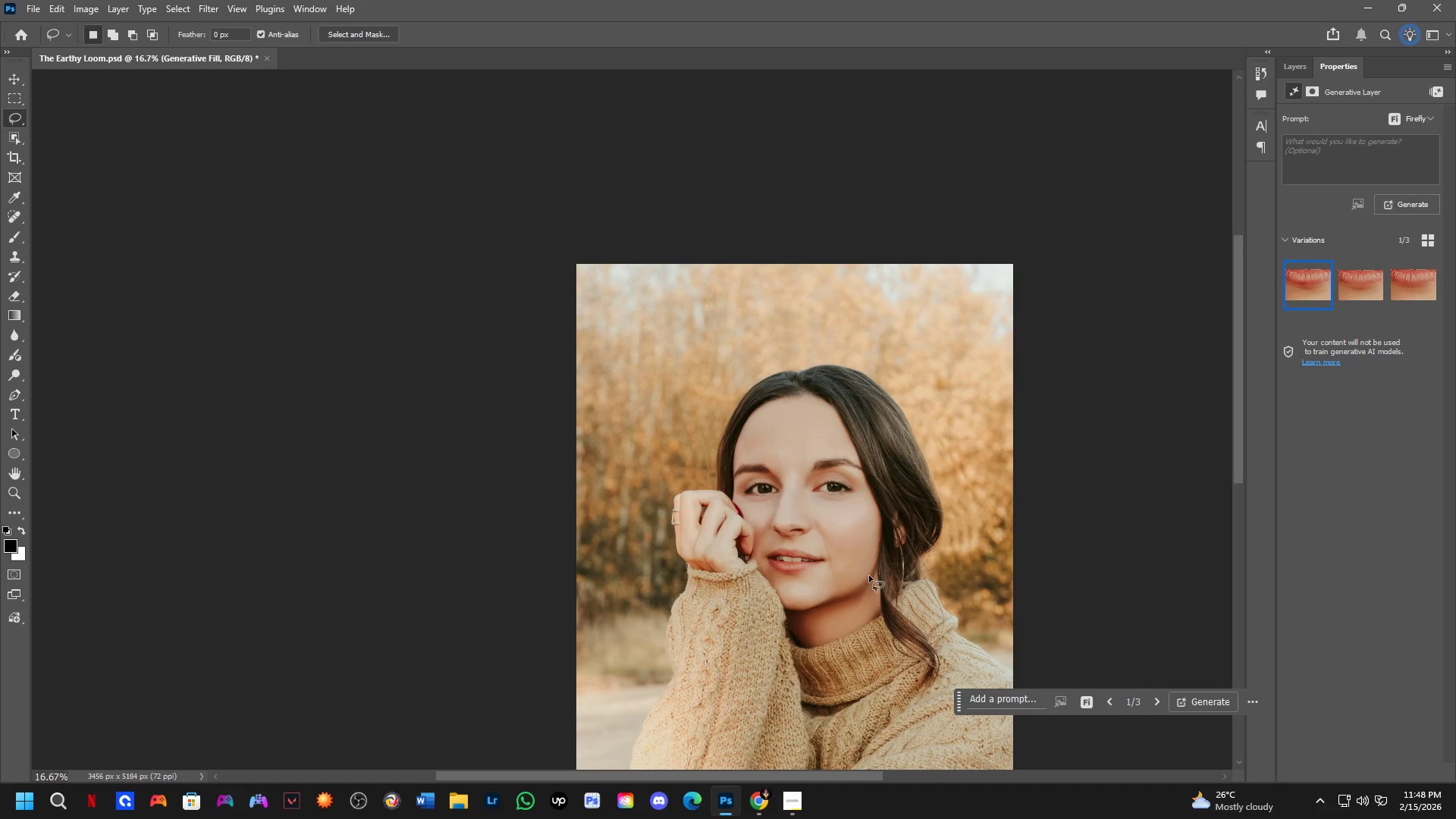 
key(Shift+ShiftLeft)
 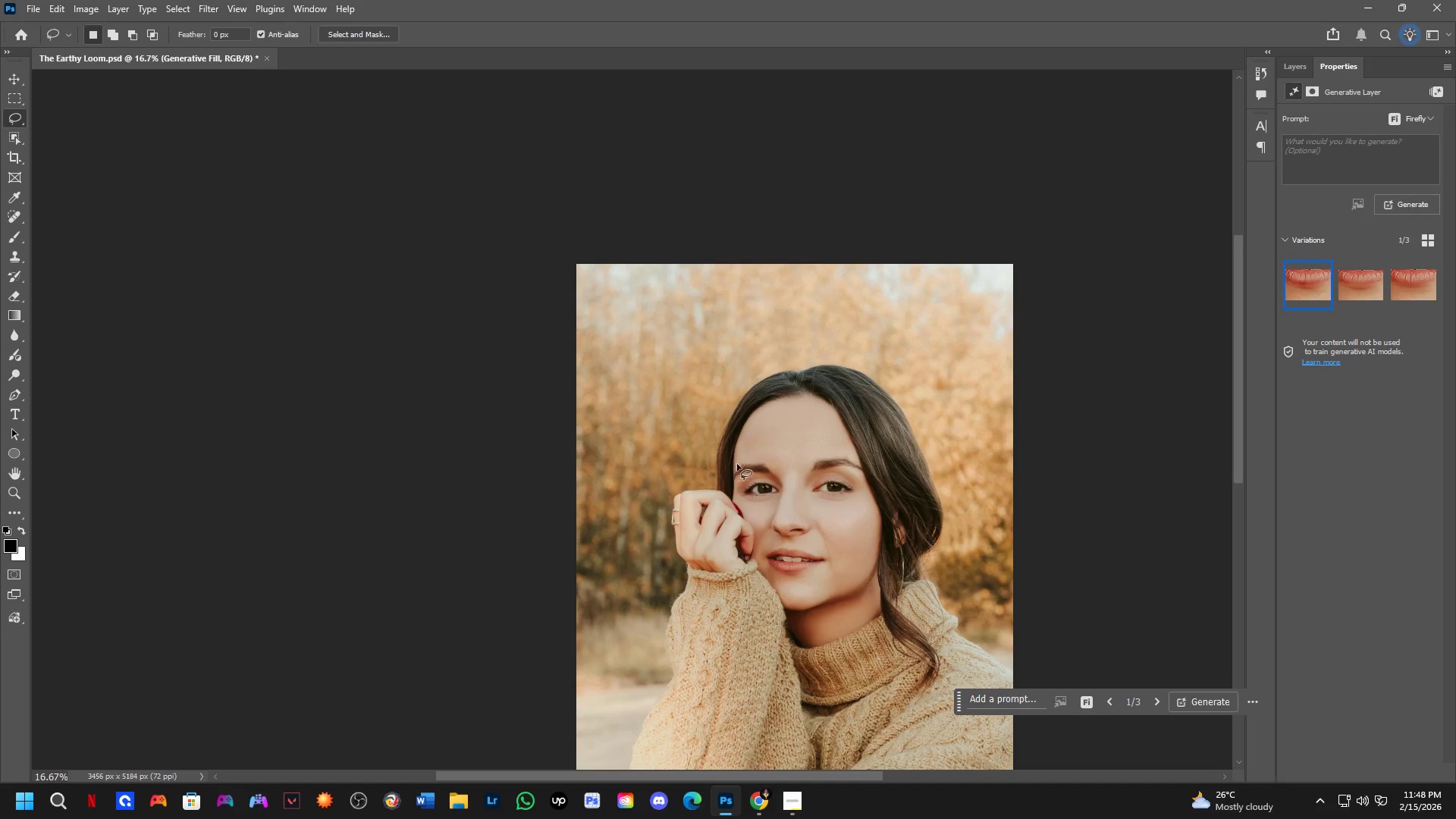 
scroll: coordinate [750, 441], scroll_direction: up, amount: 4.0
 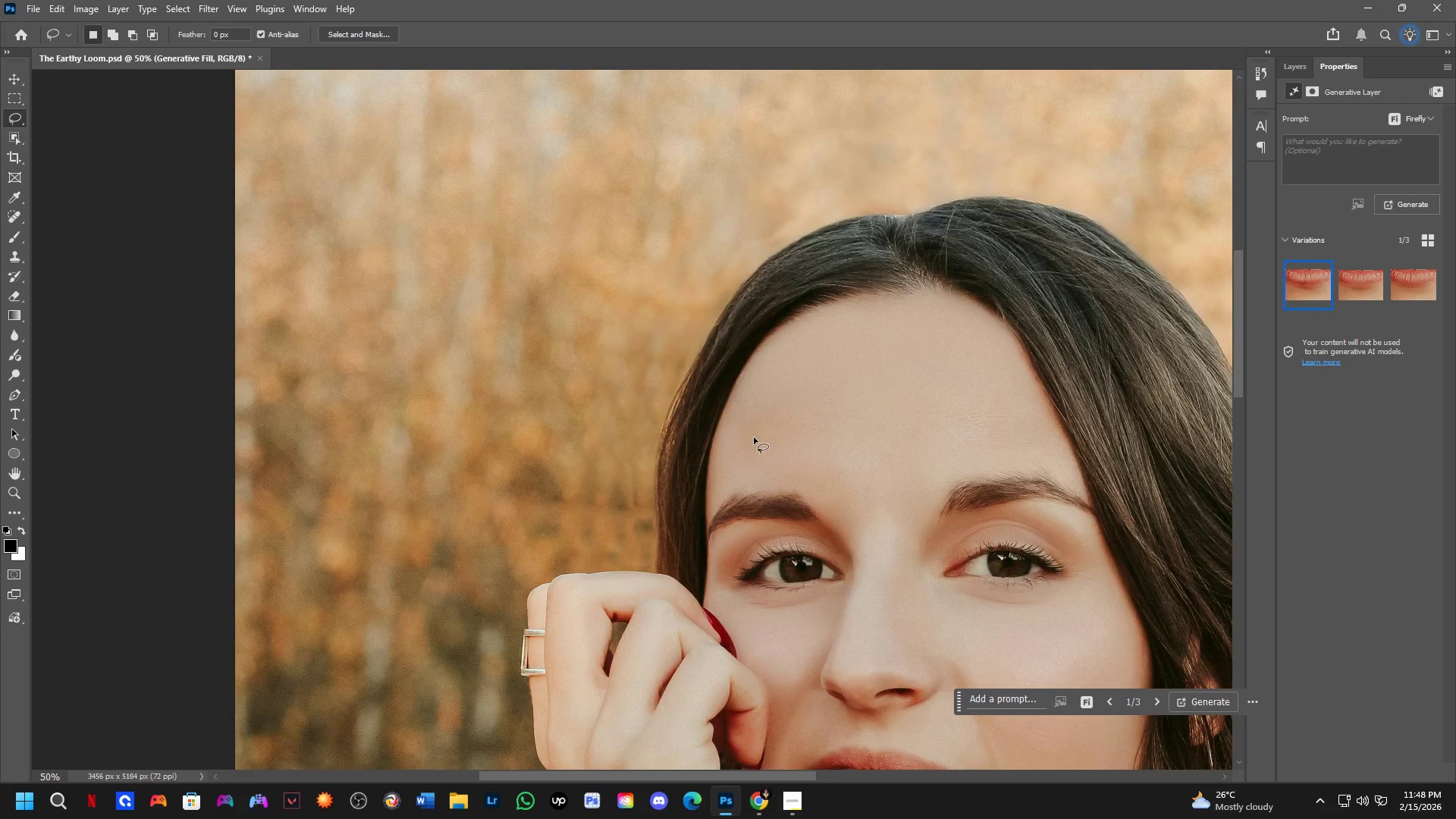 
hold_key(key=Space, duration=0.55)
 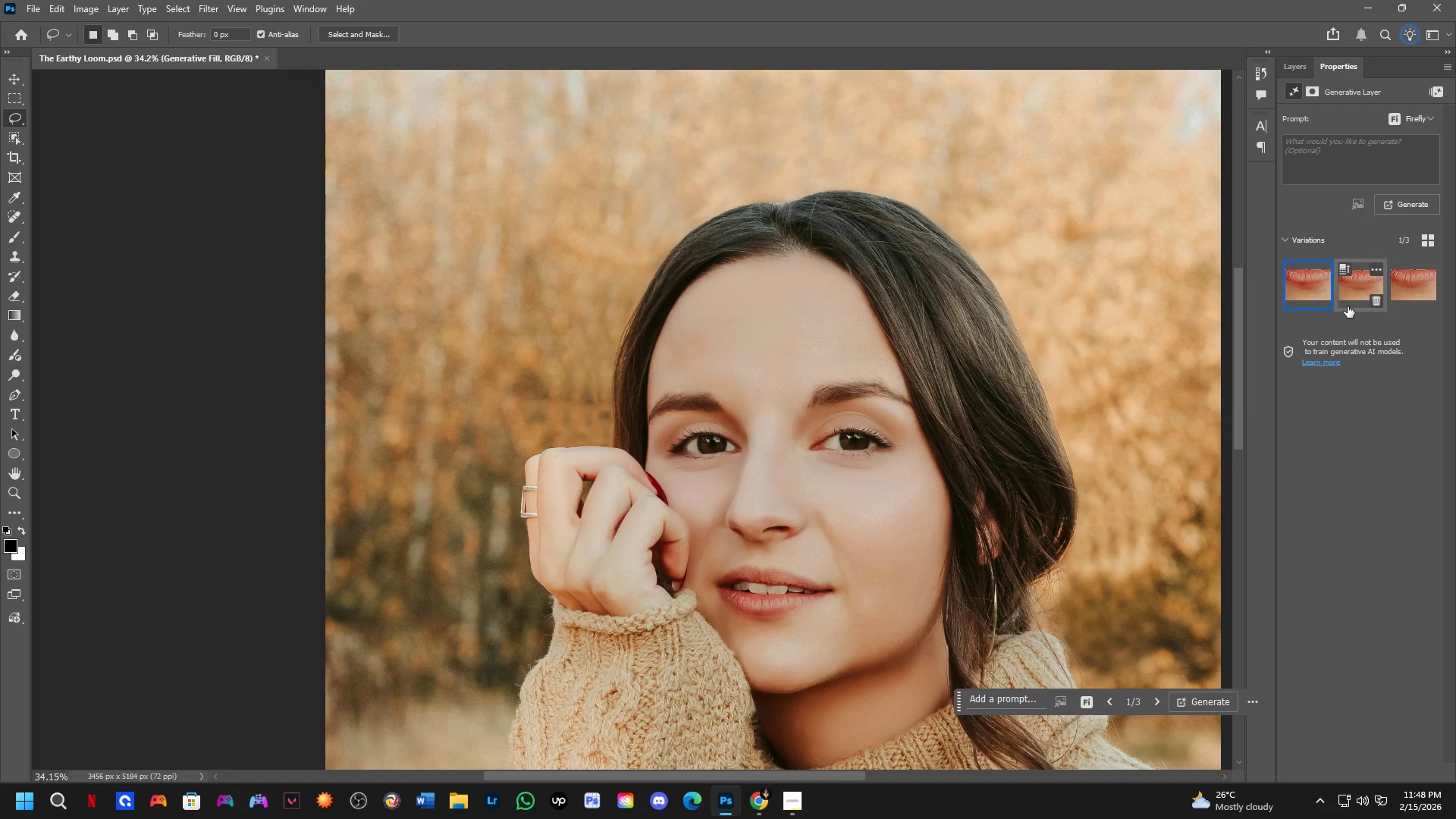 
left_click_drag(start_coordinate=[792, 458], to_coordinate=[717, 375])
 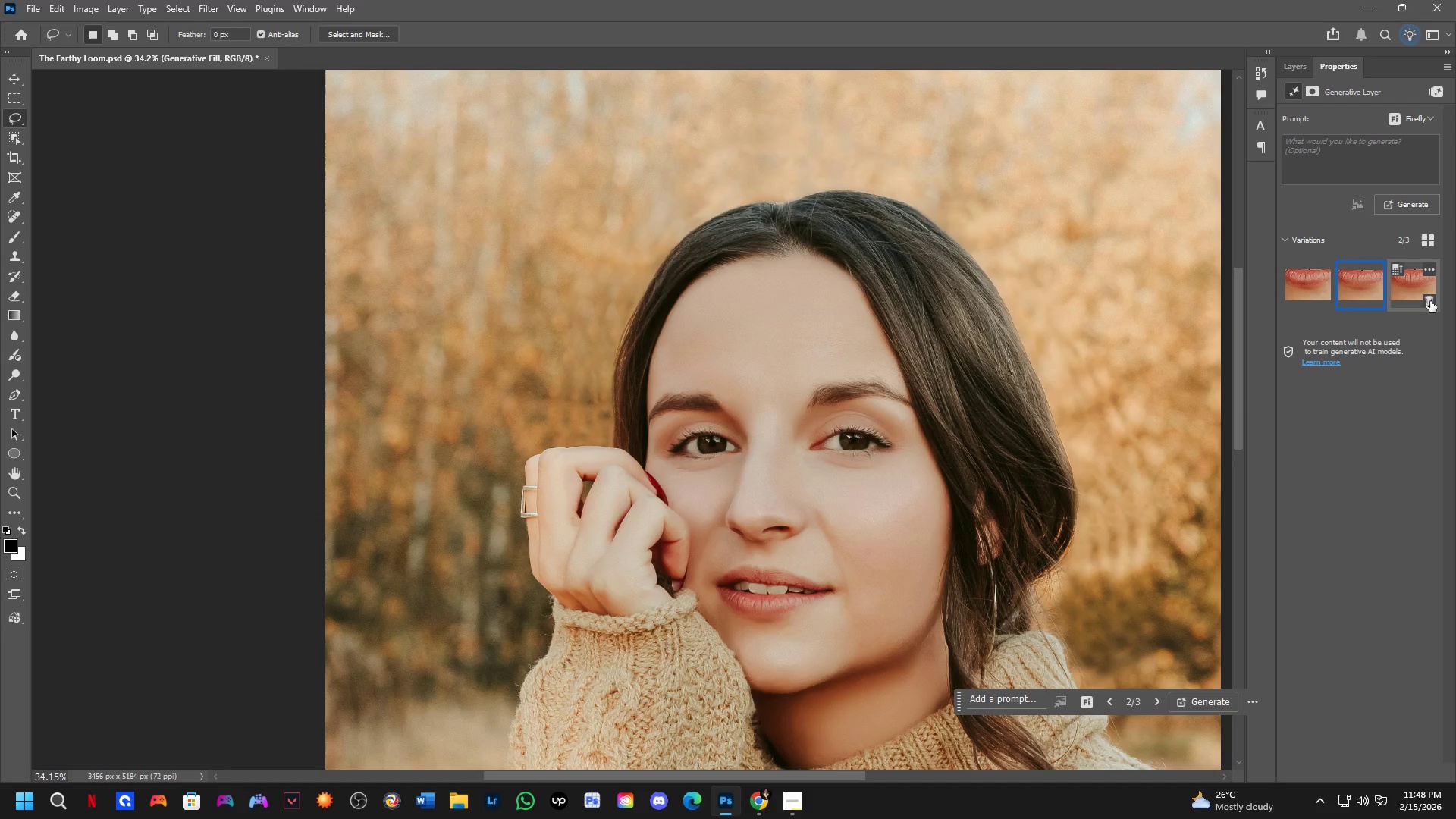 
scroll: coordinate [763, 438], scroll_direction: down, amount: 4.0
 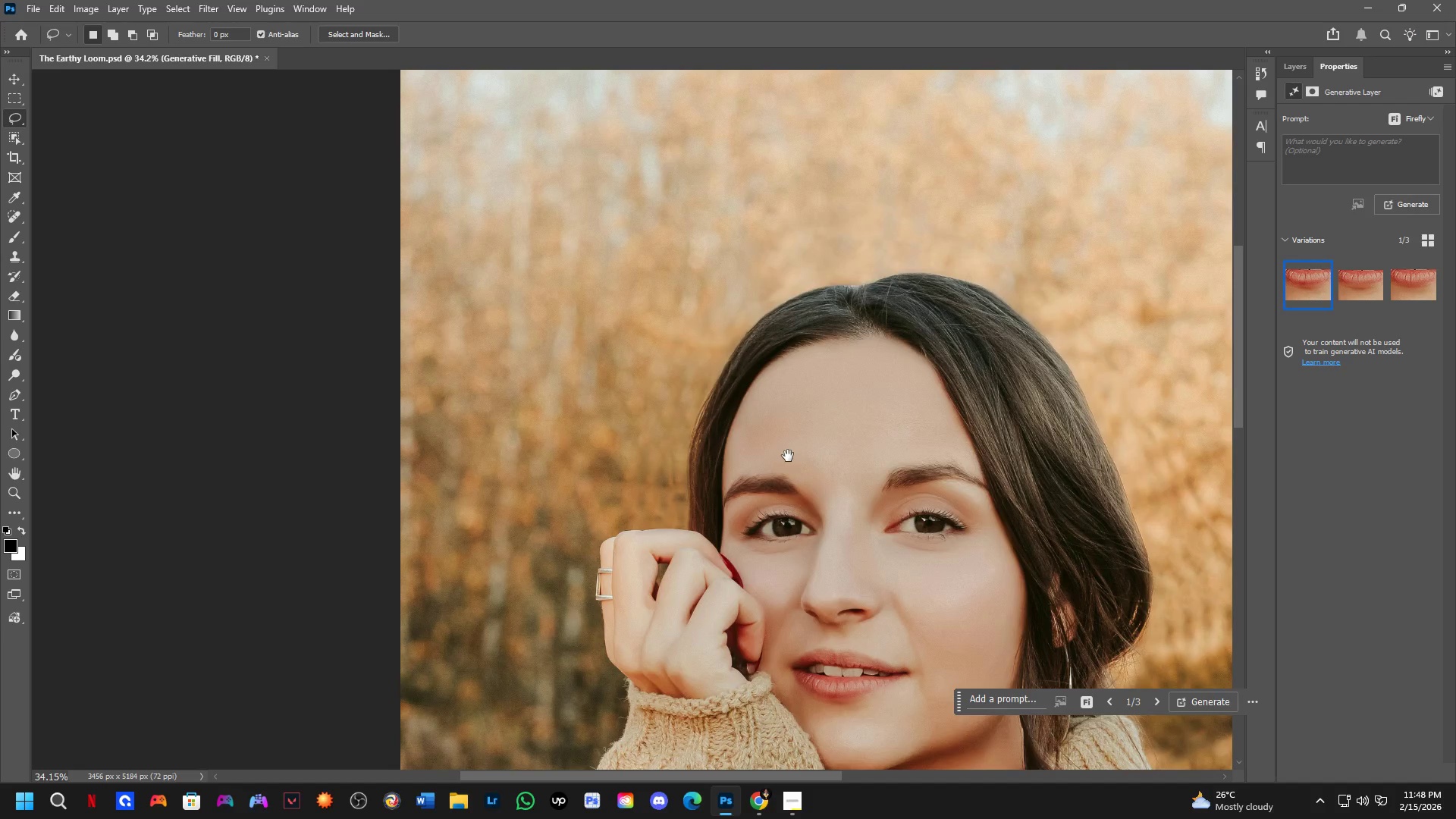 
left_click([1406, 289])
 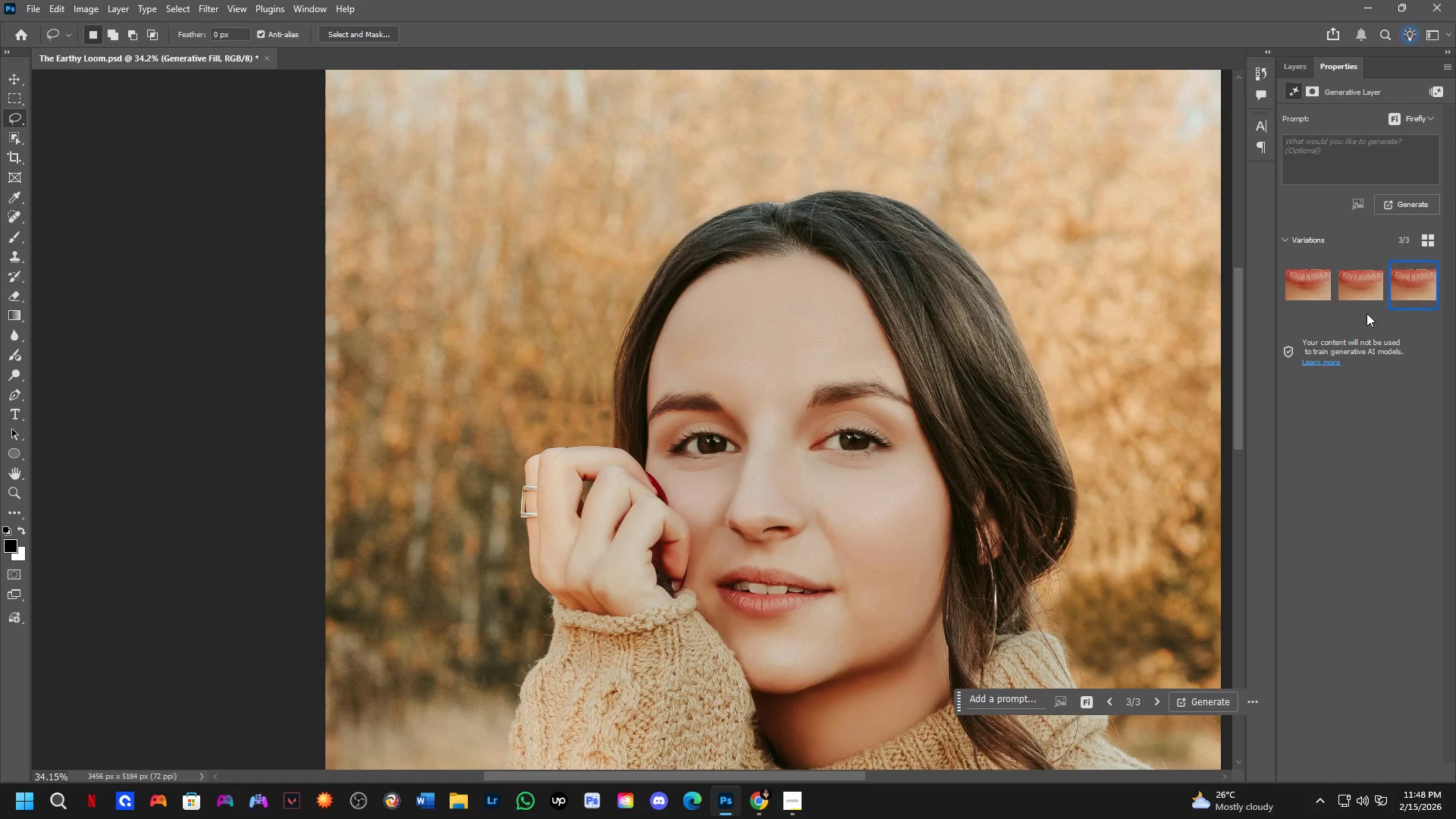 
hold_key(key=Space, duration=0.58)
 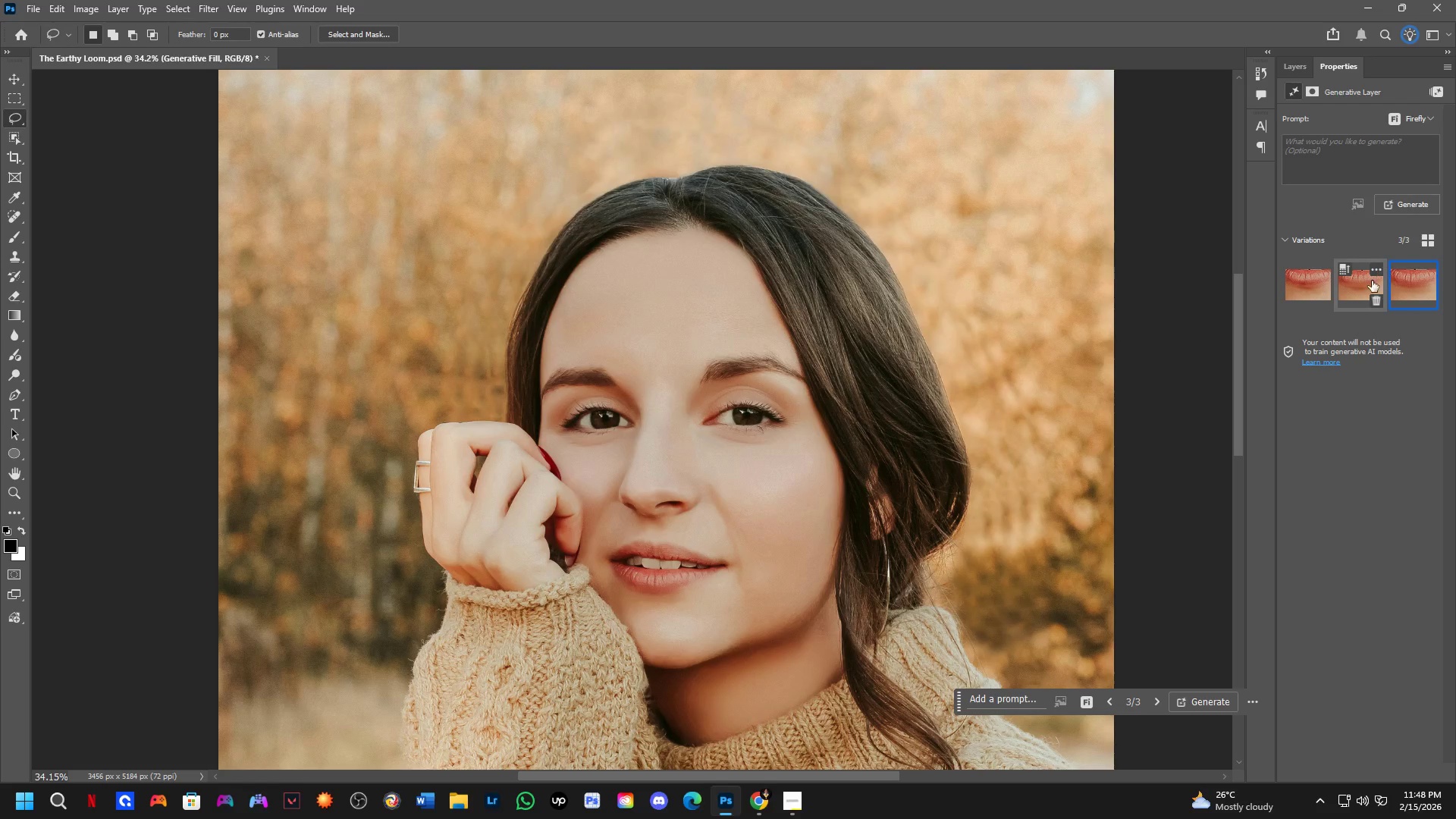 
left_click_drag(start_coordinate=[1045, 410], to_coordinate=[938, 385])
 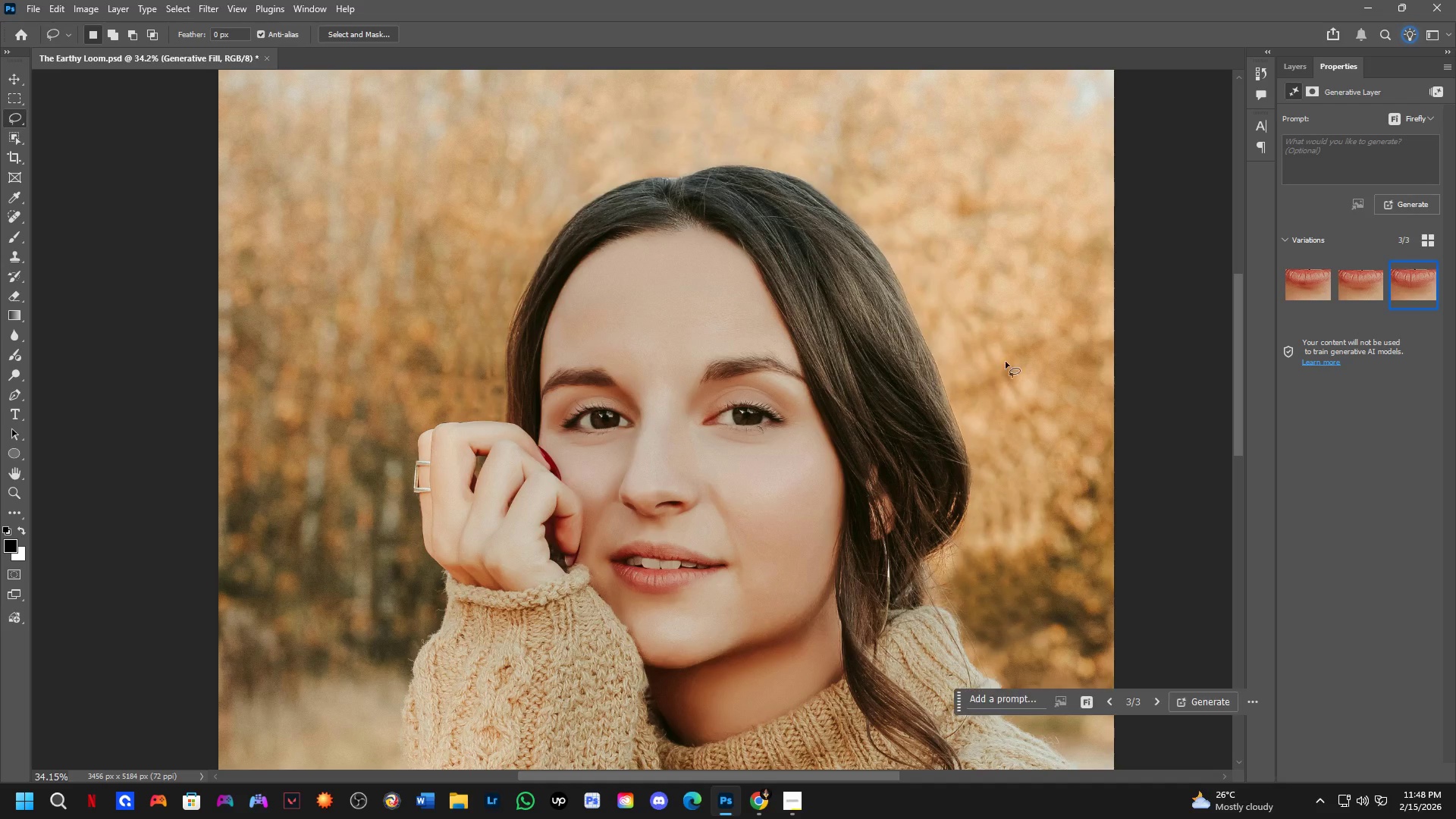 
left_click([1360, 288])
 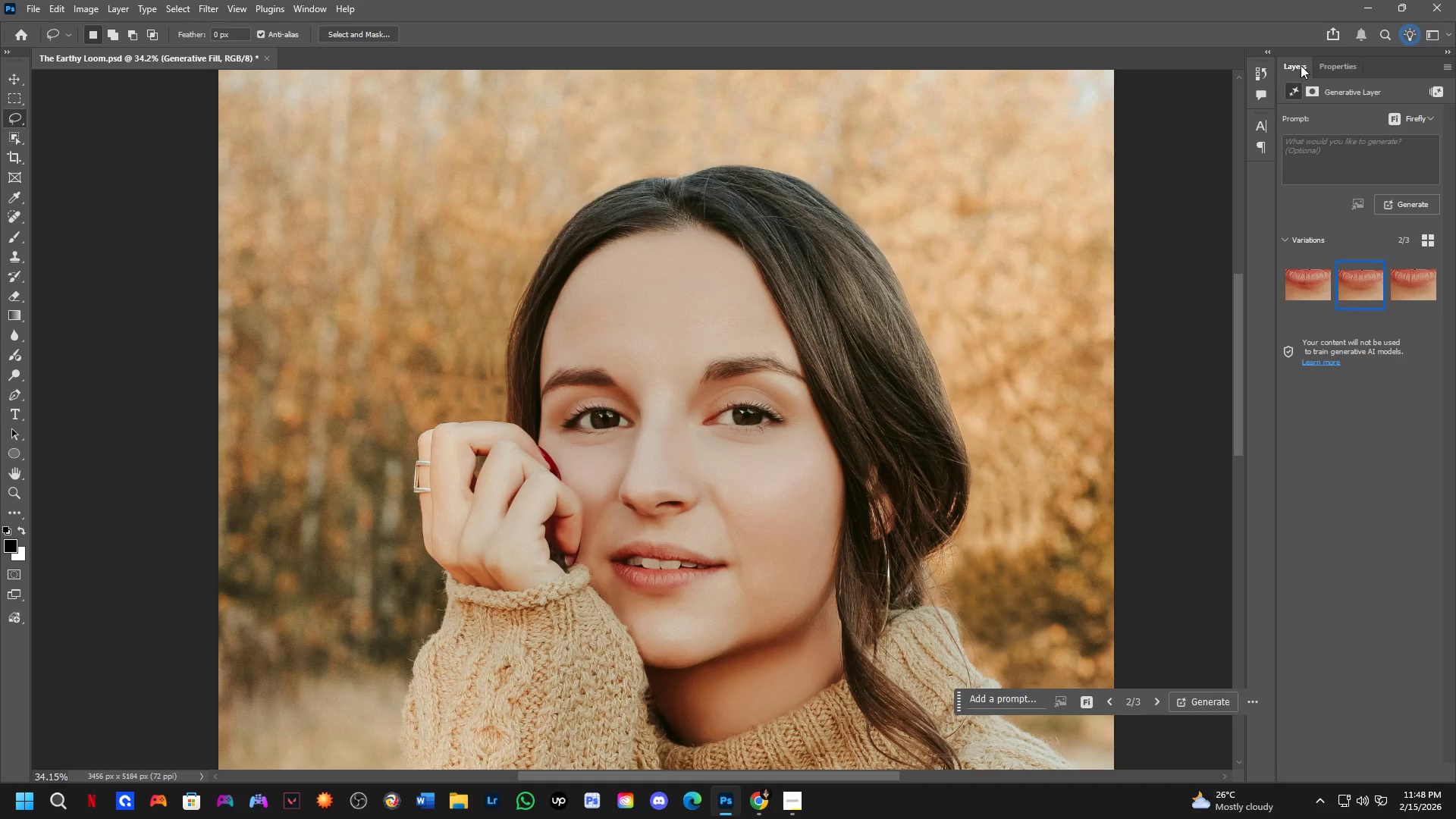 
key(Control+Shift+ShiftLeft)
 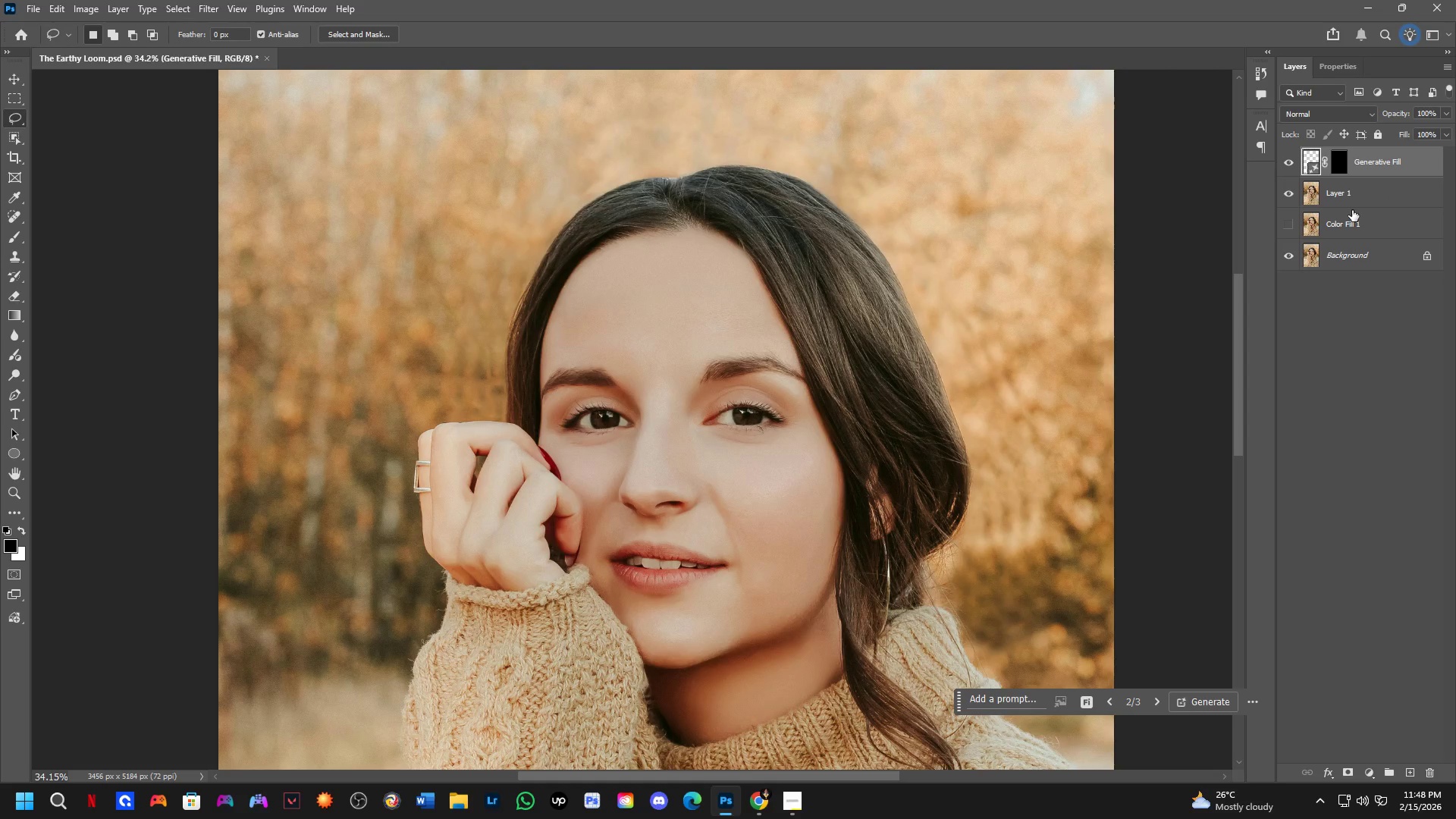 
left_click([1352, 210])
 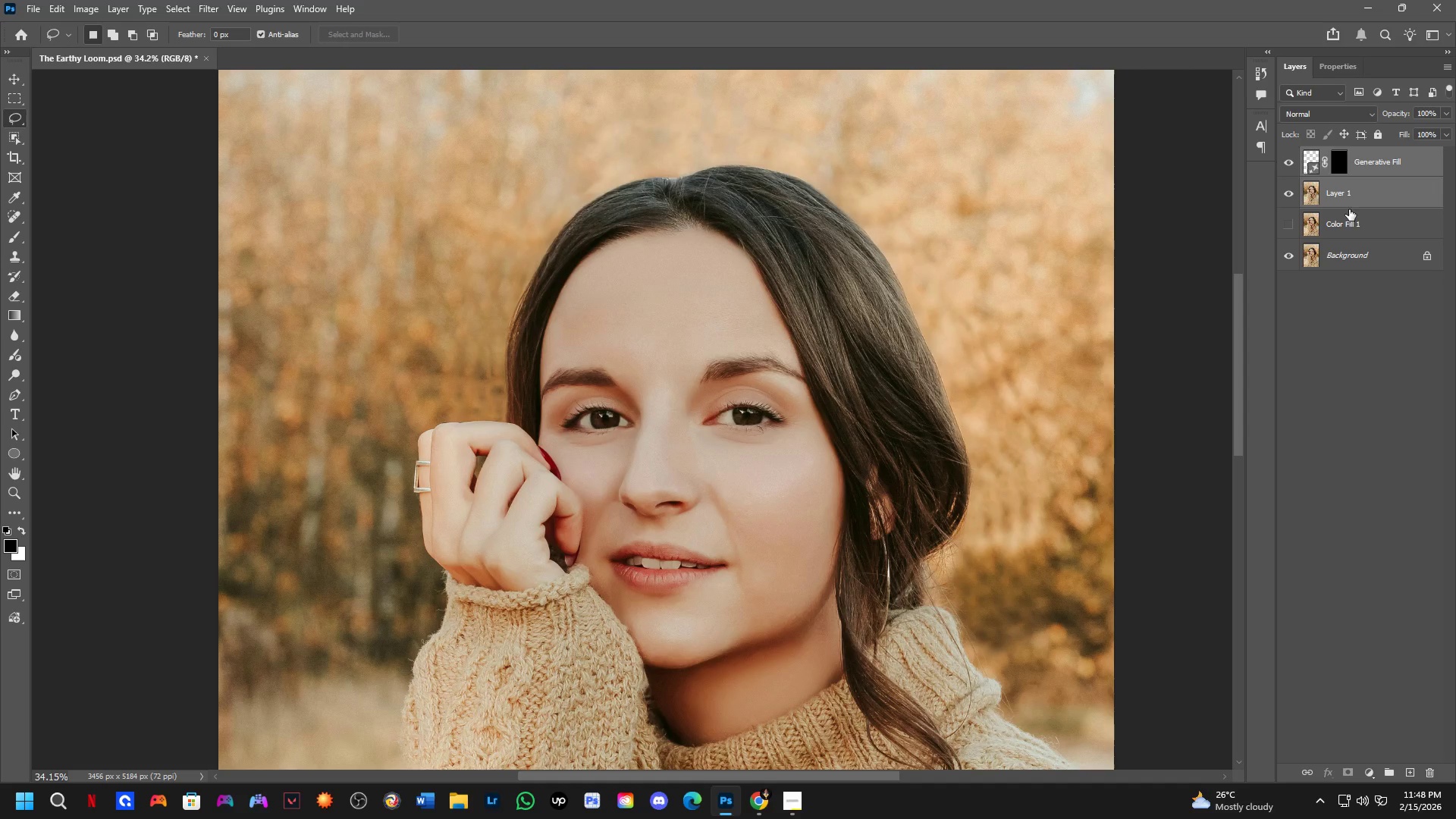 
key(Control+E)
 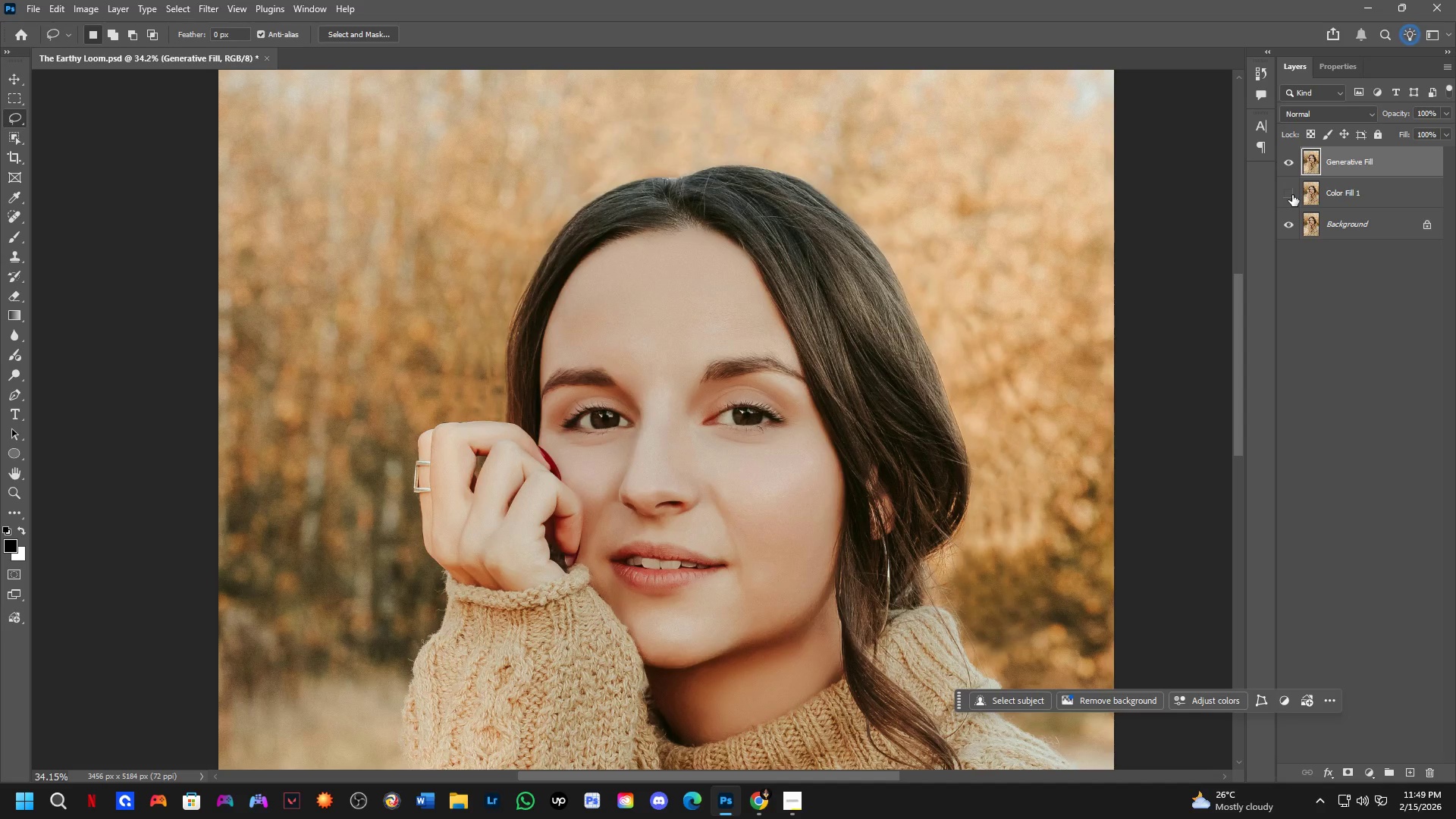 
wait(75.12)
 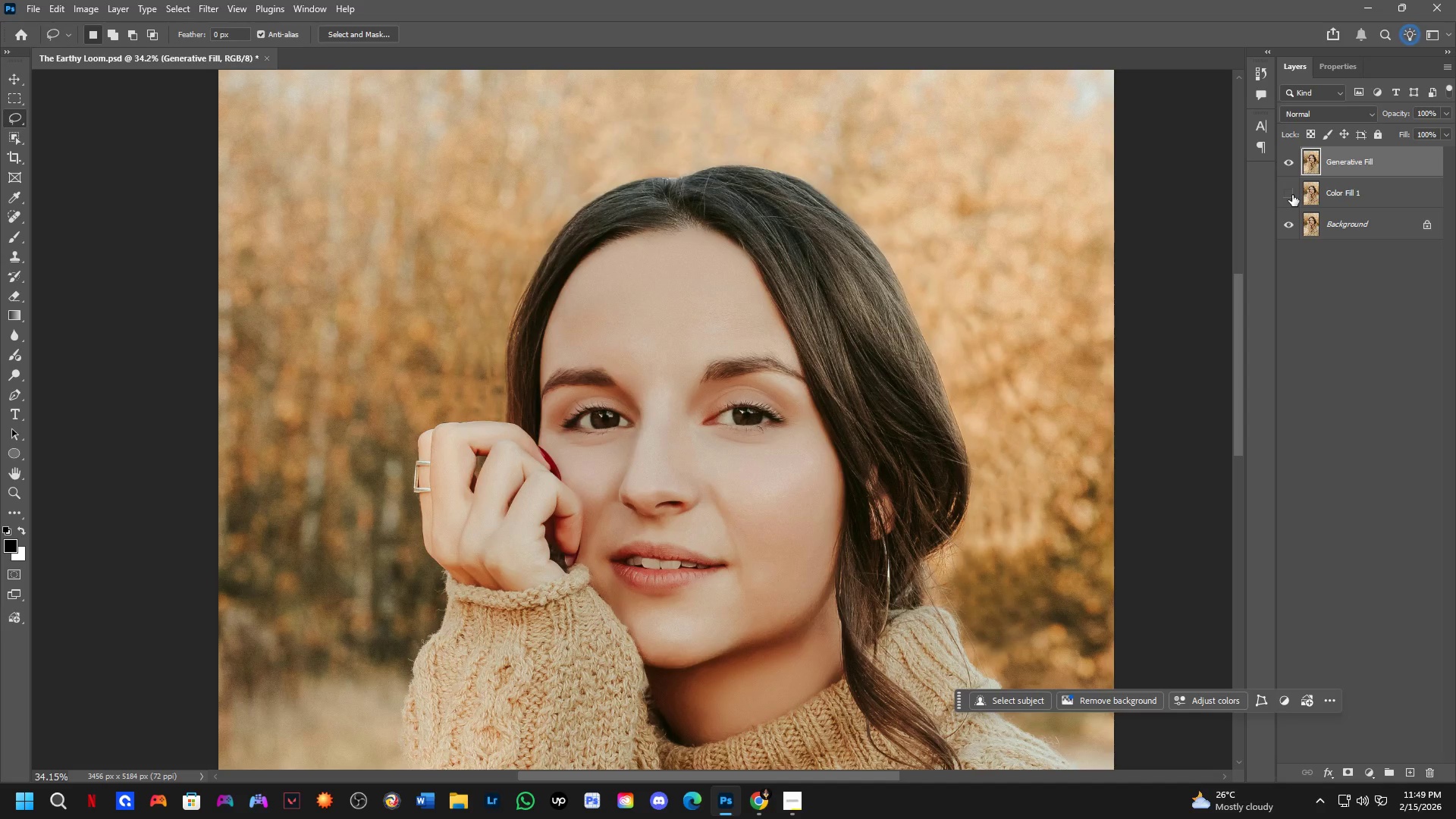 
scroll: coordinate [764, 366], scroll_direction: up, amount: 11.0
 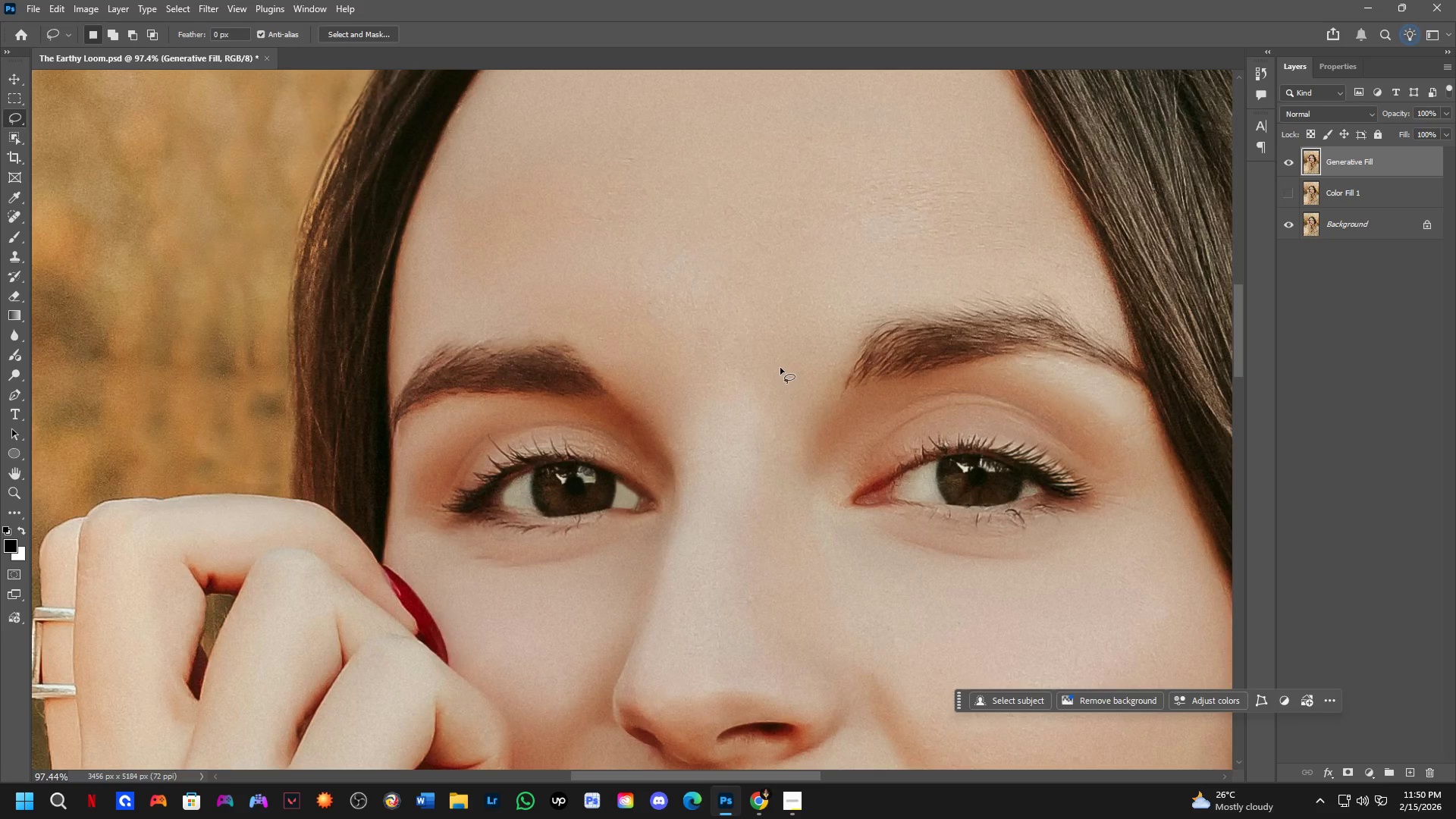 
left_click_drag(start_coordinate=[695, 270], to_coordinate=[673, 315])
 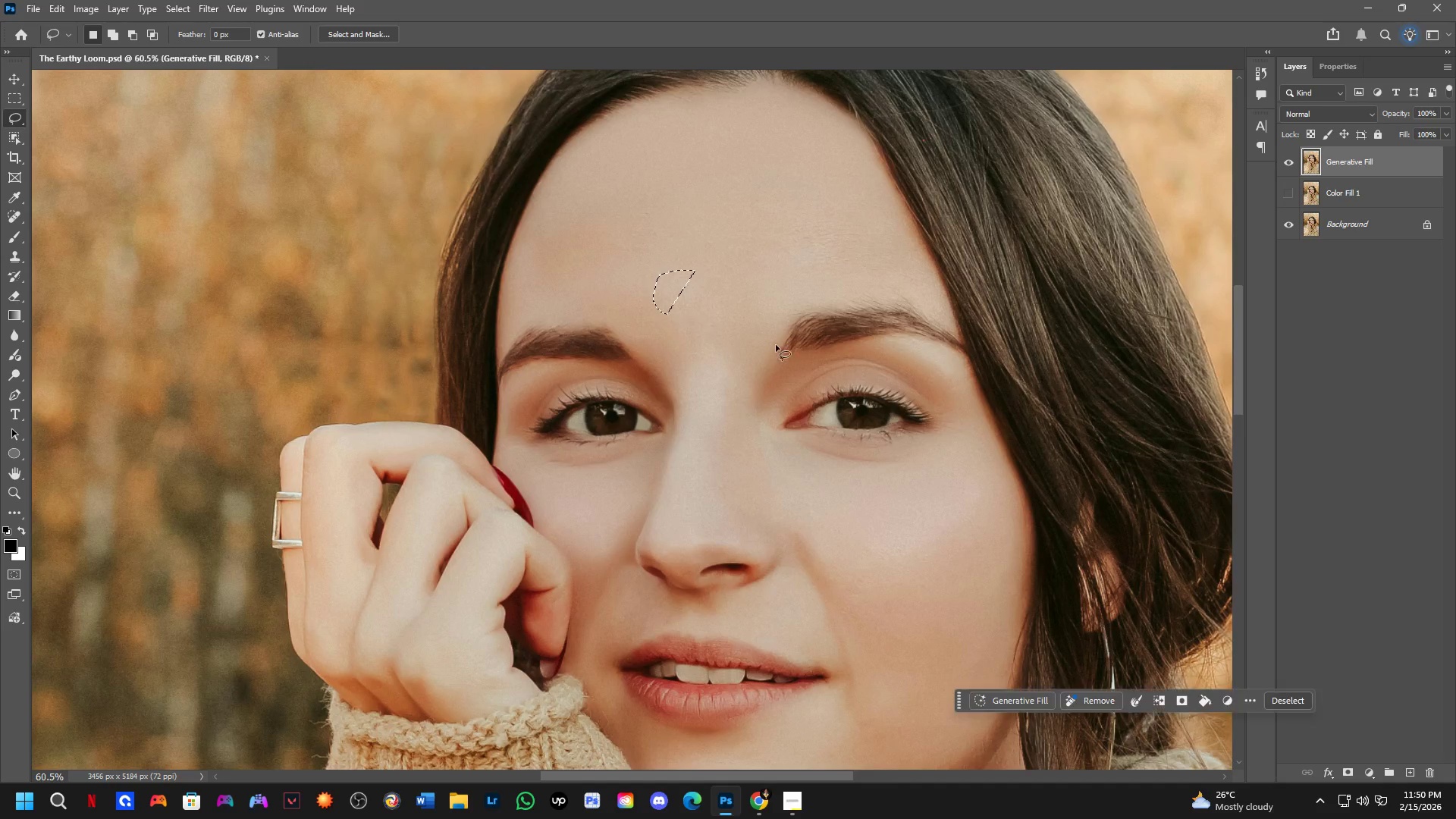 
scroll: coordinate [673, 304], scroll_direction: down, amount: 5.0
 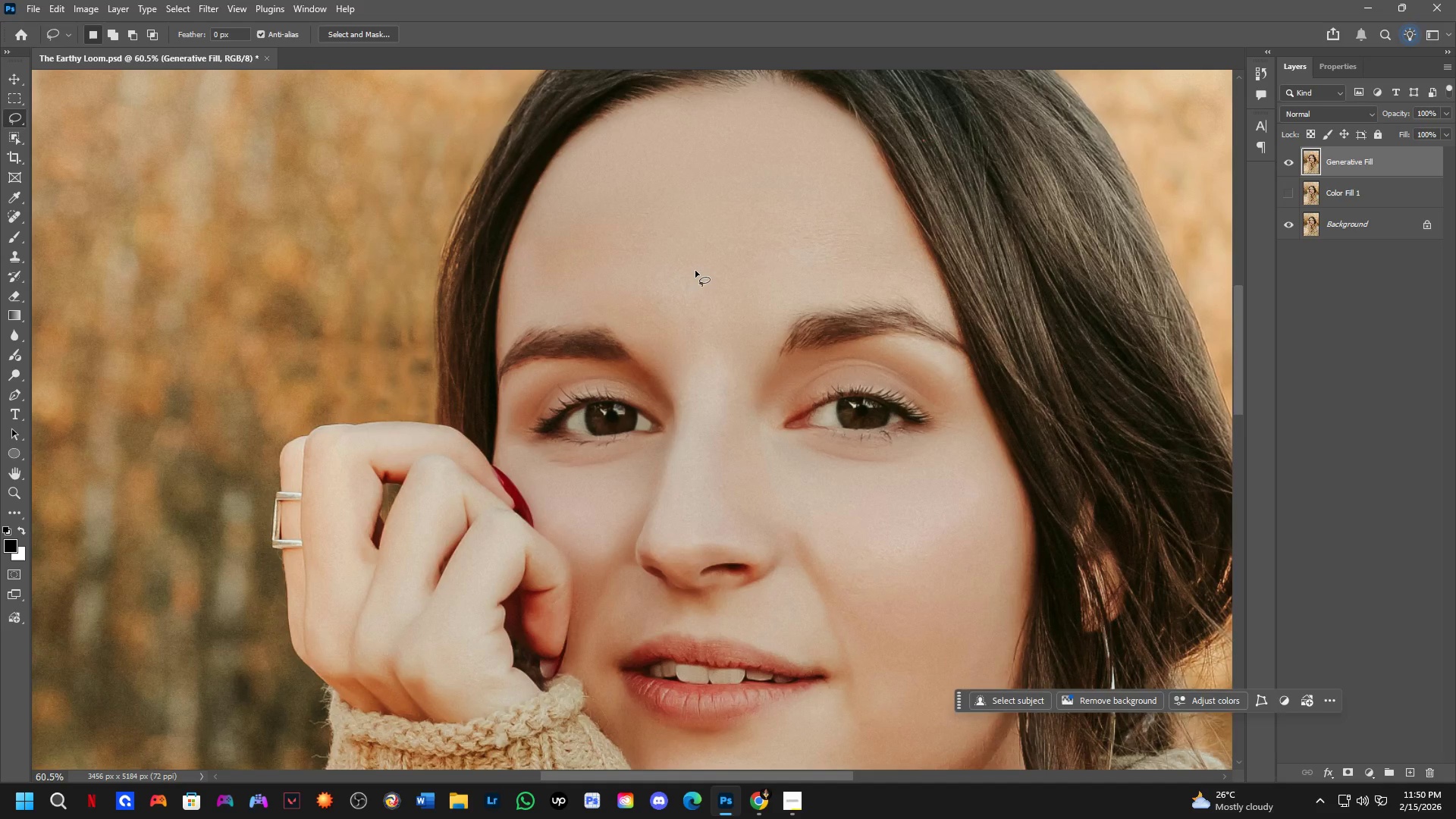 
scroll: coordinate [852, 349], scroll_direction: up, amount: 4.0
 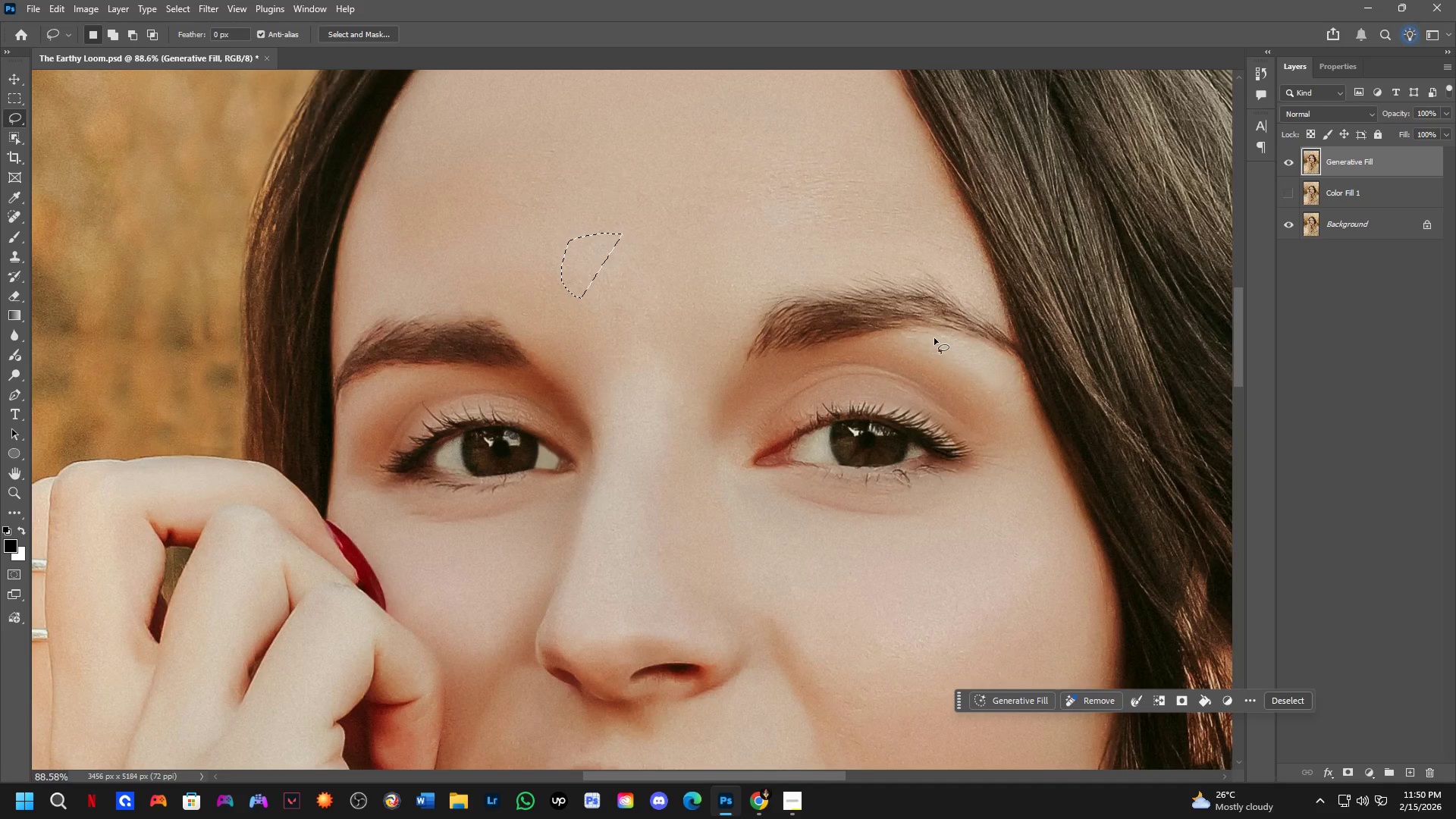 
scroll: coordinate [768, 510], scroll_direction: down, amount: 14.0
 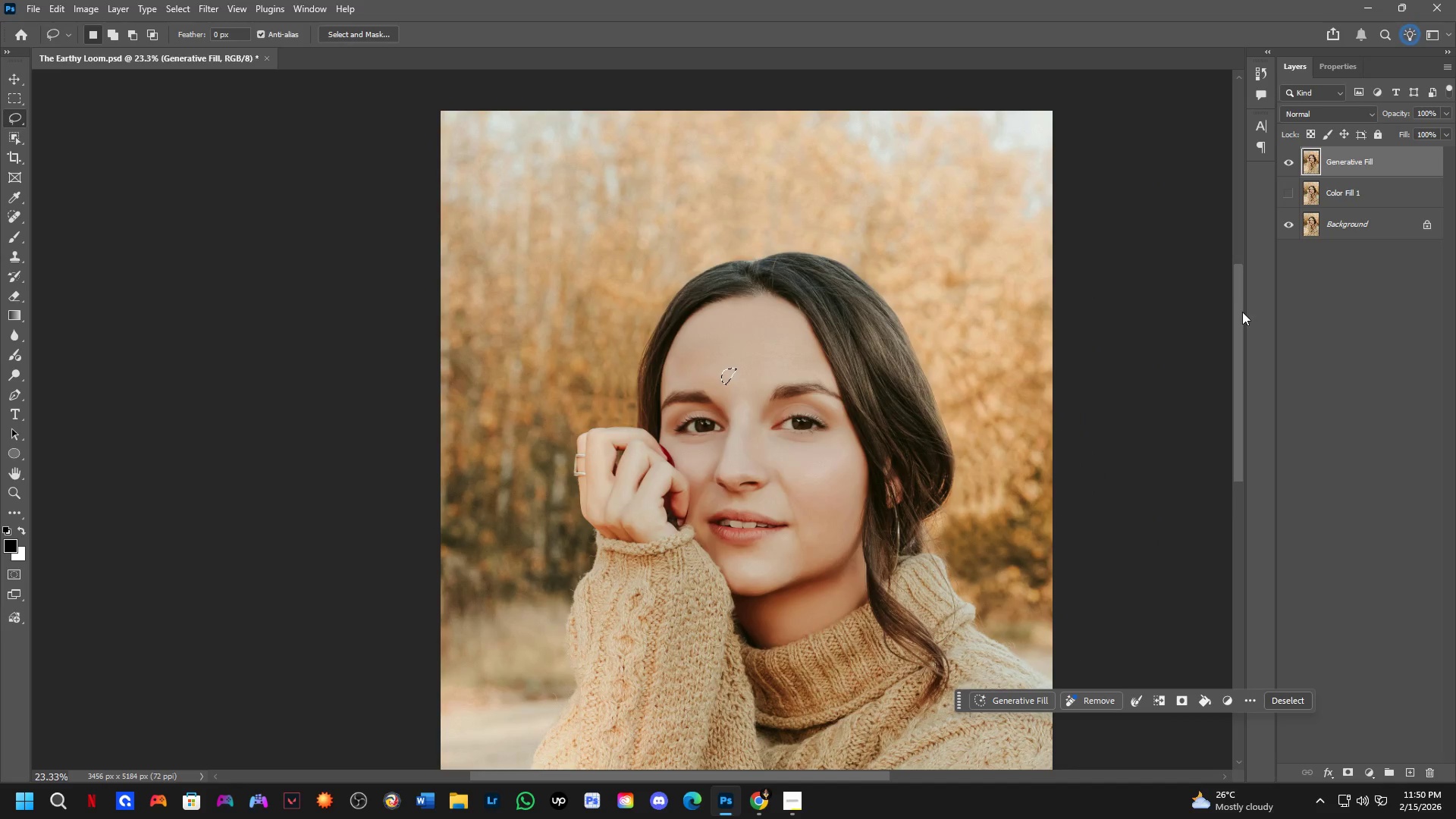 
left_click_drag(start_coordinate=[1239, 312], to_coordinate=[1244, 362])
 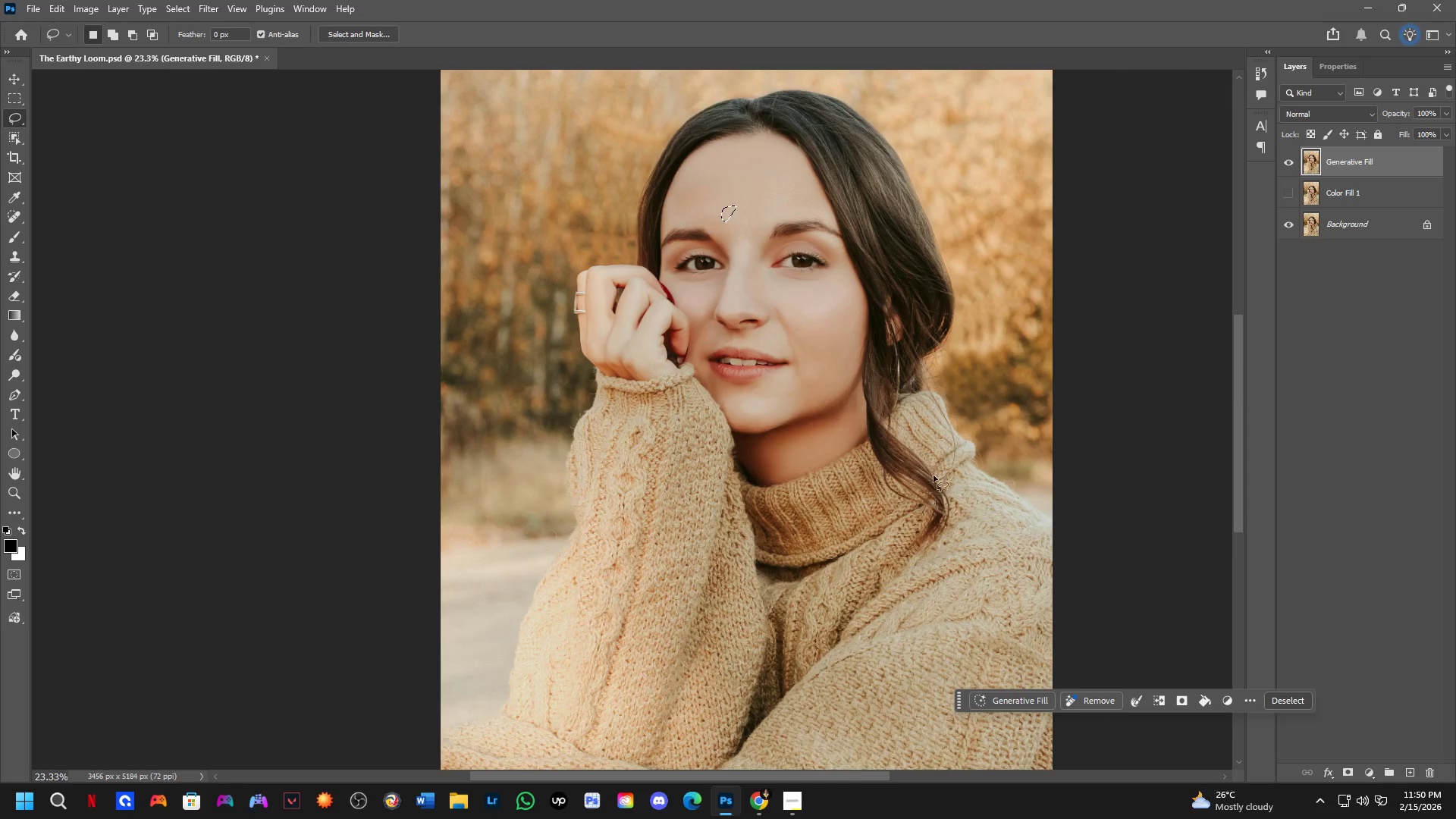 
scroll: coordinate [858, 369], scroll_direction: up, amount: 9.0
 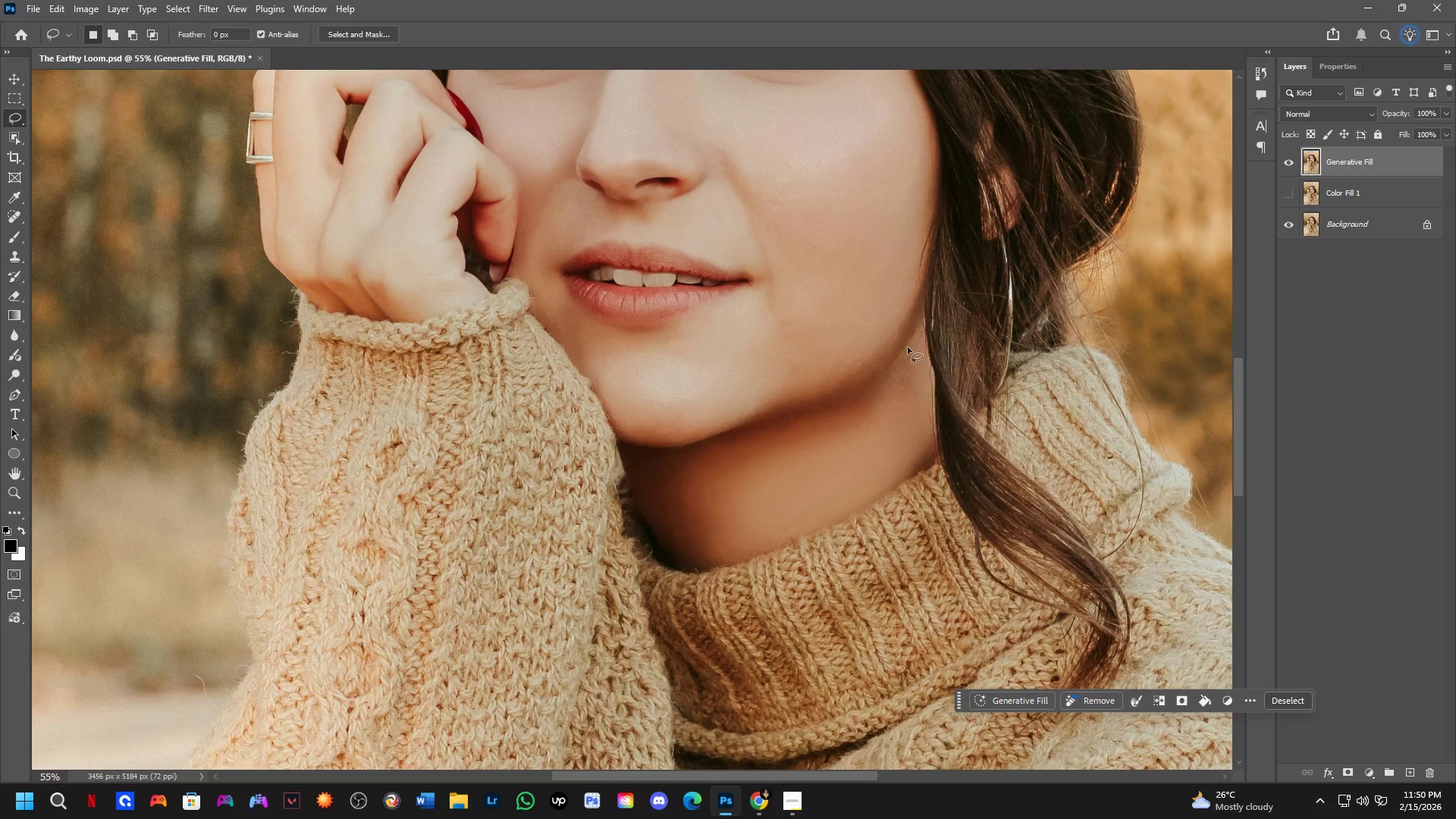 
left_click_drag(start_coordinate=[901, 359], to_coordinate=[921, 300])
 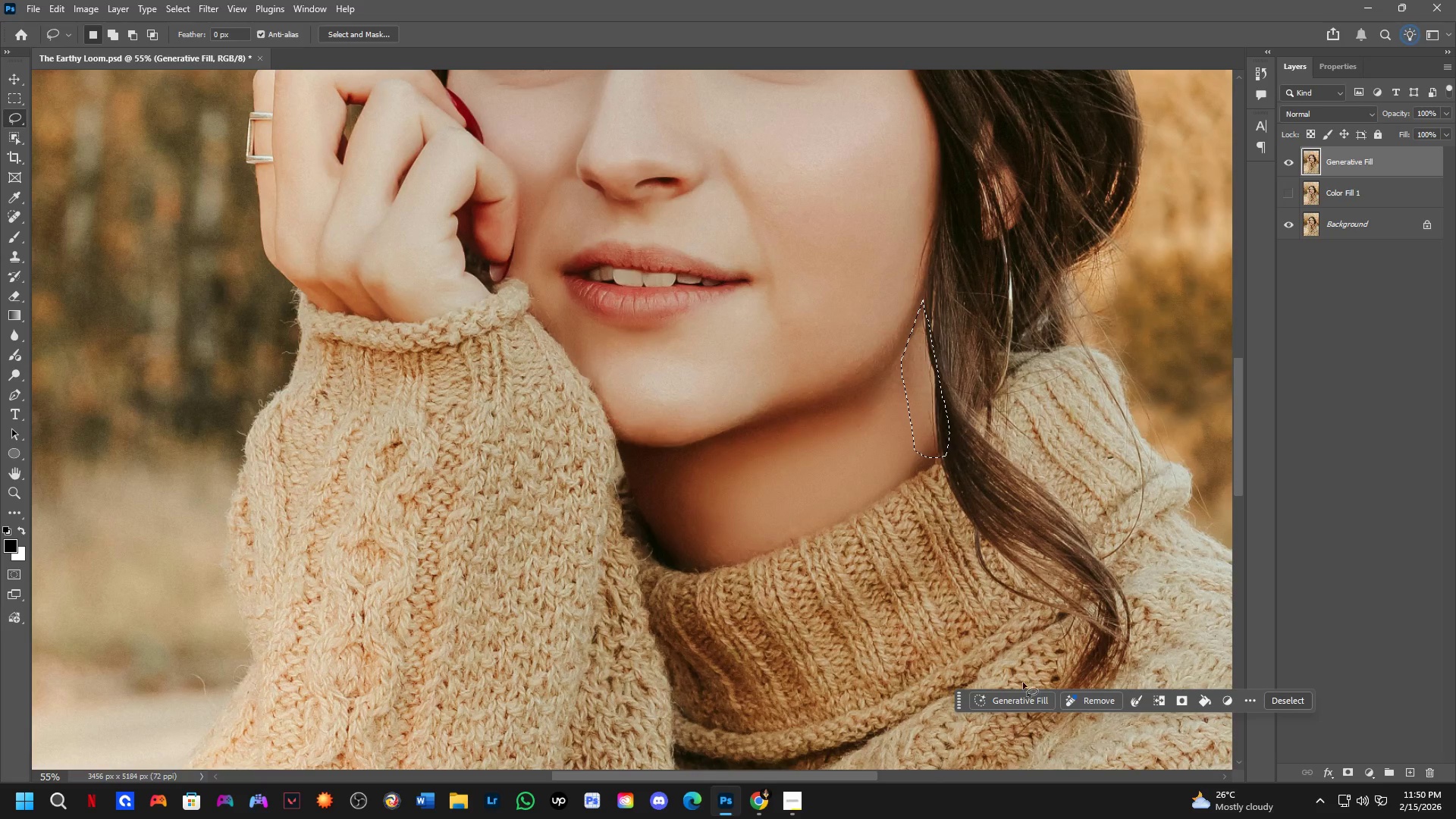 
left_click([1022, 701])
 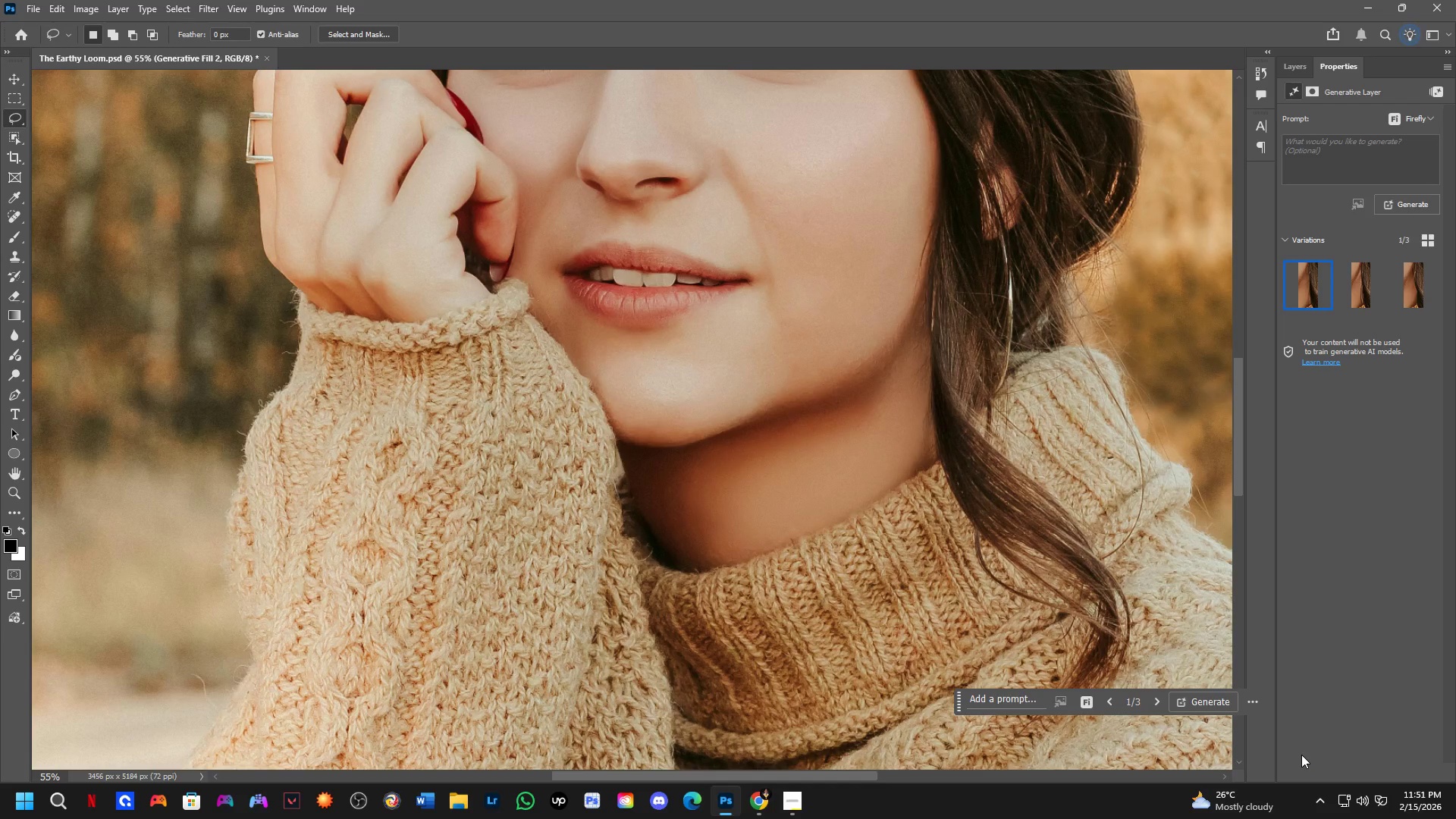 
wait(71.94)
 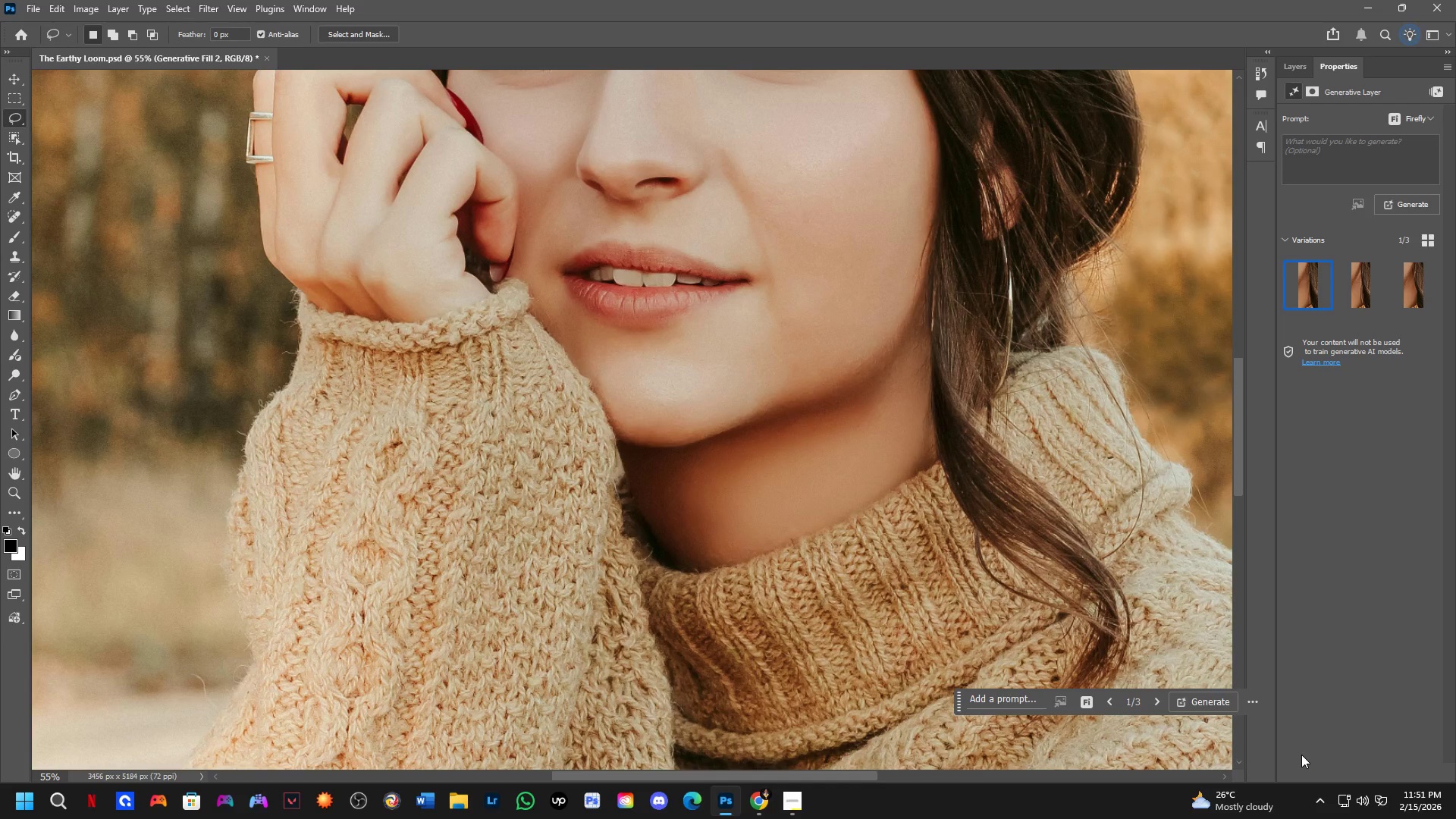 
key(Shift+ShiftLeft)
 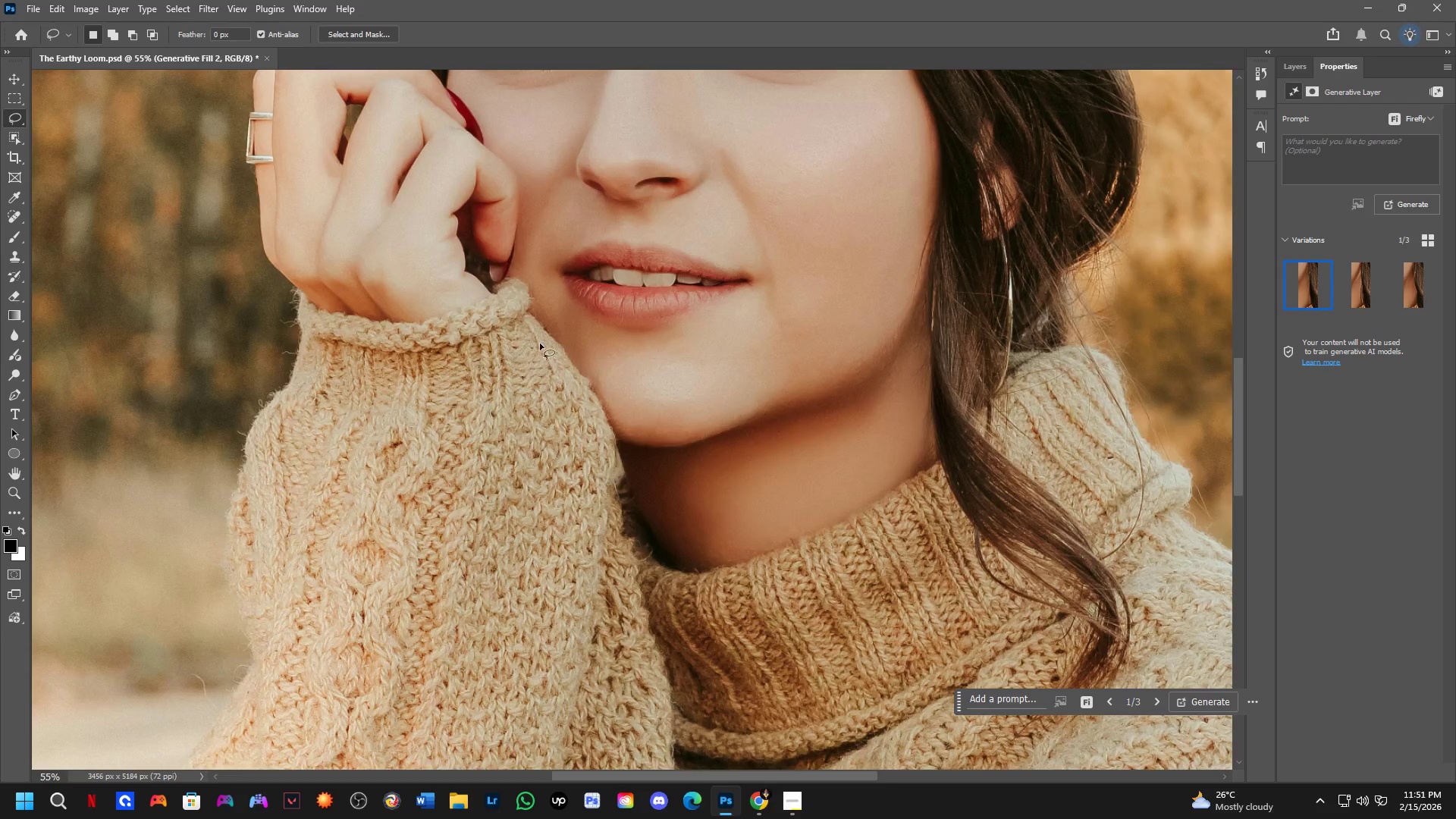 
hold_key(key=Space, duration=0.42)
 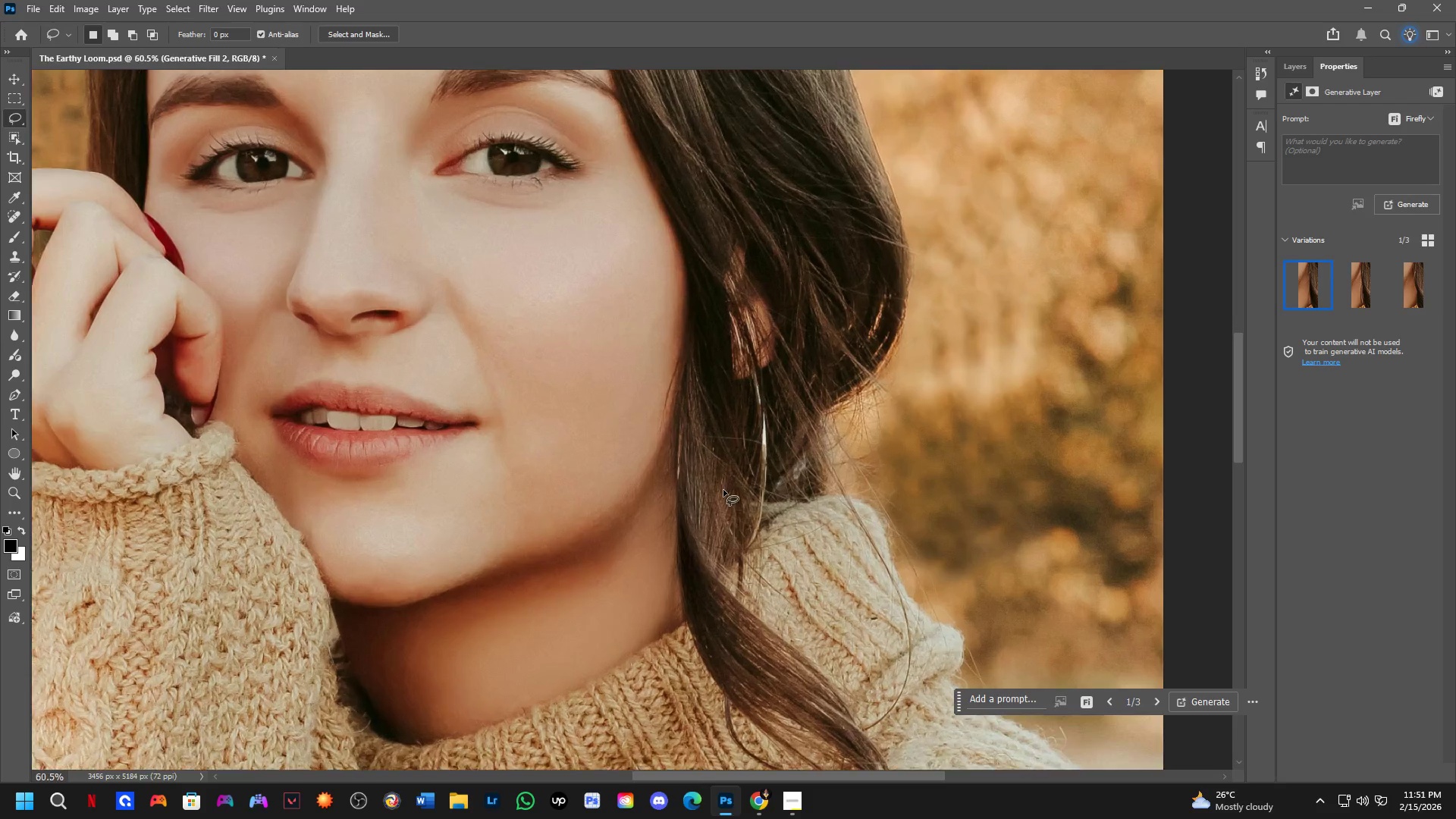 
left_click_drag(start_coordinate=[744, 306], to_coordinate=[738, 352])
 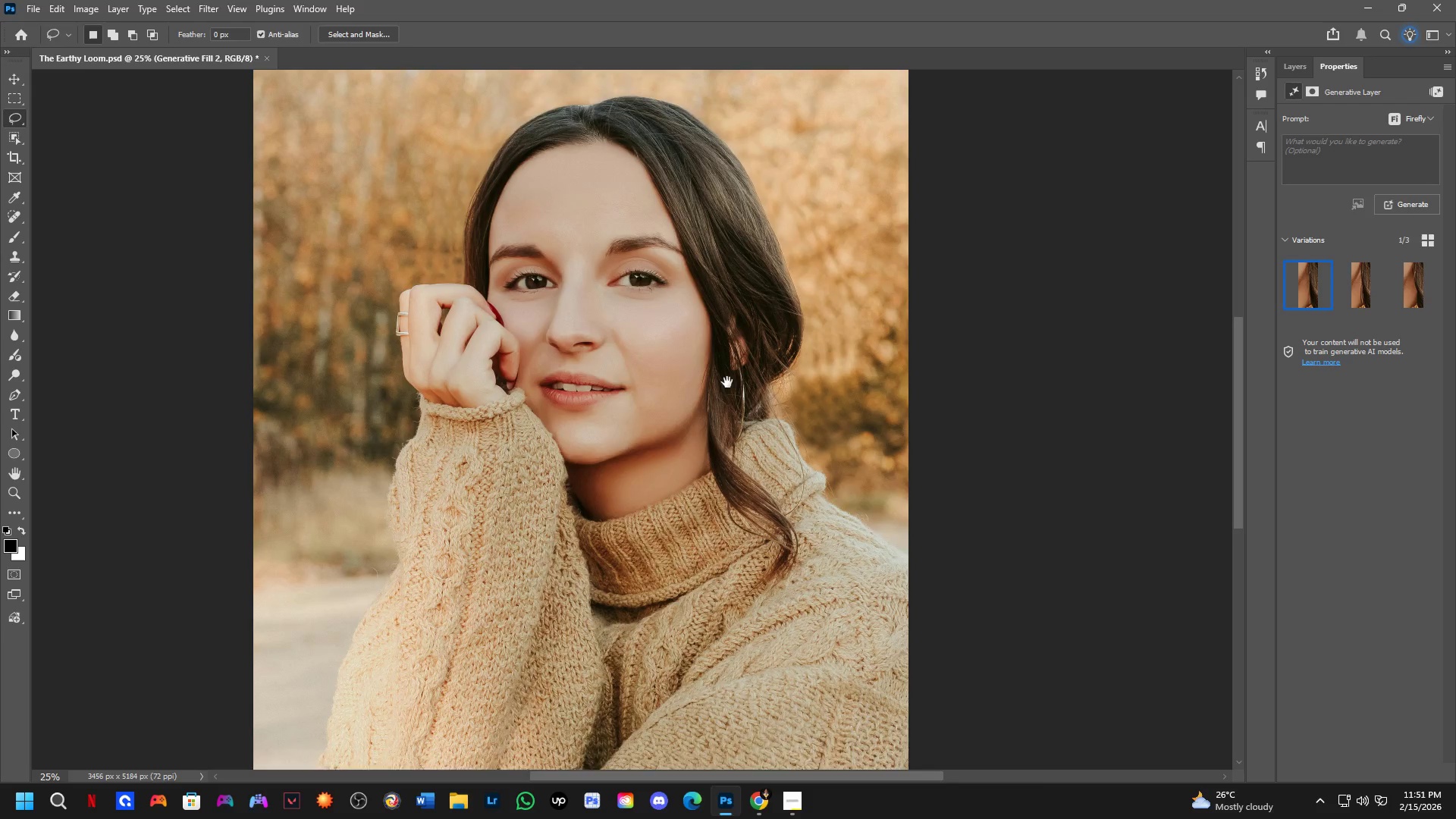 
scroll: coordinate [538, 344], scroll_direction: down, amount: 3.0
 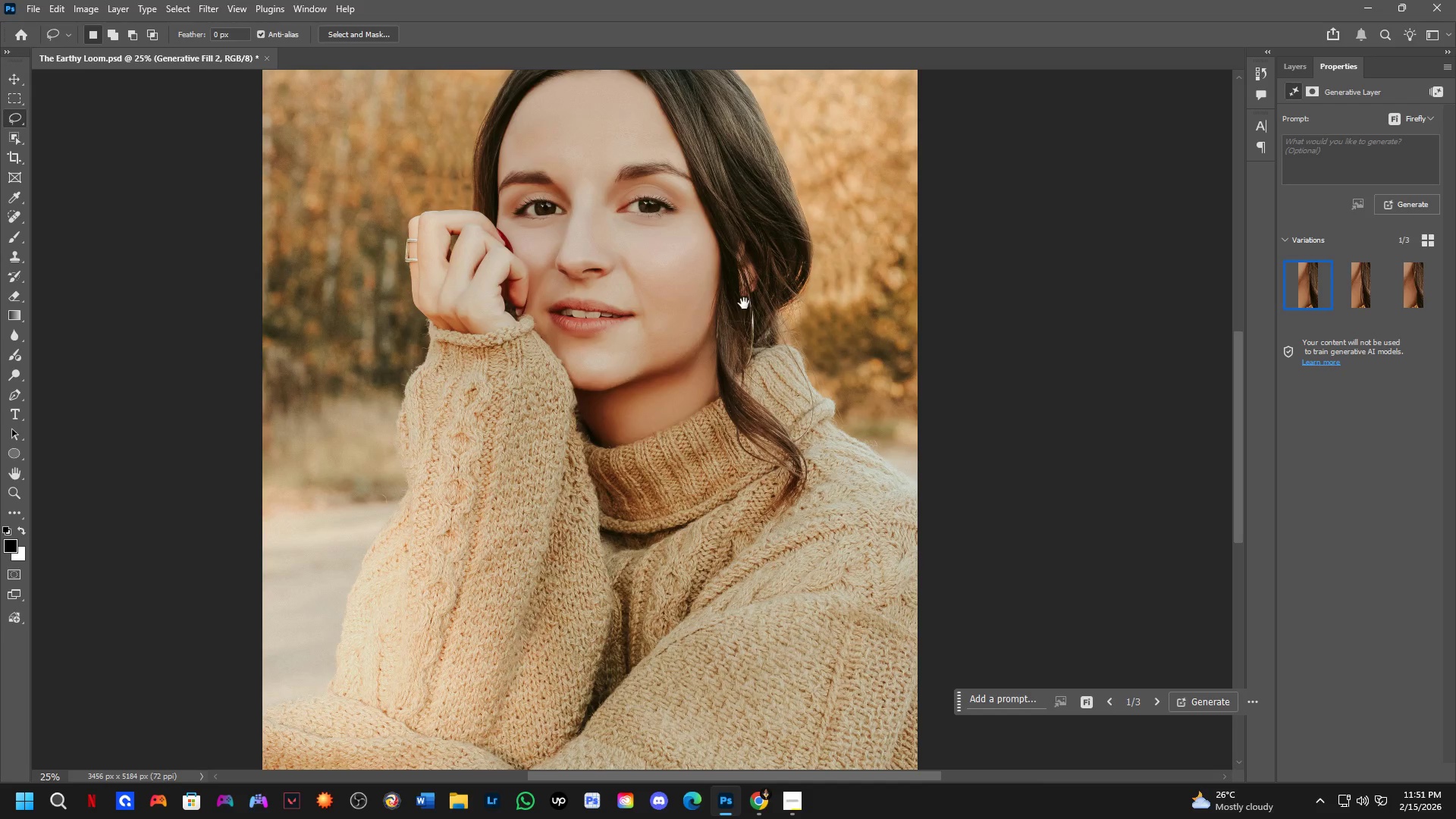 
key(Shift+ShiftLeft)
 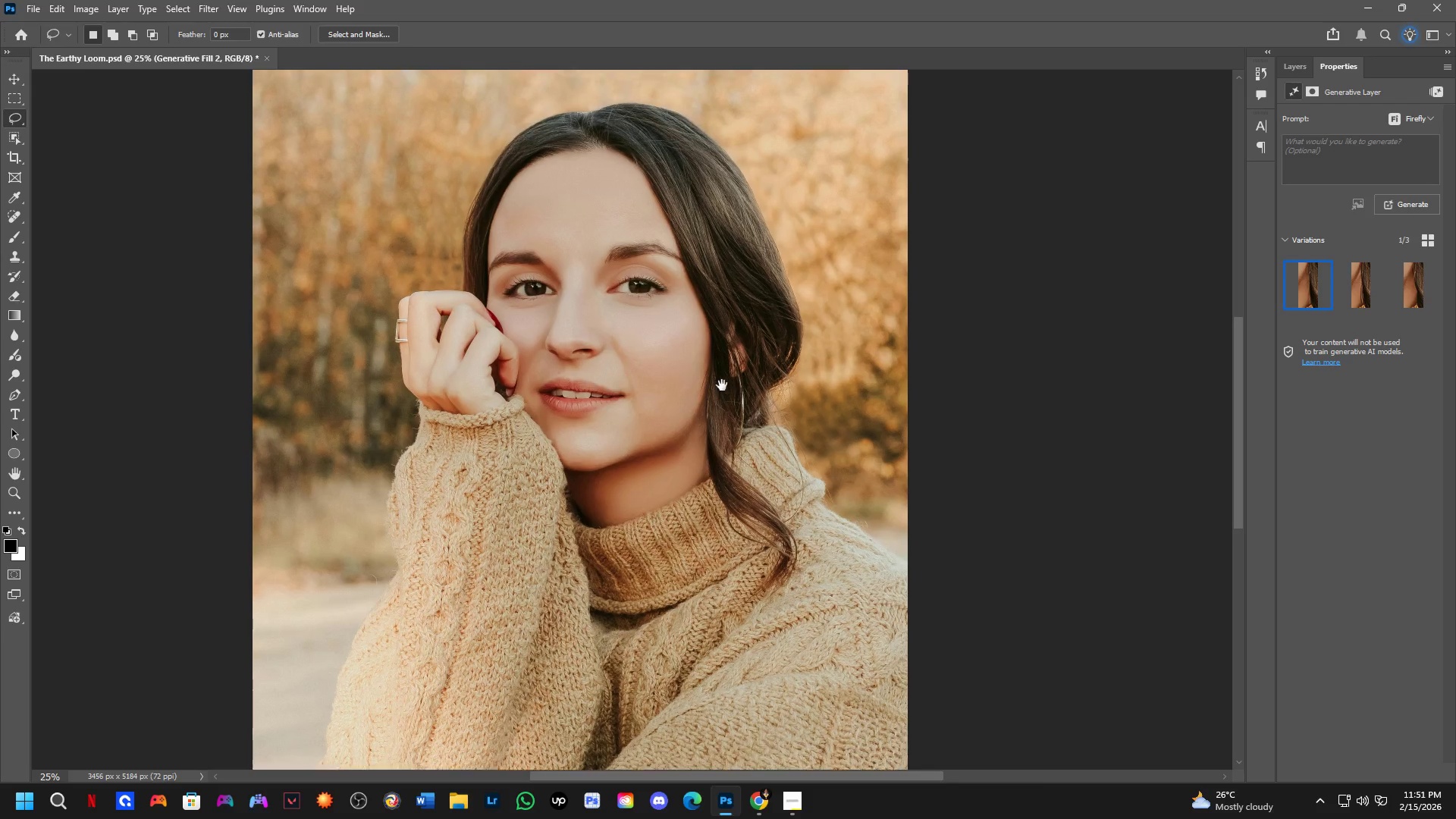 
scroll: coordinate [704, 472], scroll_direction: up, amount: 10.0
 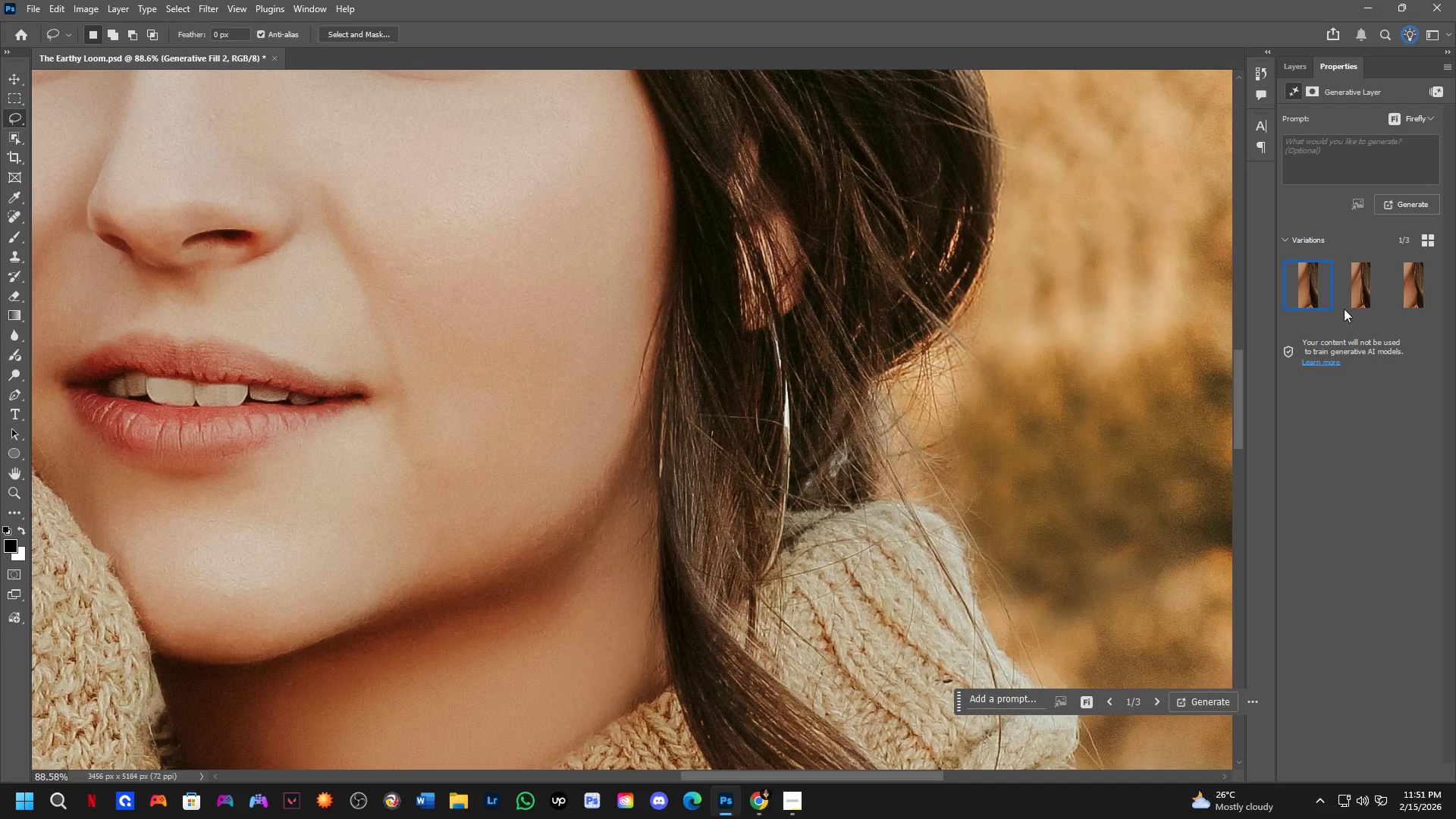 
left_click([1358, 292])
 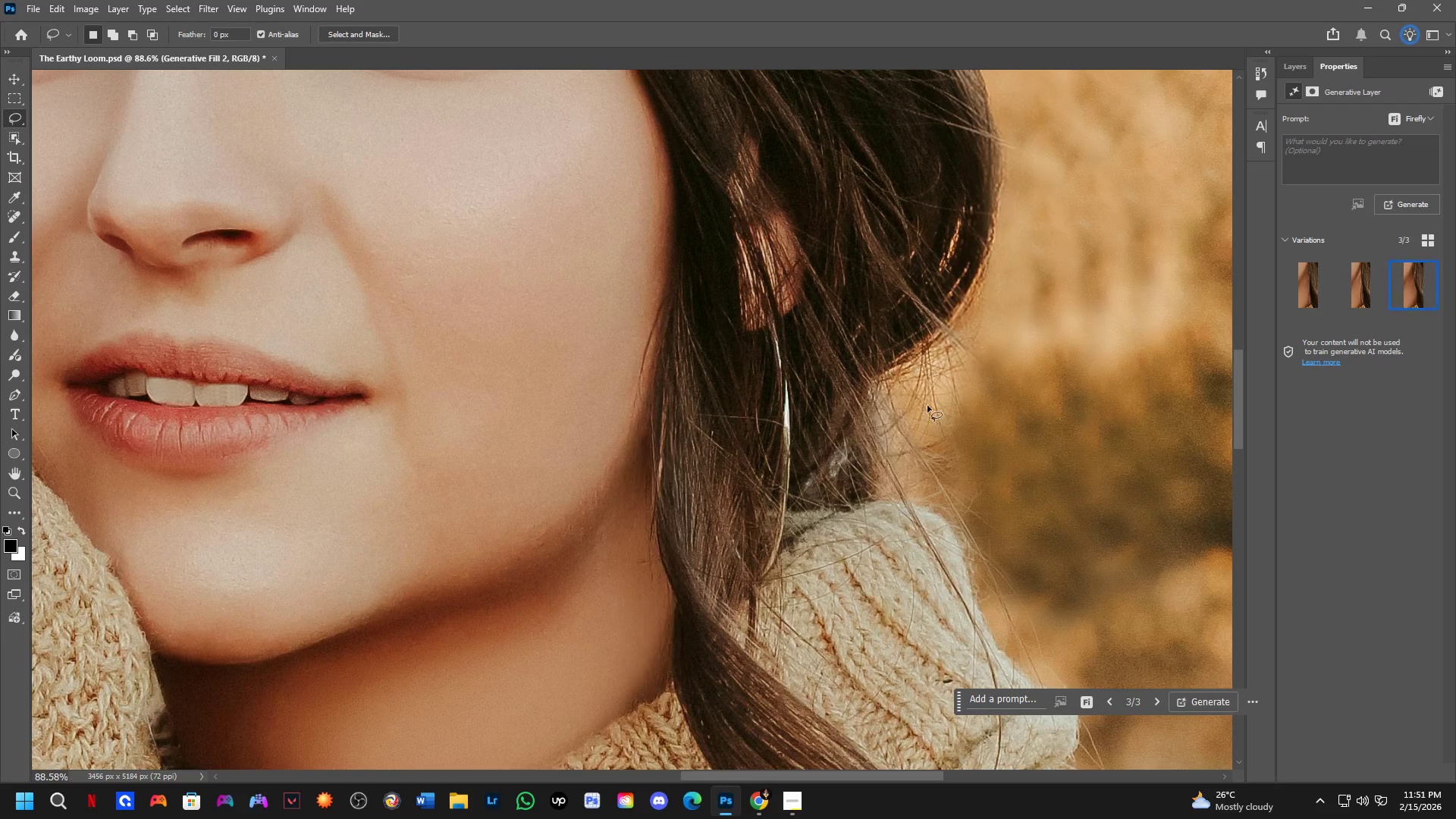 
scroll: coordinate [747, 425], scroll_direction: down, amount: 4.0
 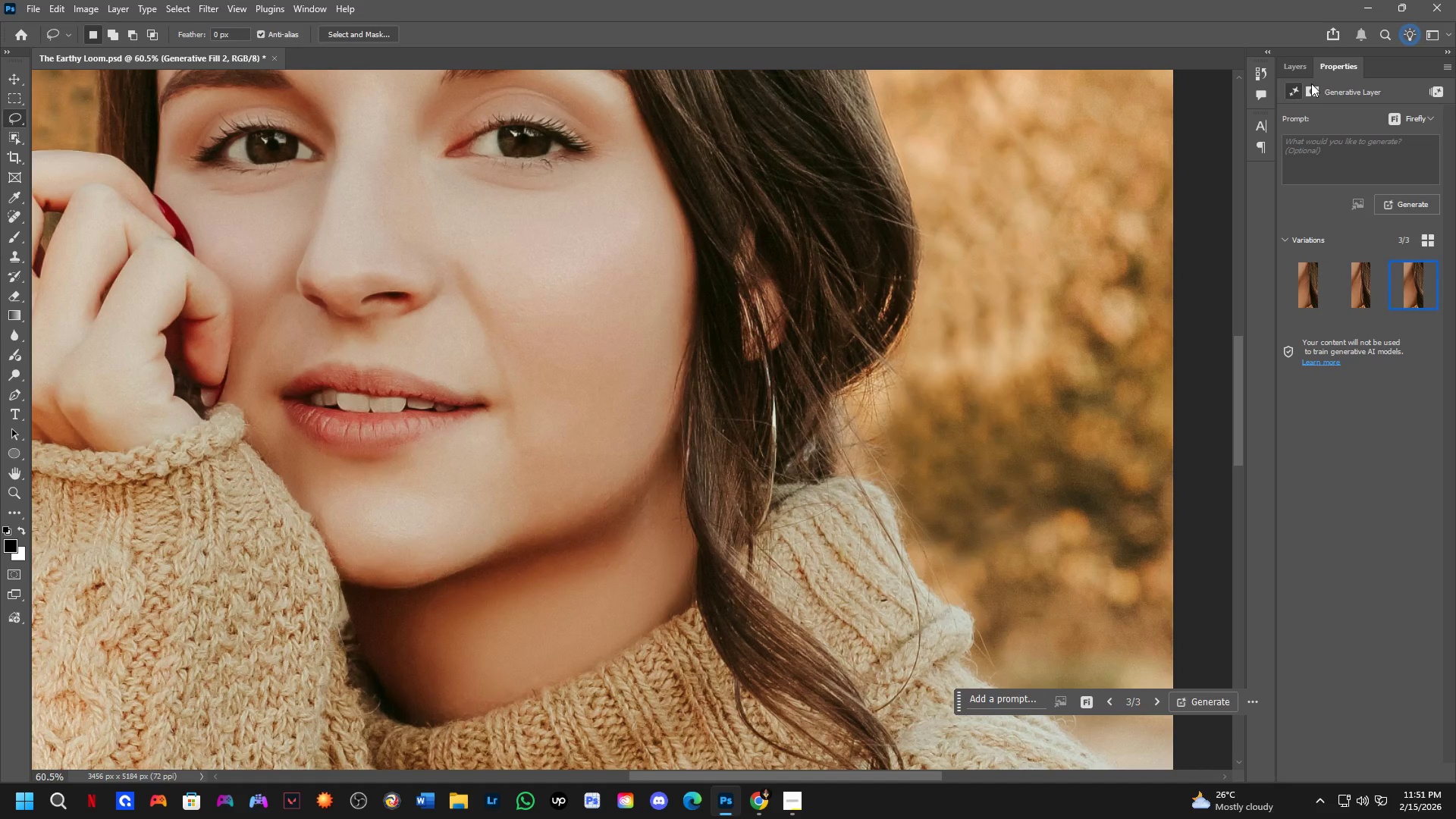 
left_click([1288, 70])
 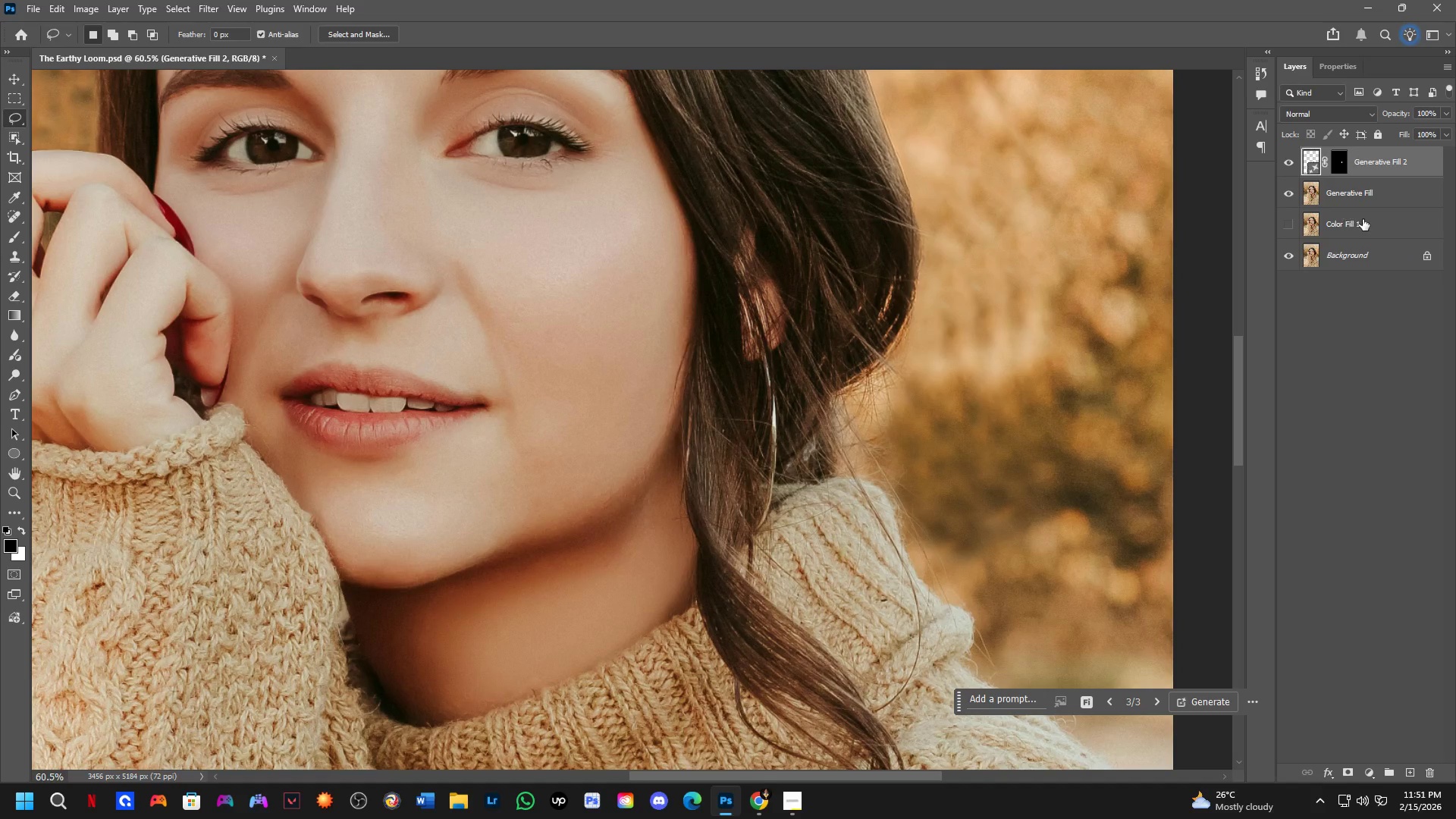 
key(Control+Shift+ShiftLeft)
 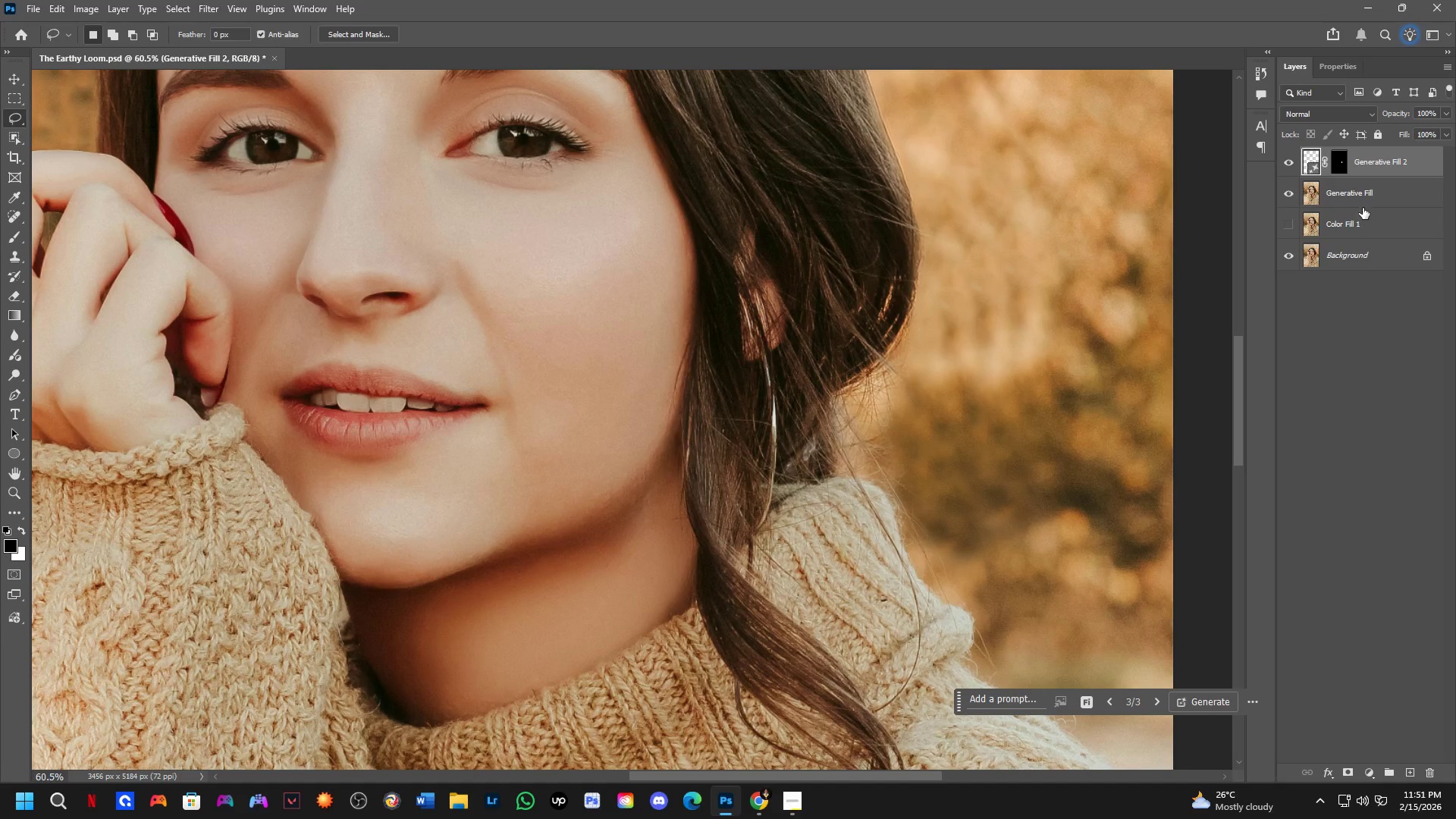 
left_click([1361, 204])
 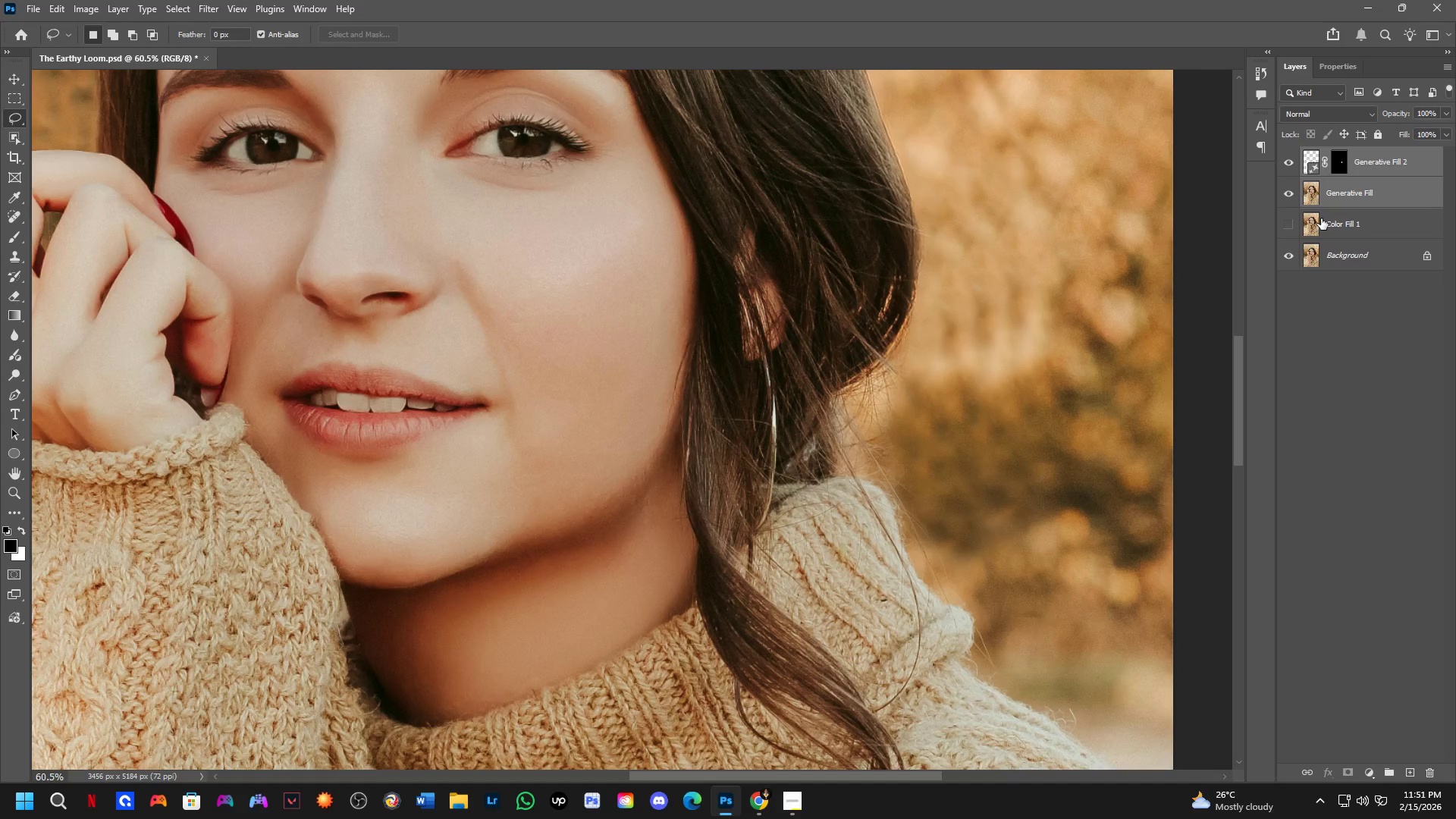 
key(Control+E)
 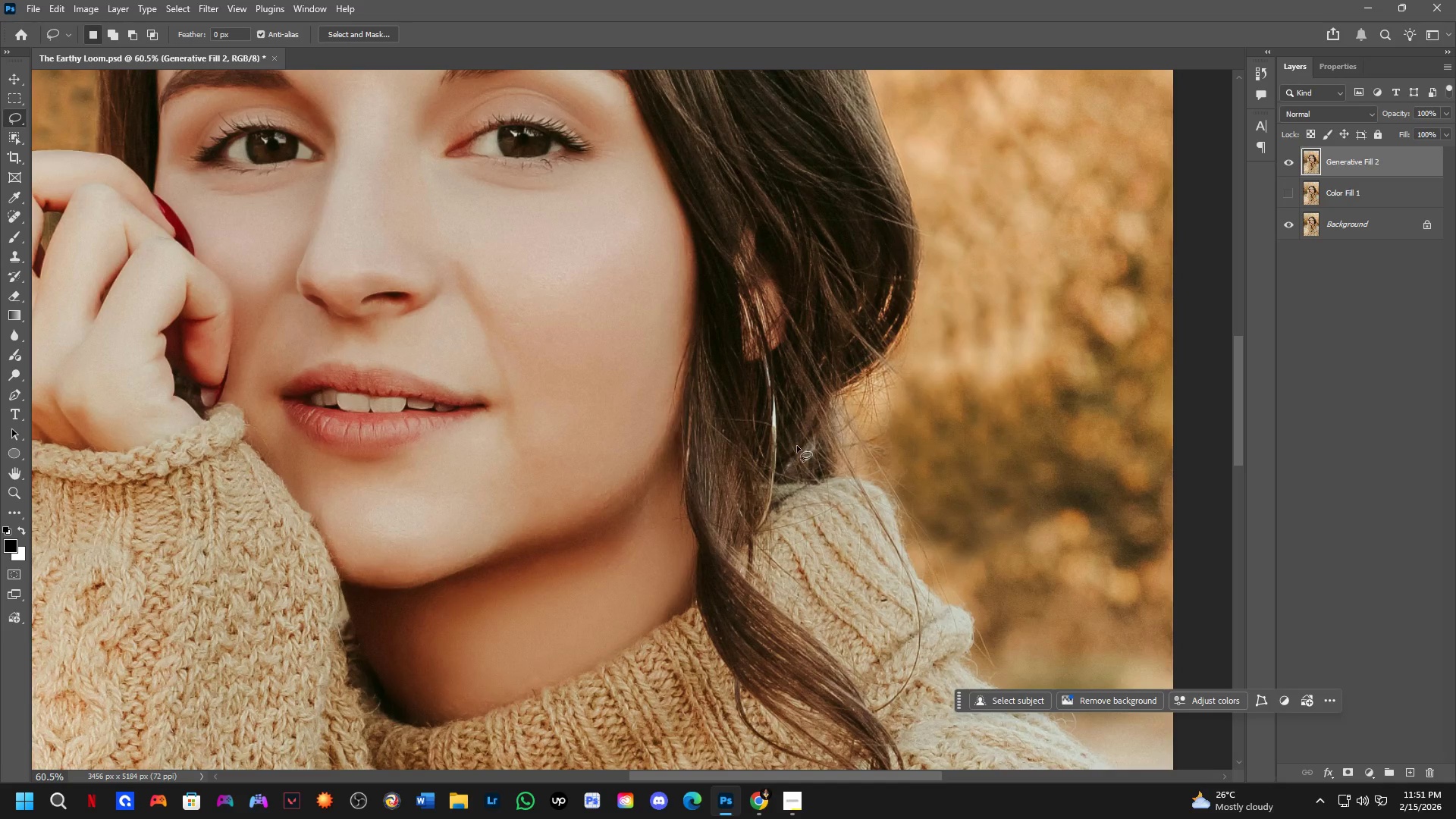 
scroll: coordinate [731, 463], scroll_direction: up, amount: 5.0
 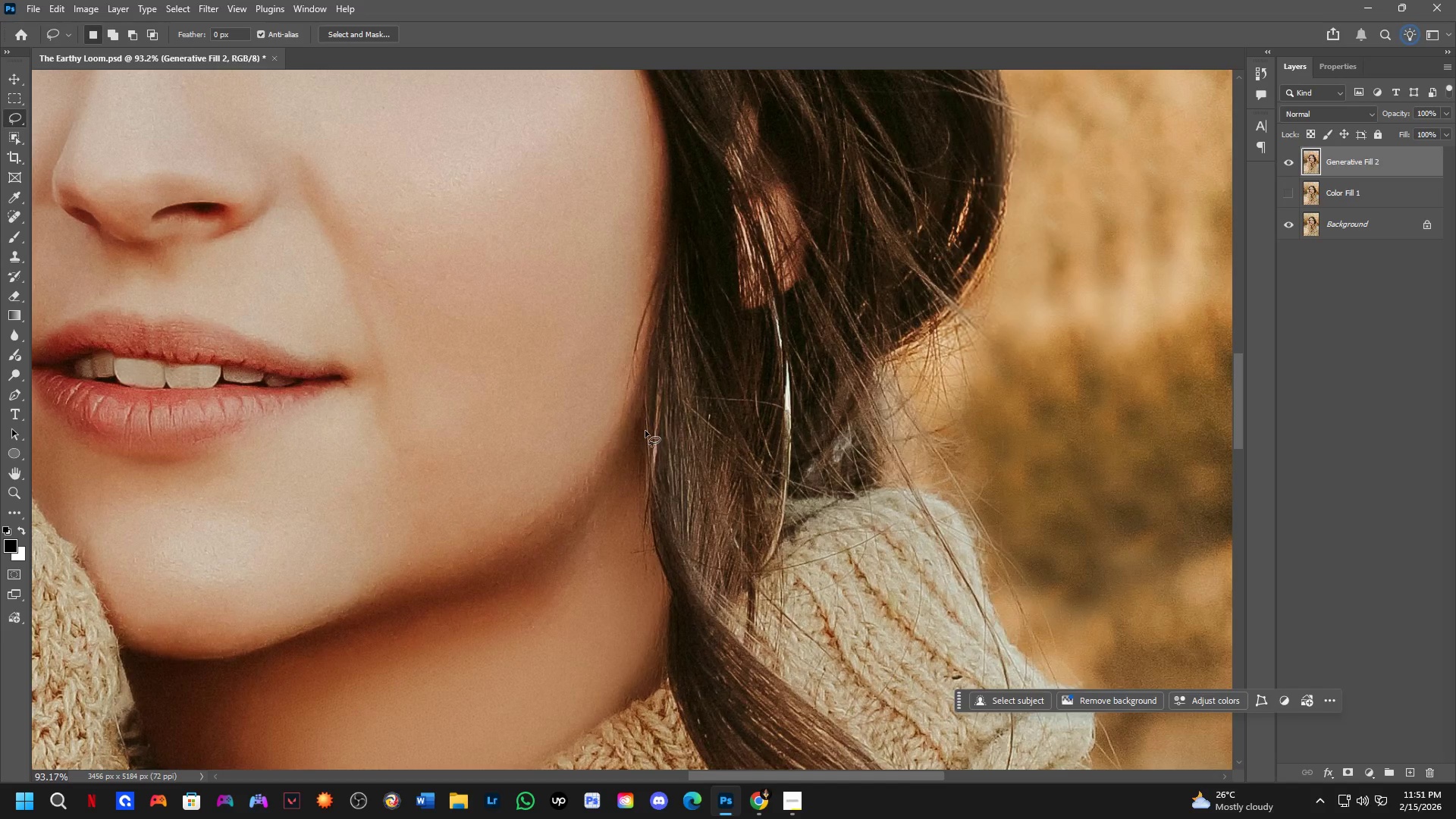 
left_click_drag(start_coordinate=[645, 431], to_coordinate=[664, 496])
 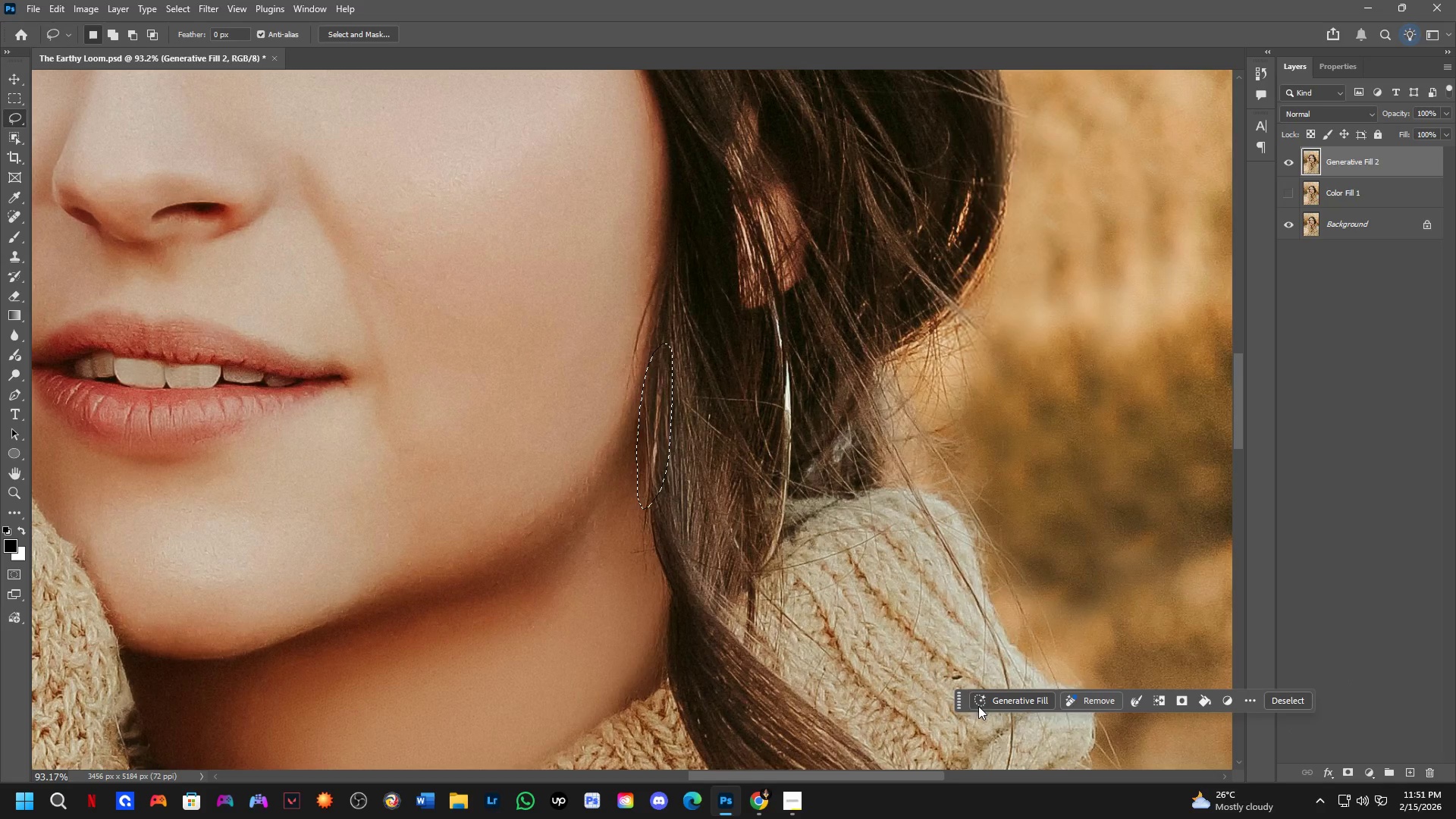 
left_click_drag(start_coordinate=[1013, 703], to_coordinate=[1020, 711])
 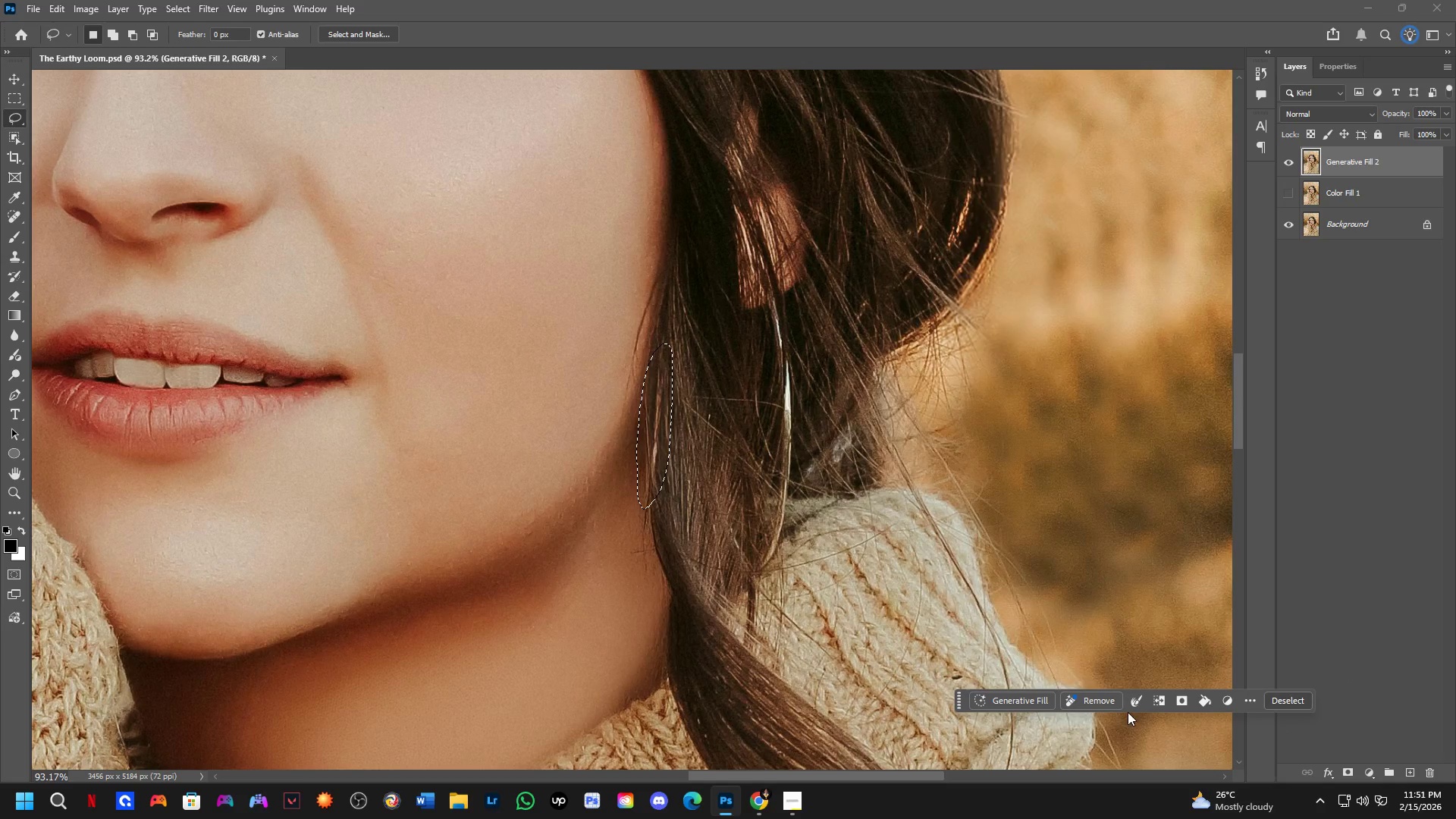 
left_click([1036, 705])
 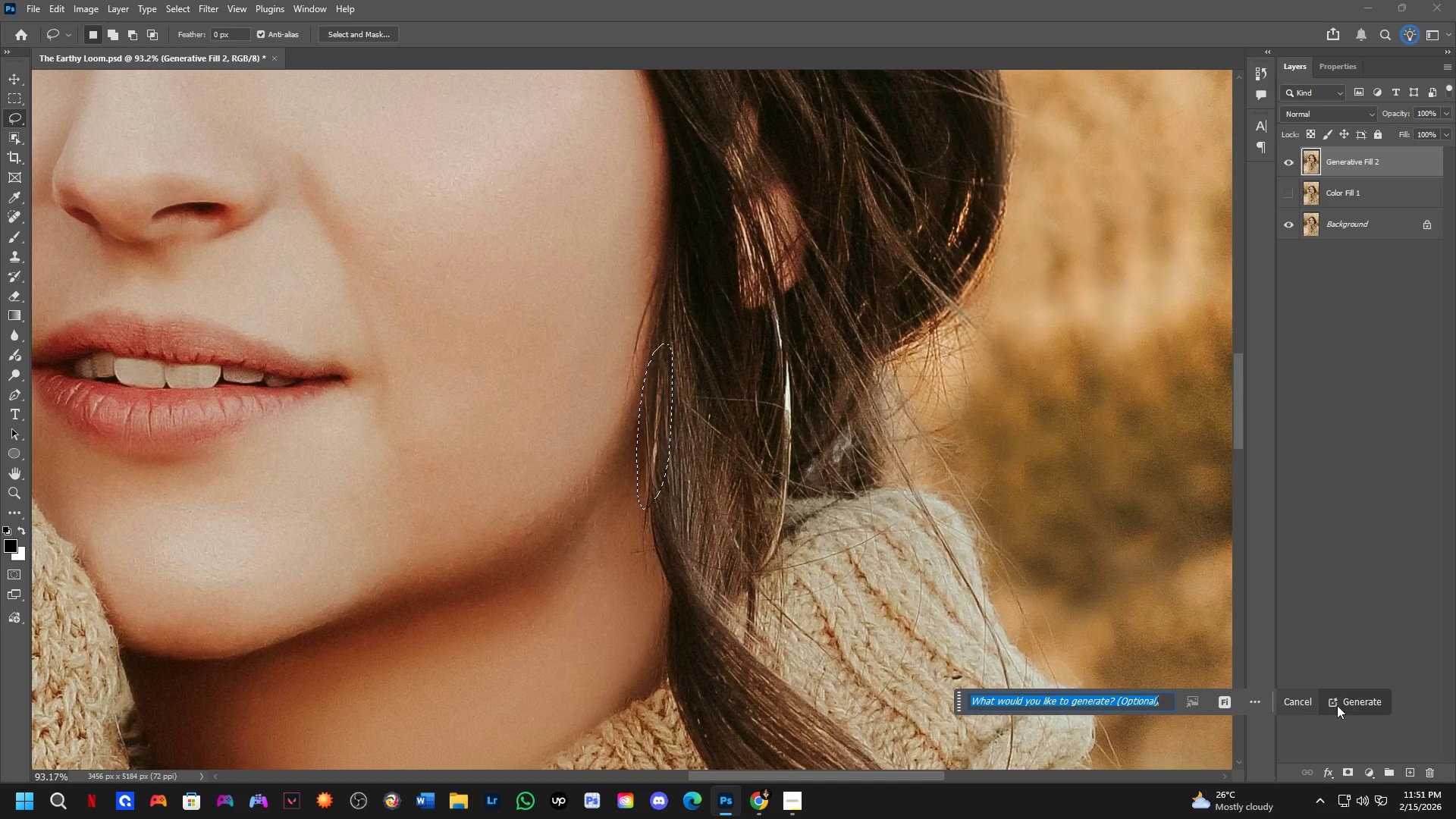 
left_click([1351, 702])
 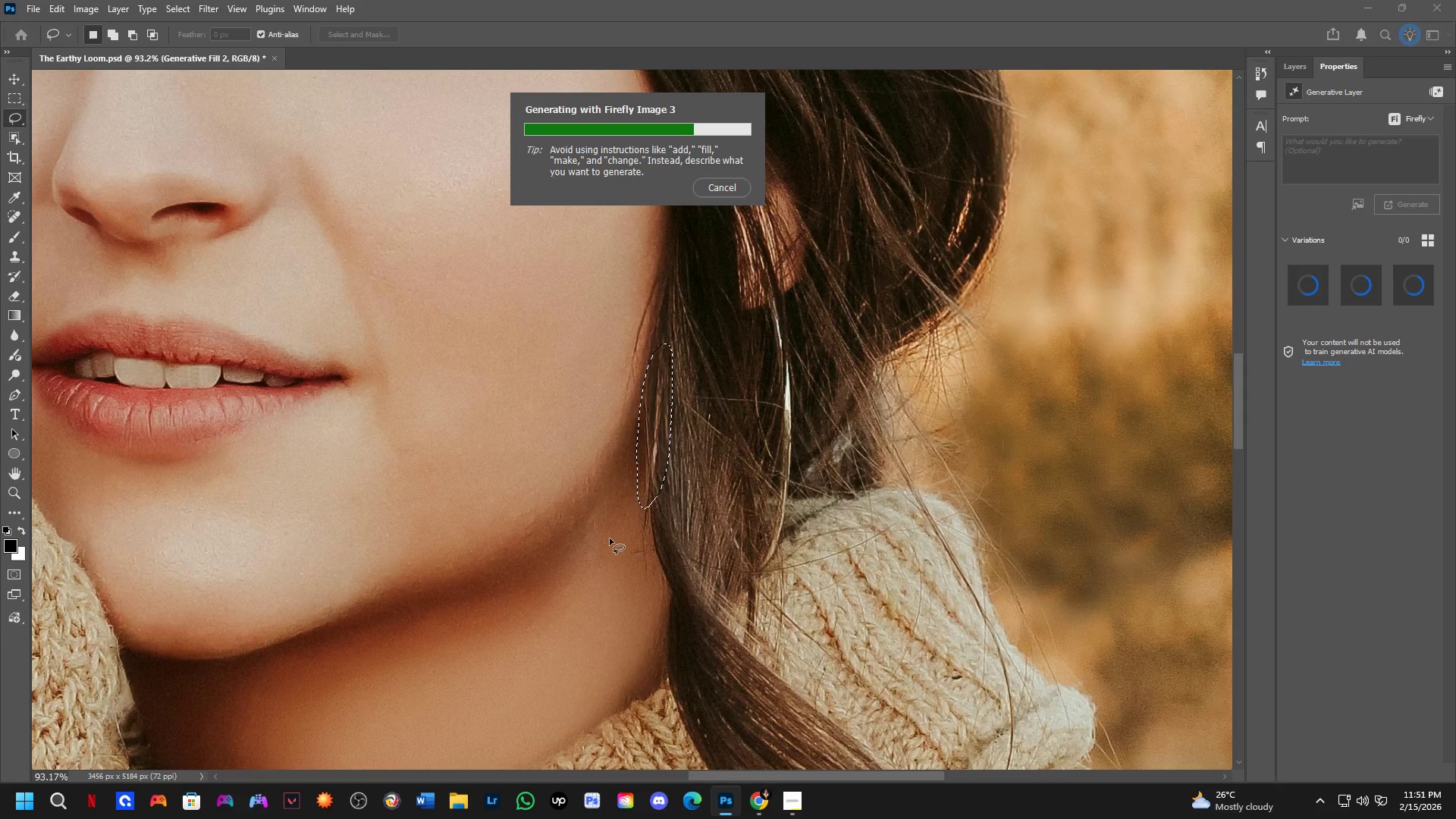 
wait(15.8)
 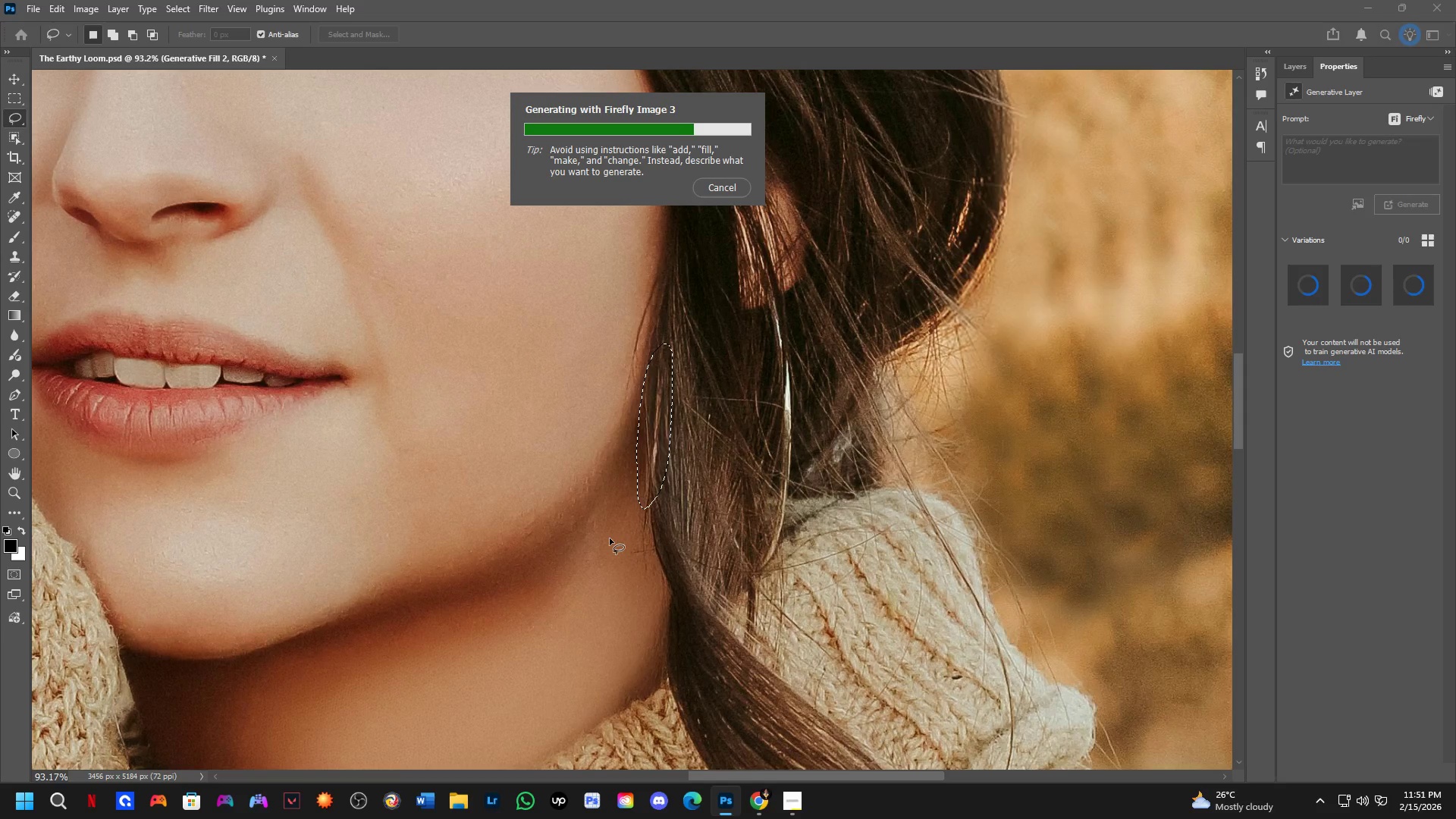 
key(Shift+ShiftLeft)
 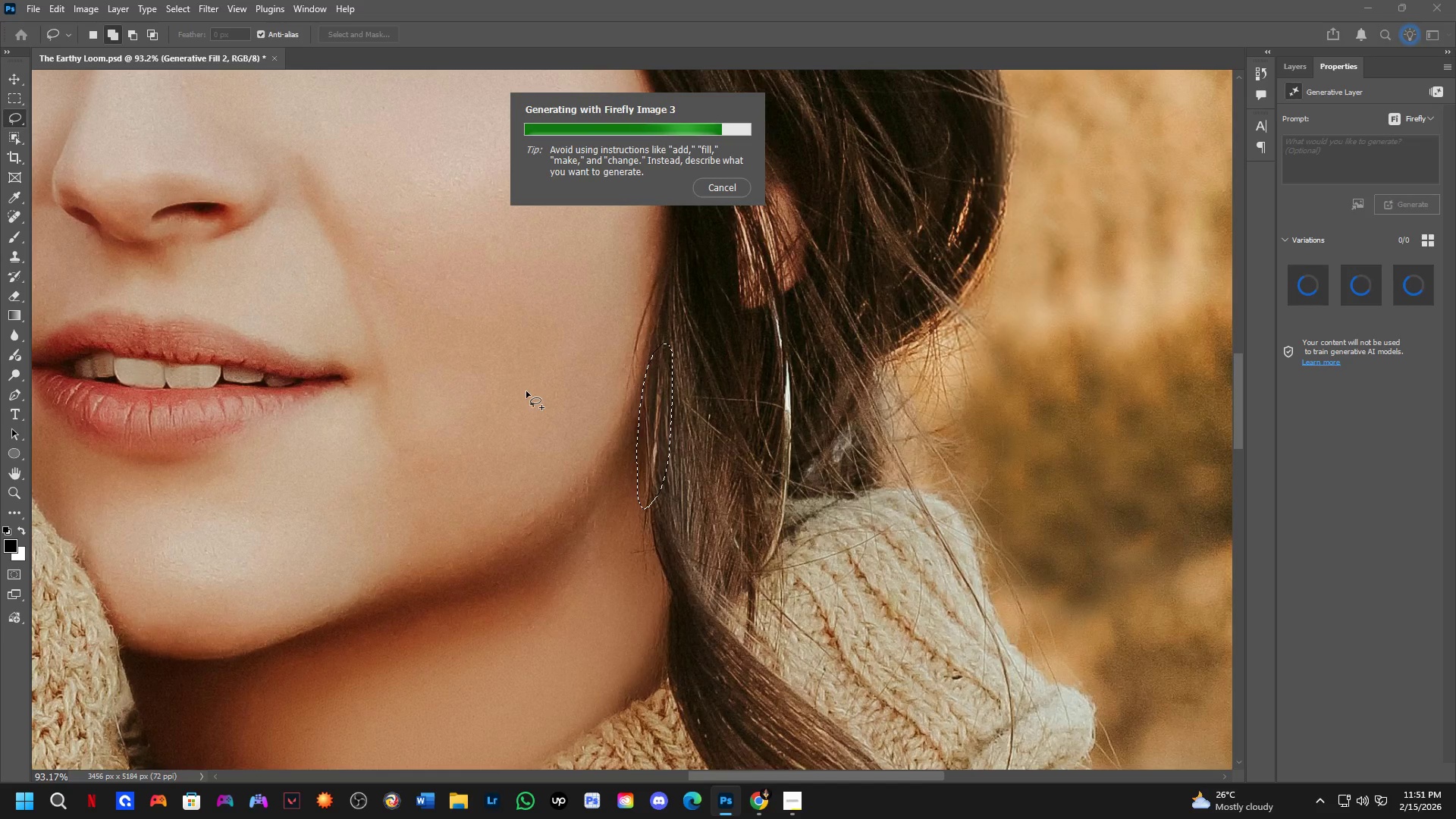 
key(Shift+ShiftLeft)
 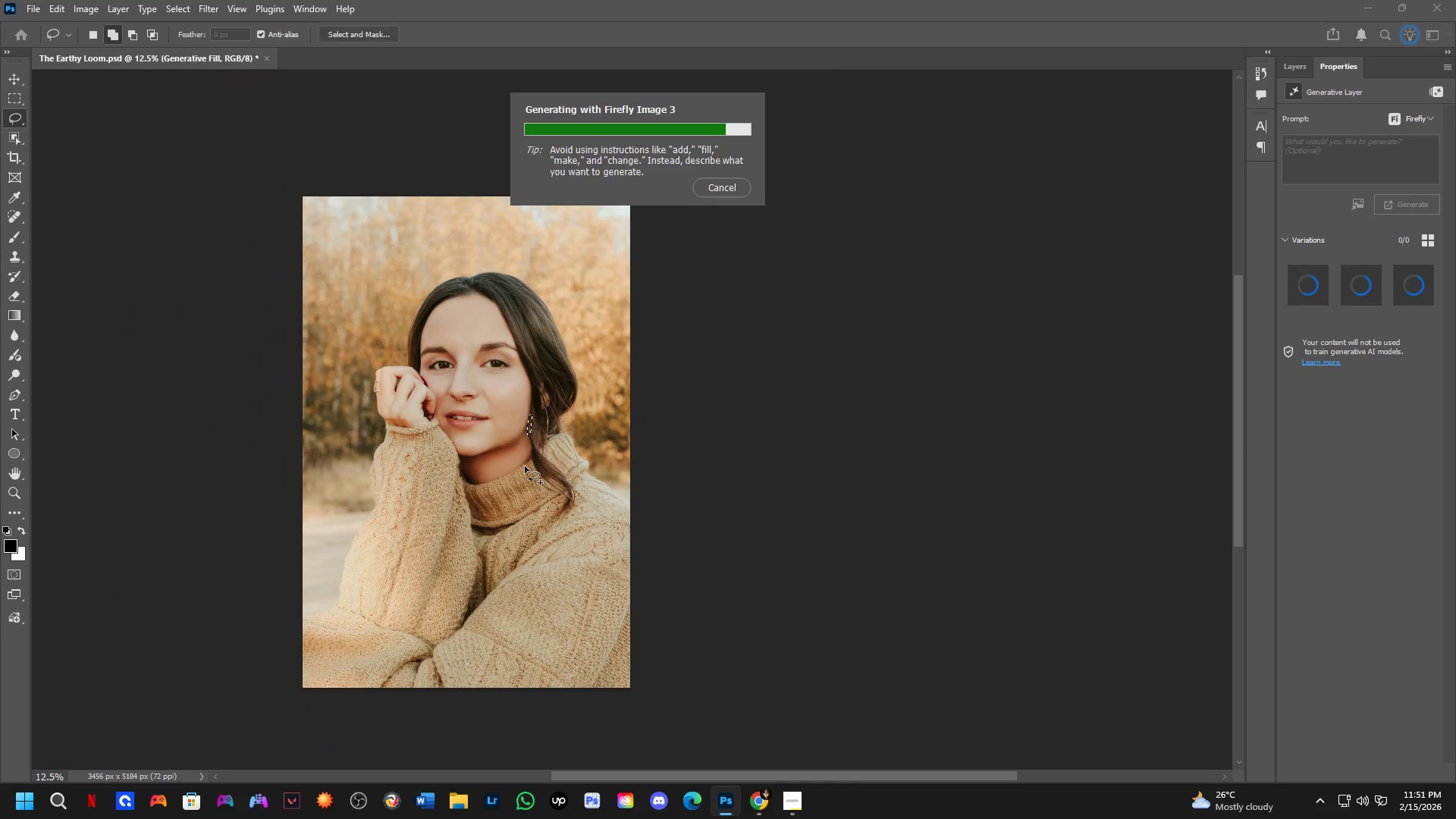 
key(Shift+ShiftLeft)
 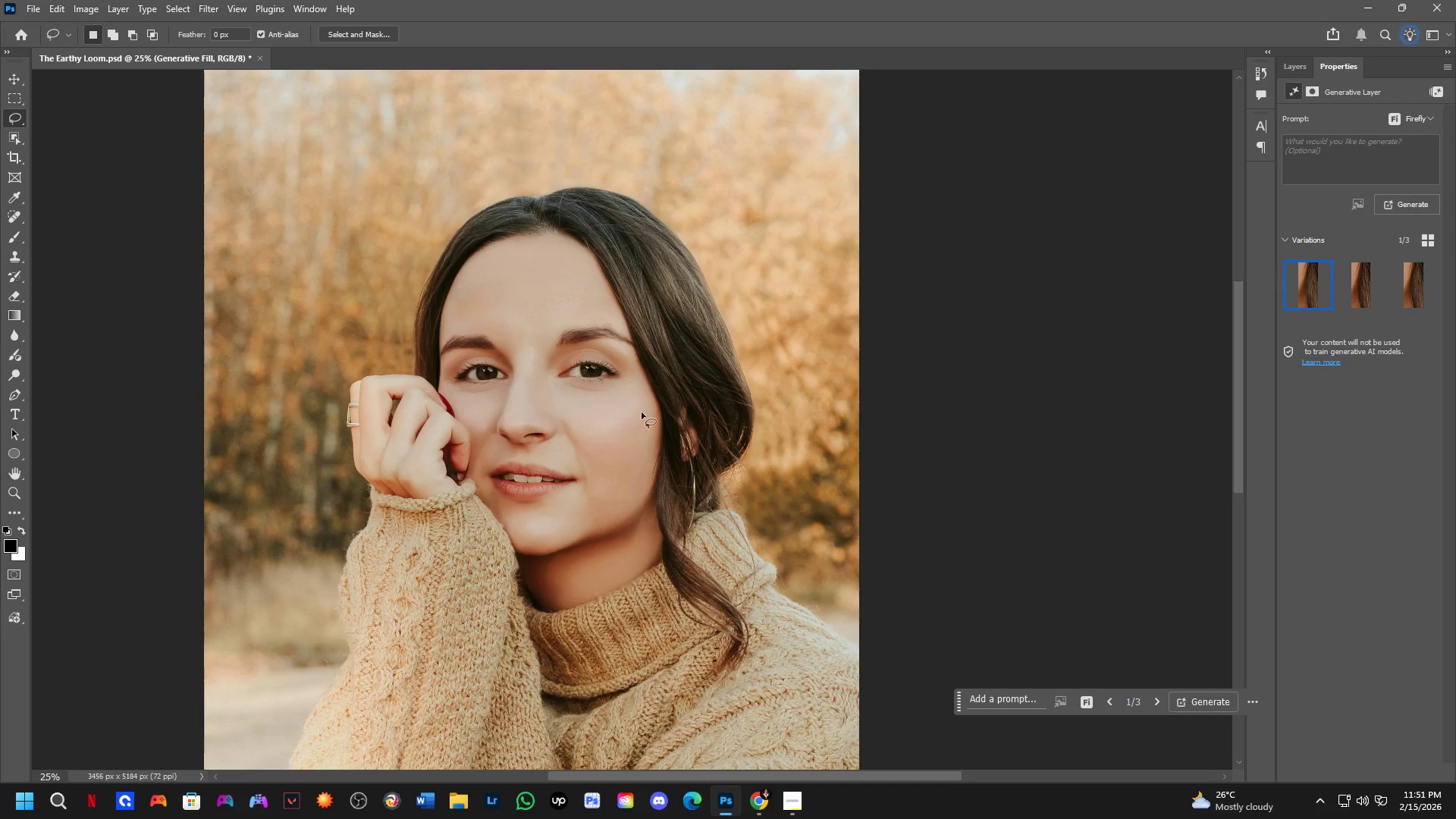 
key(Shift+ShiftLeft)
 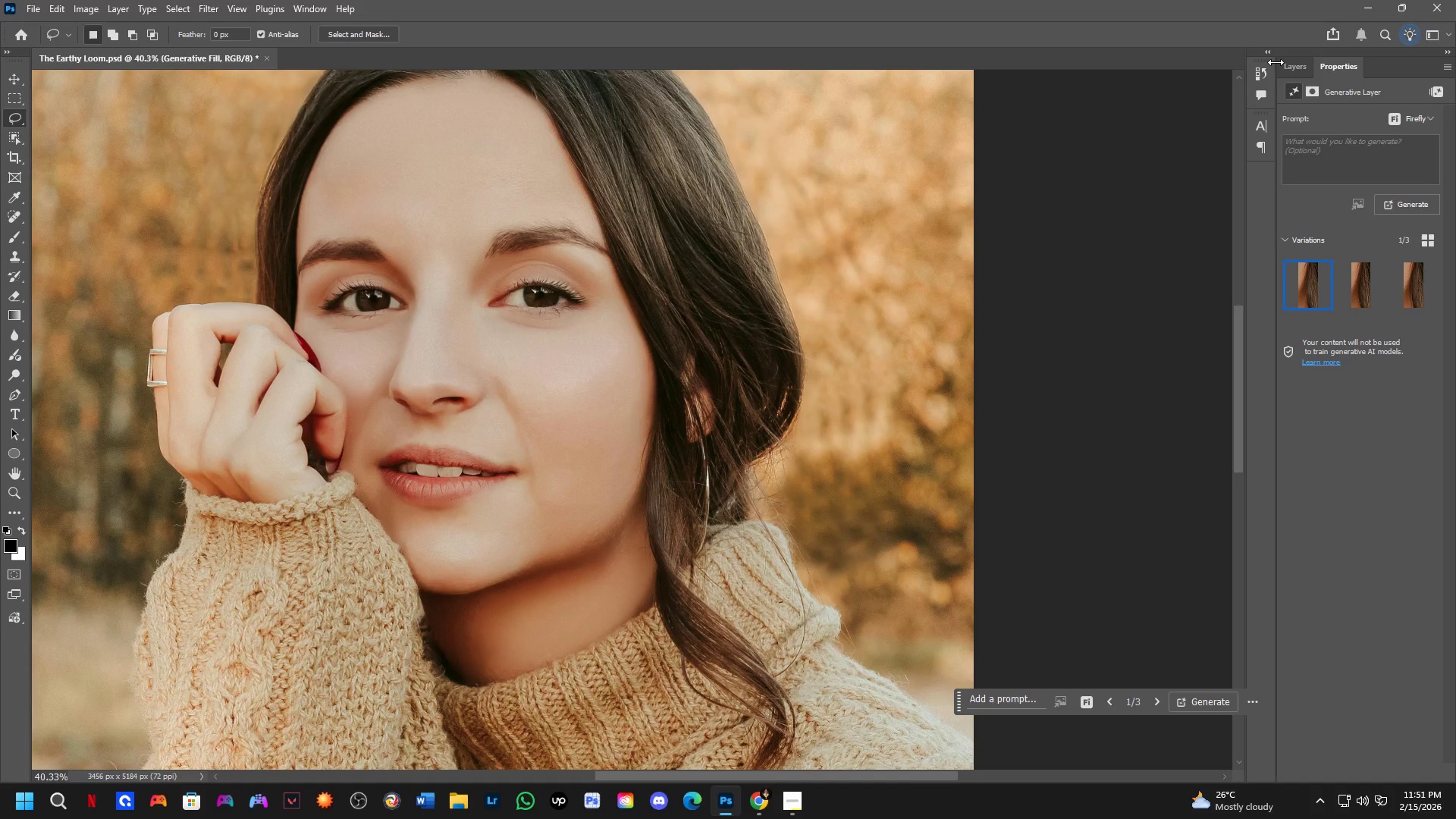 
scroll: coordinate [721, 573], scroll_direction: down, amount: 2.0
 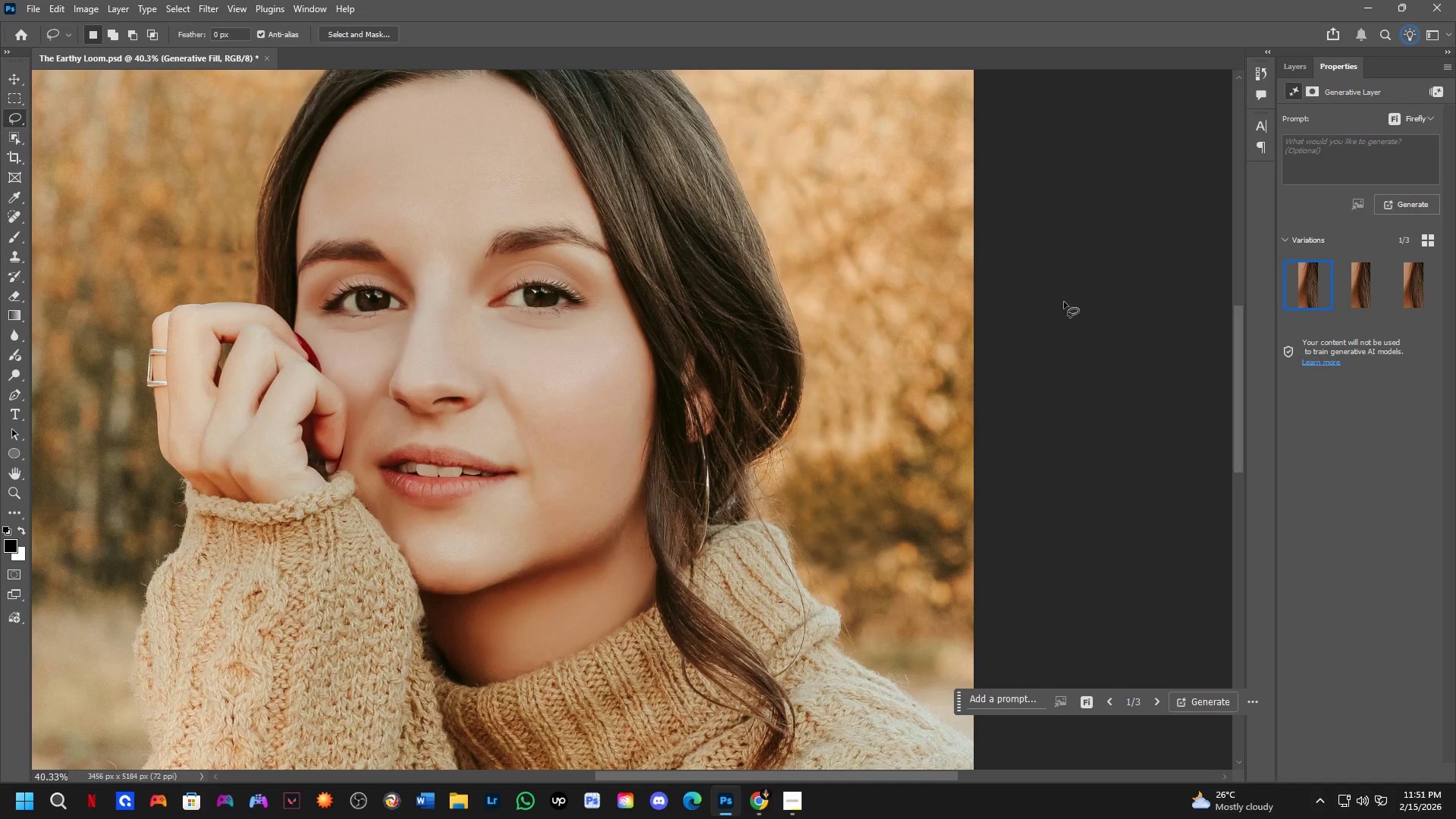 
left_click([1284, 64])
 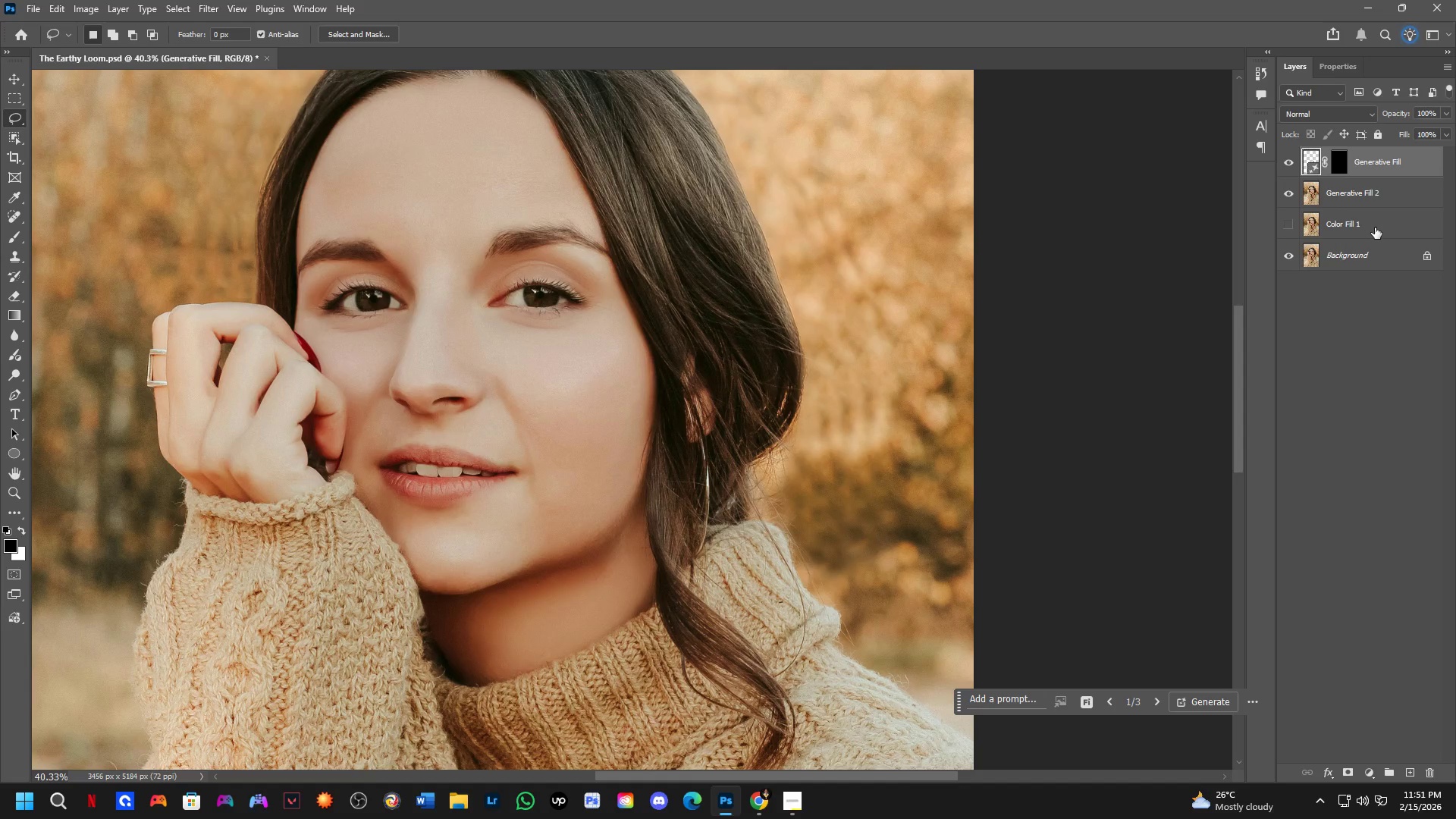 
key(Control+Shift+ShiftLeft)
 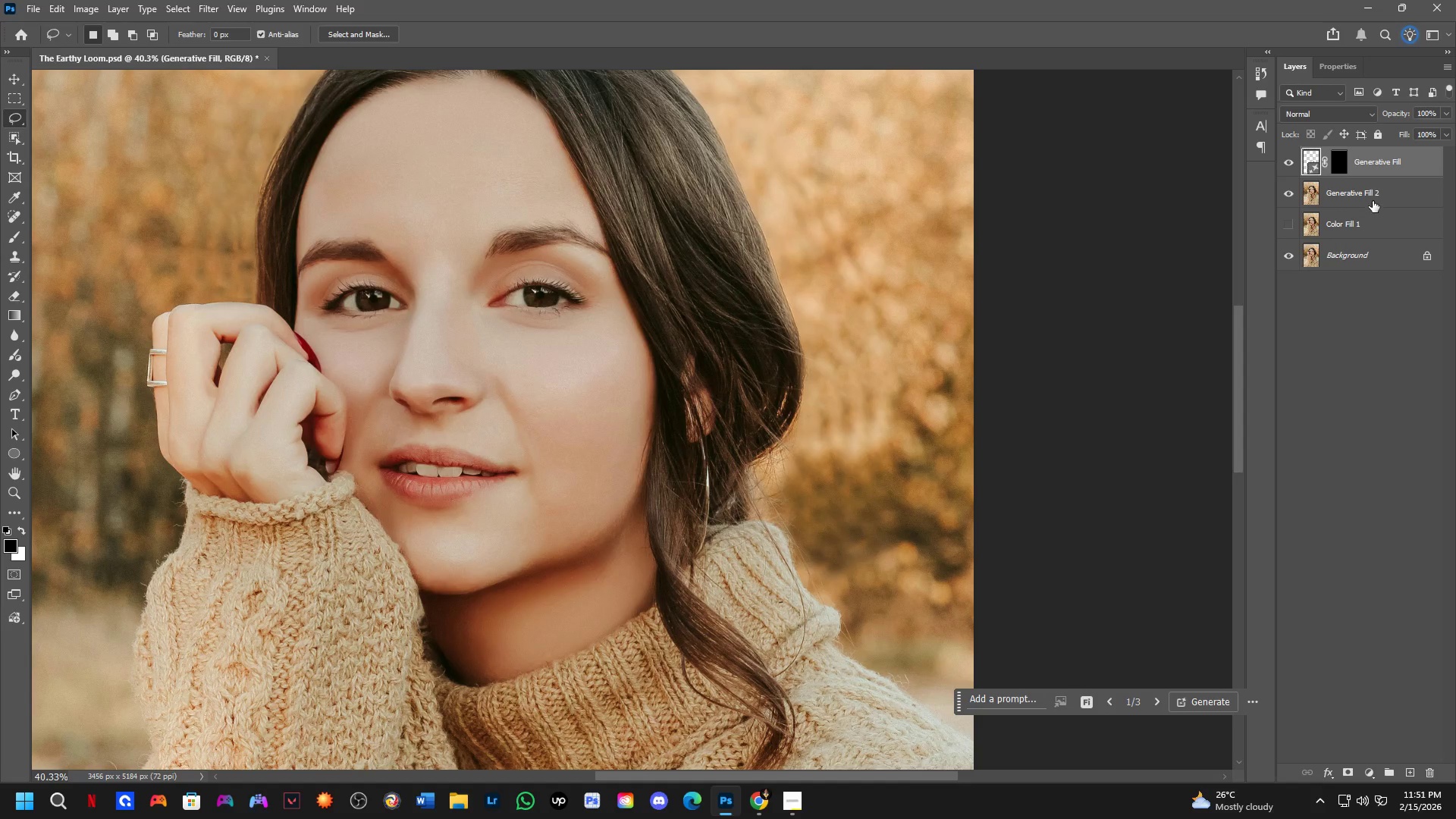 
left_click([1373, 200])
 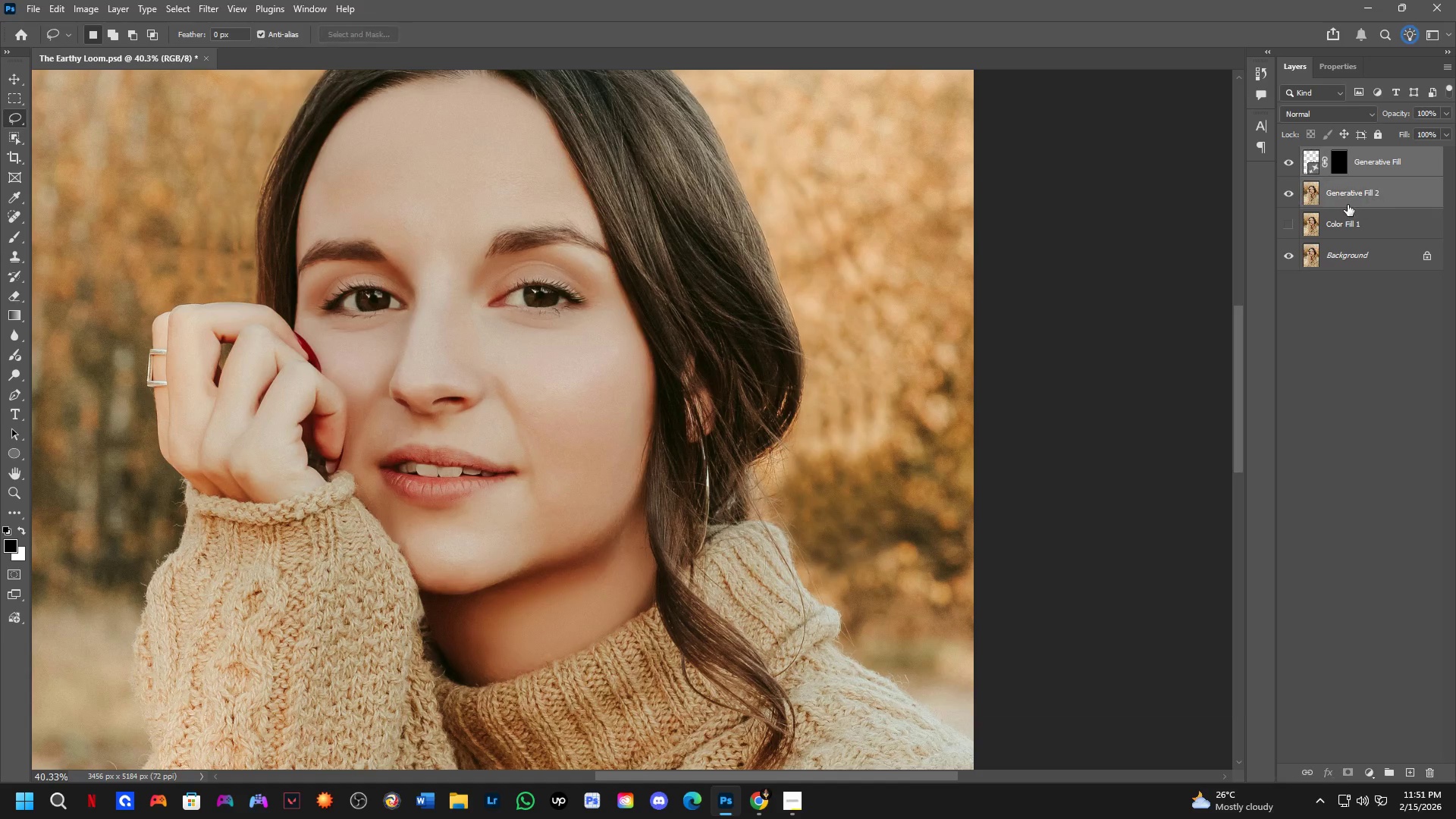 
key(Control+E)
 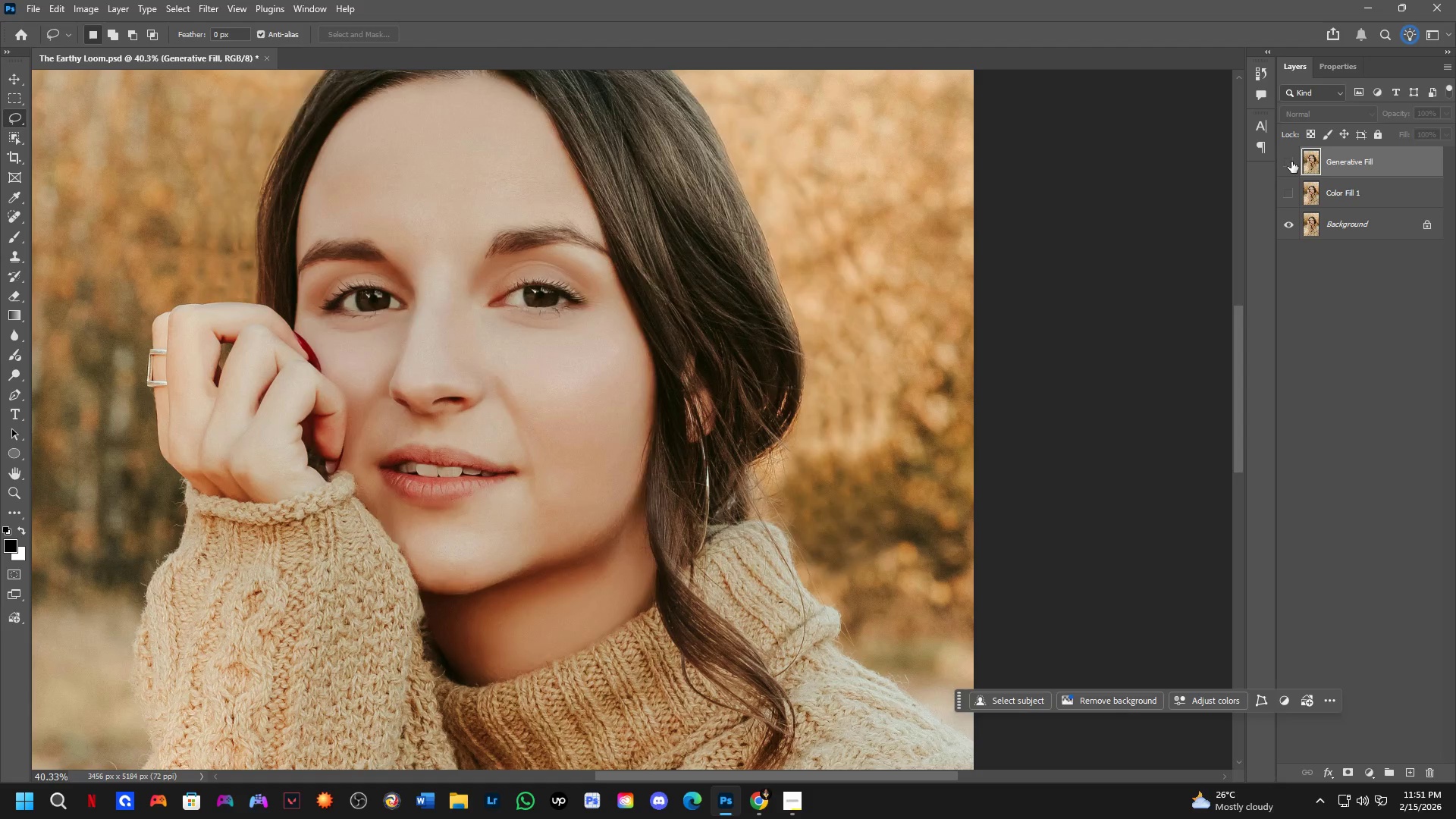 
double_click([1291, 162])
 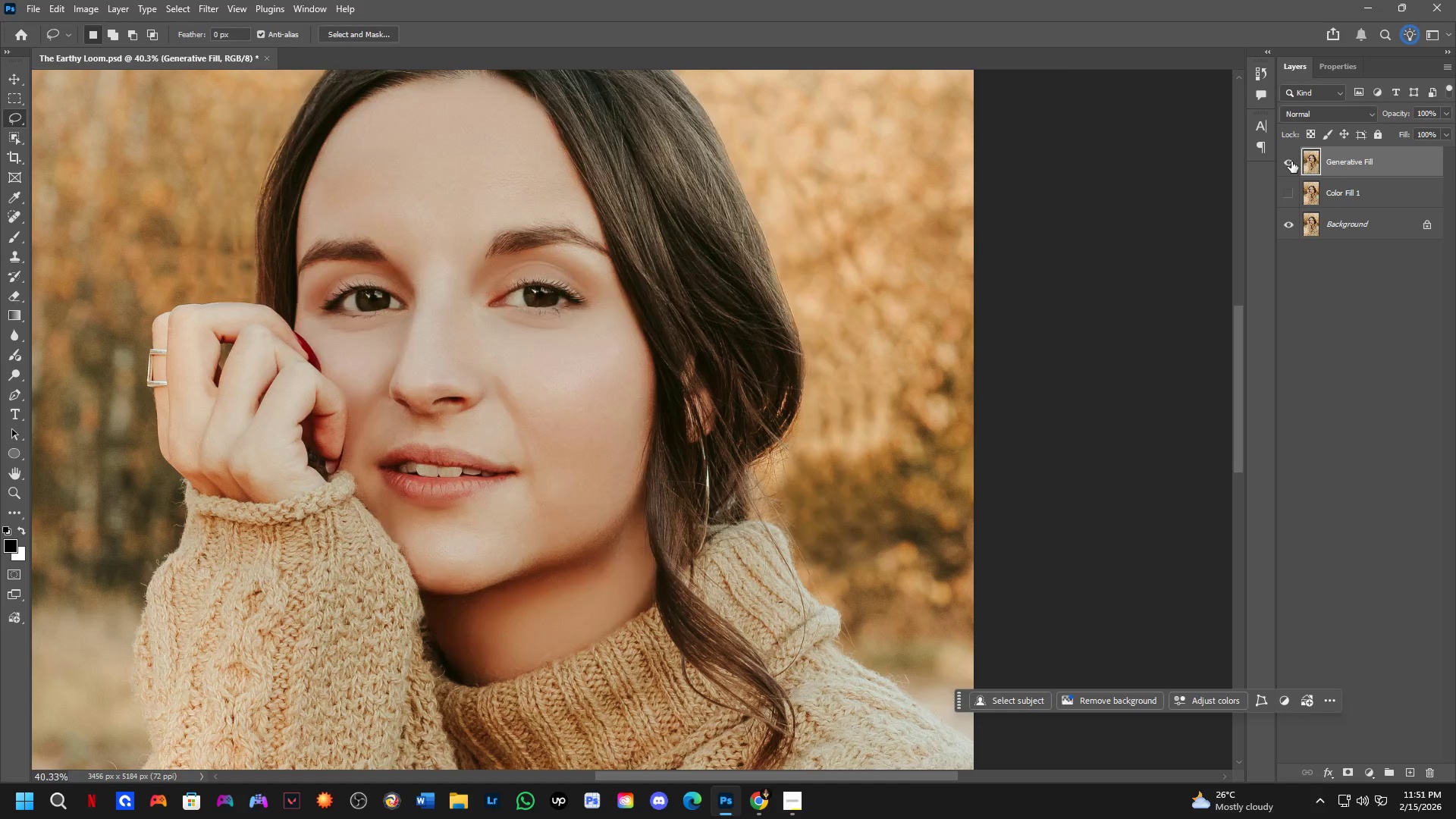 
triple_click([1291, 162])
 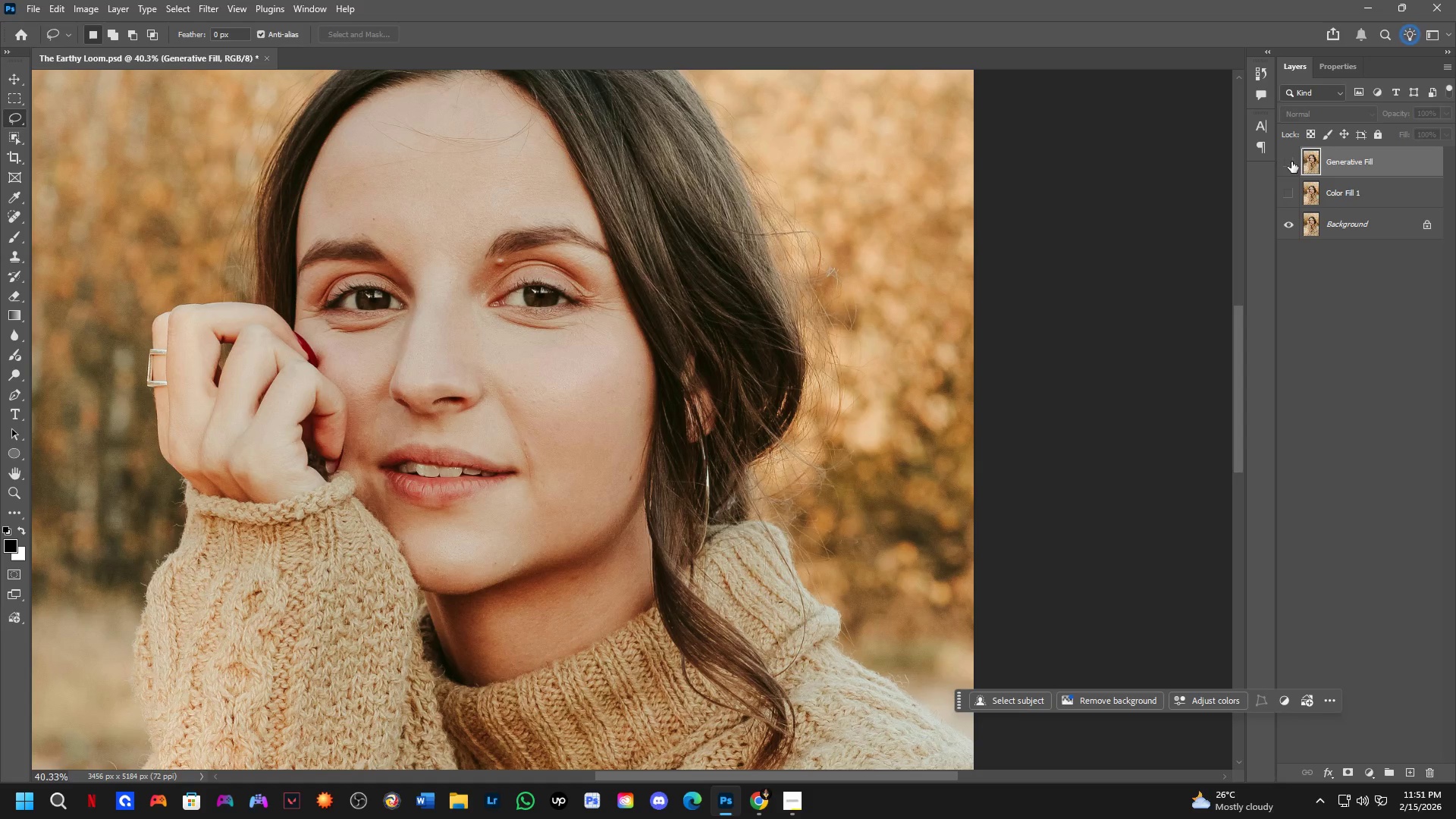 
triple_click([1291, 162])
 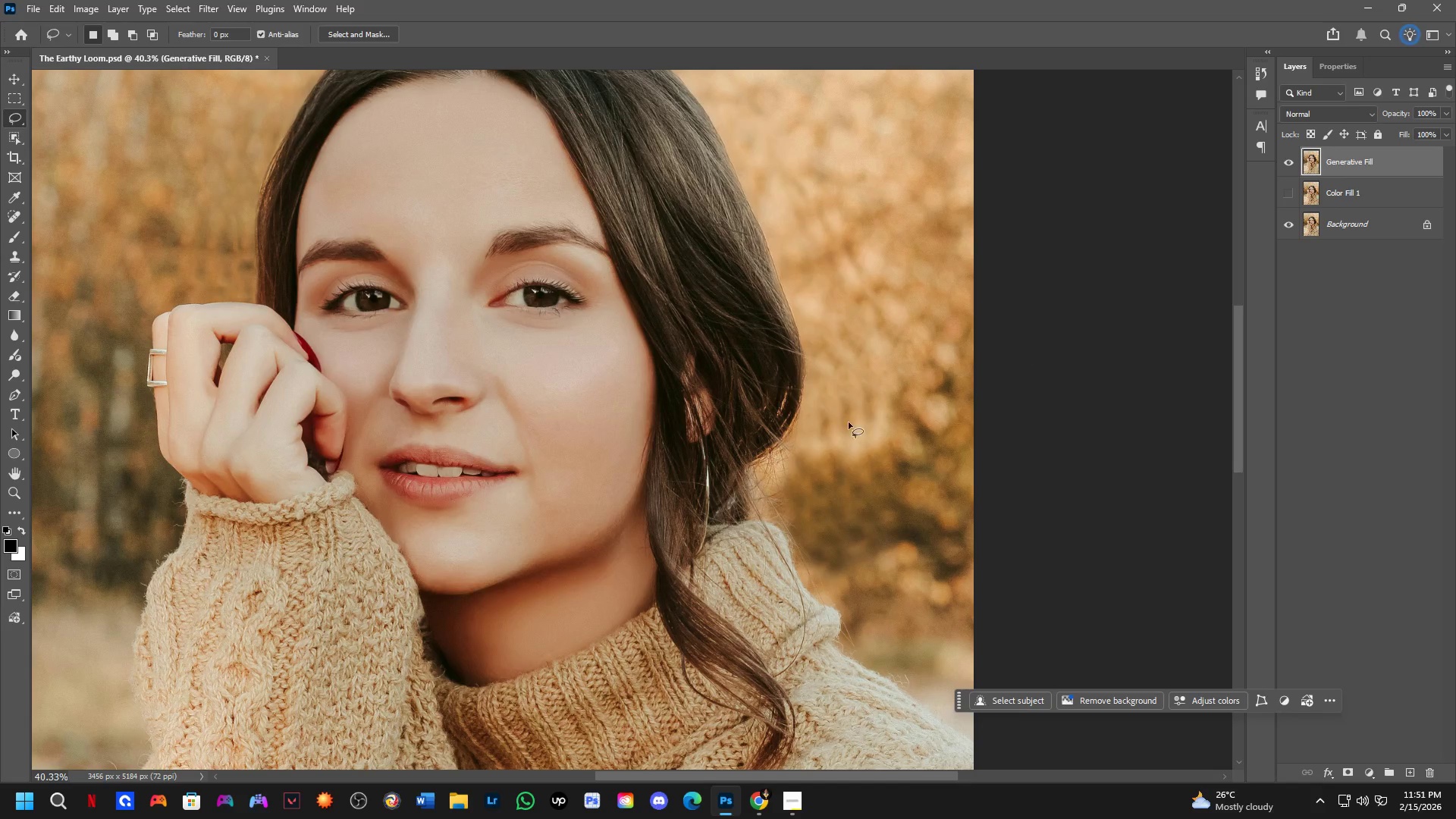 
key(Shift+ShiftLeft)
 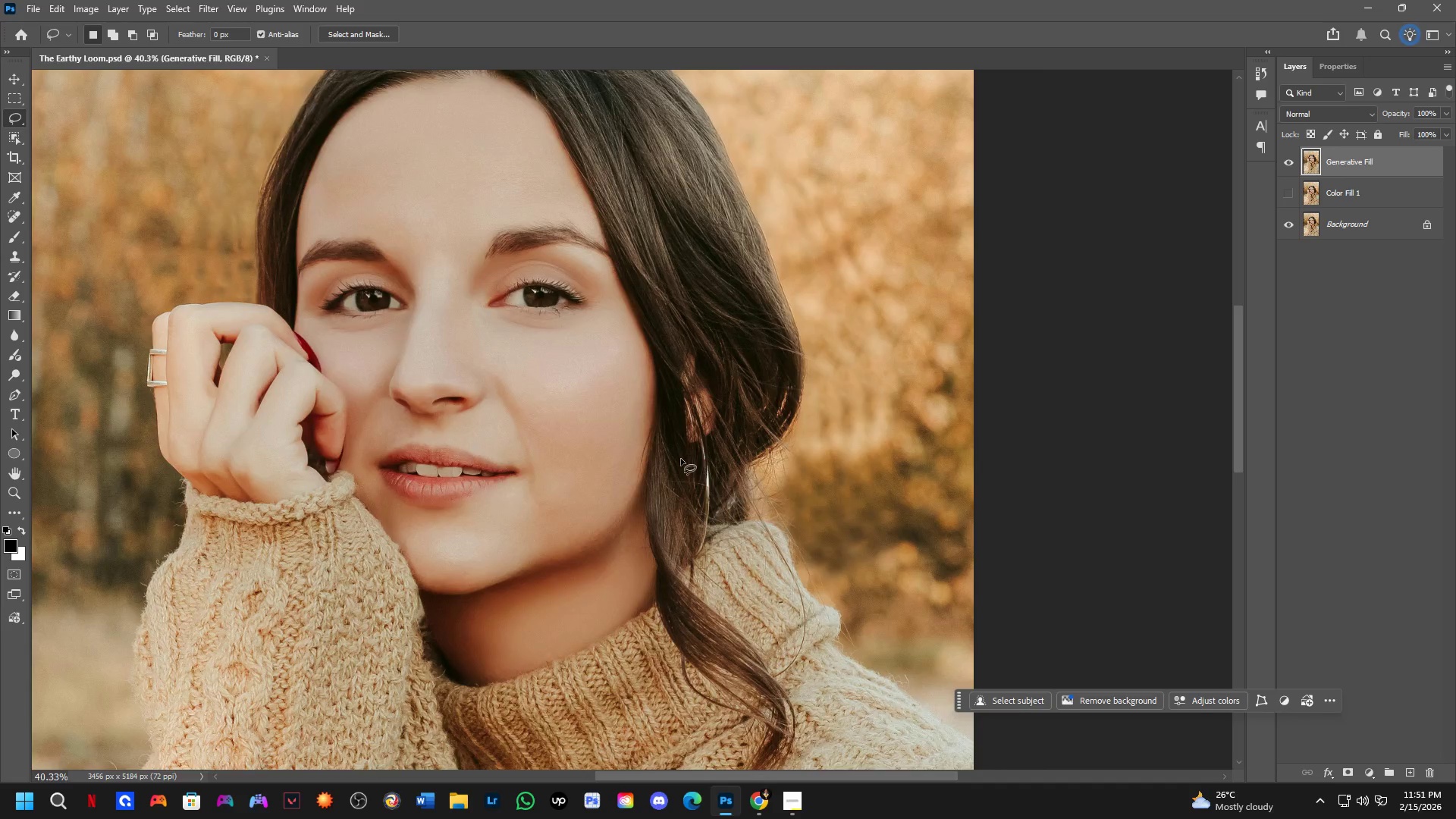 
key(Shift+ShiftLeft)
 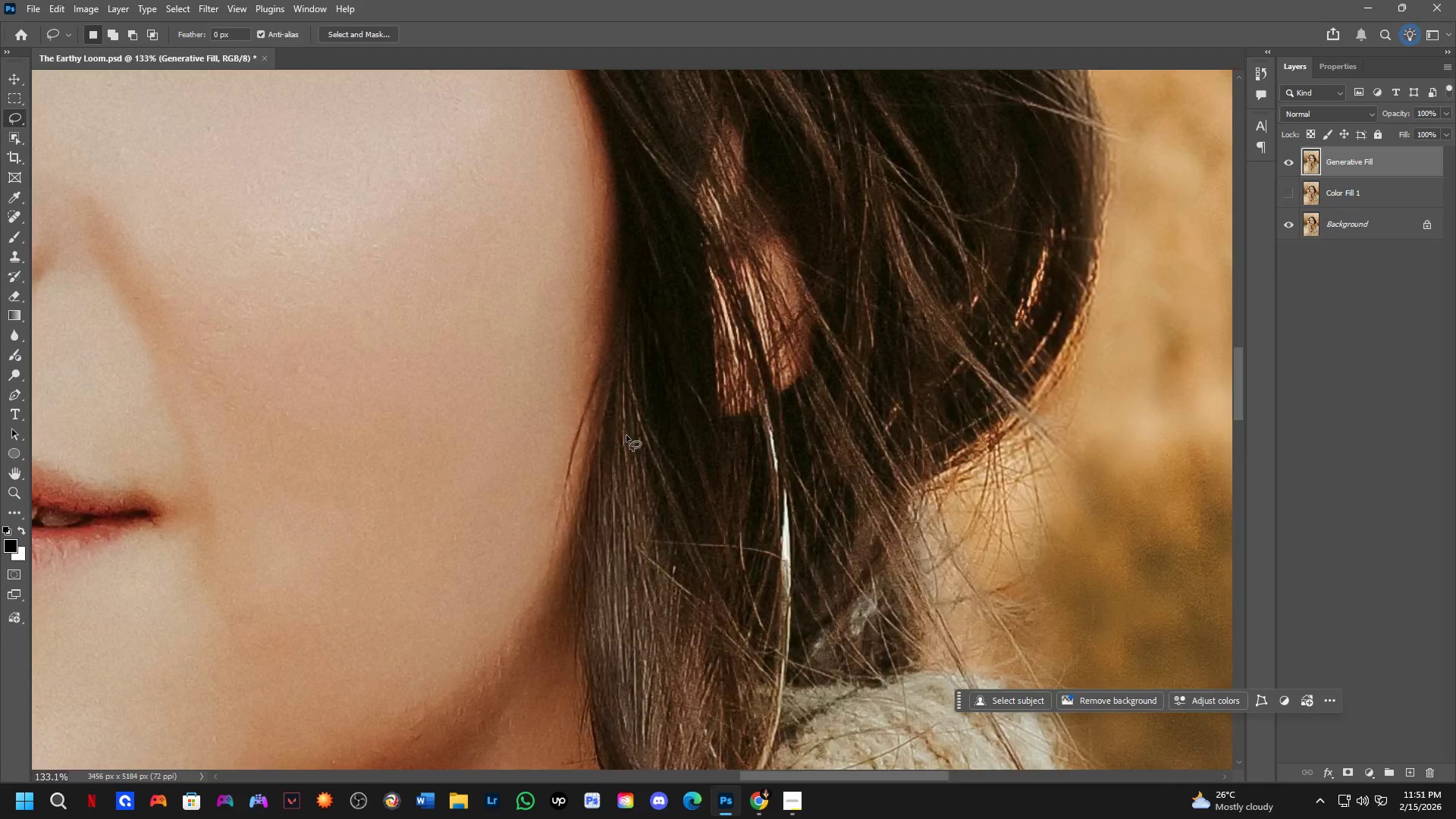 
scroll: coordinate [642, 453], scroll_direction: up, amount: 8.0
 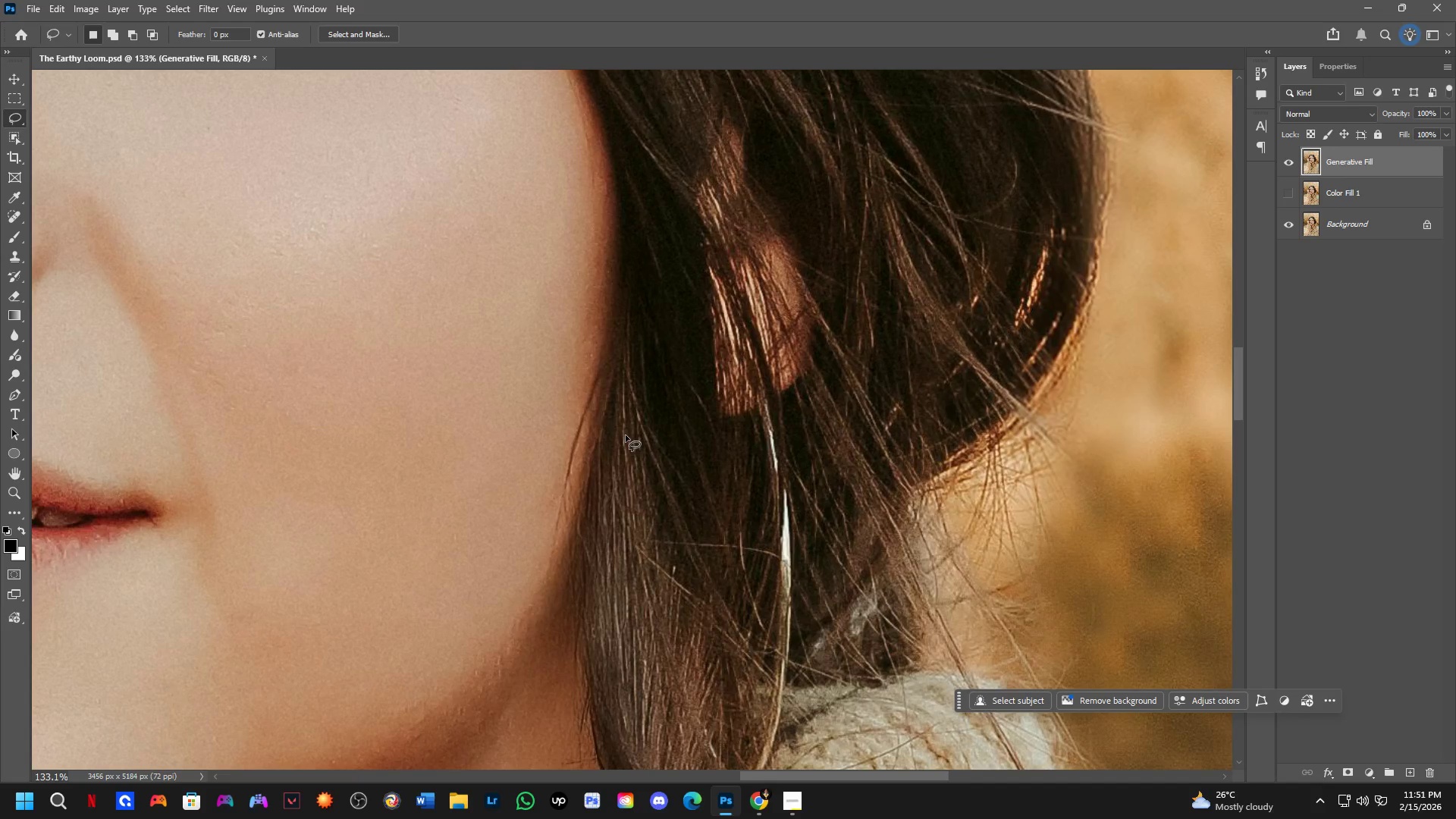 
hold_key(key=Space, duration=0.7)
 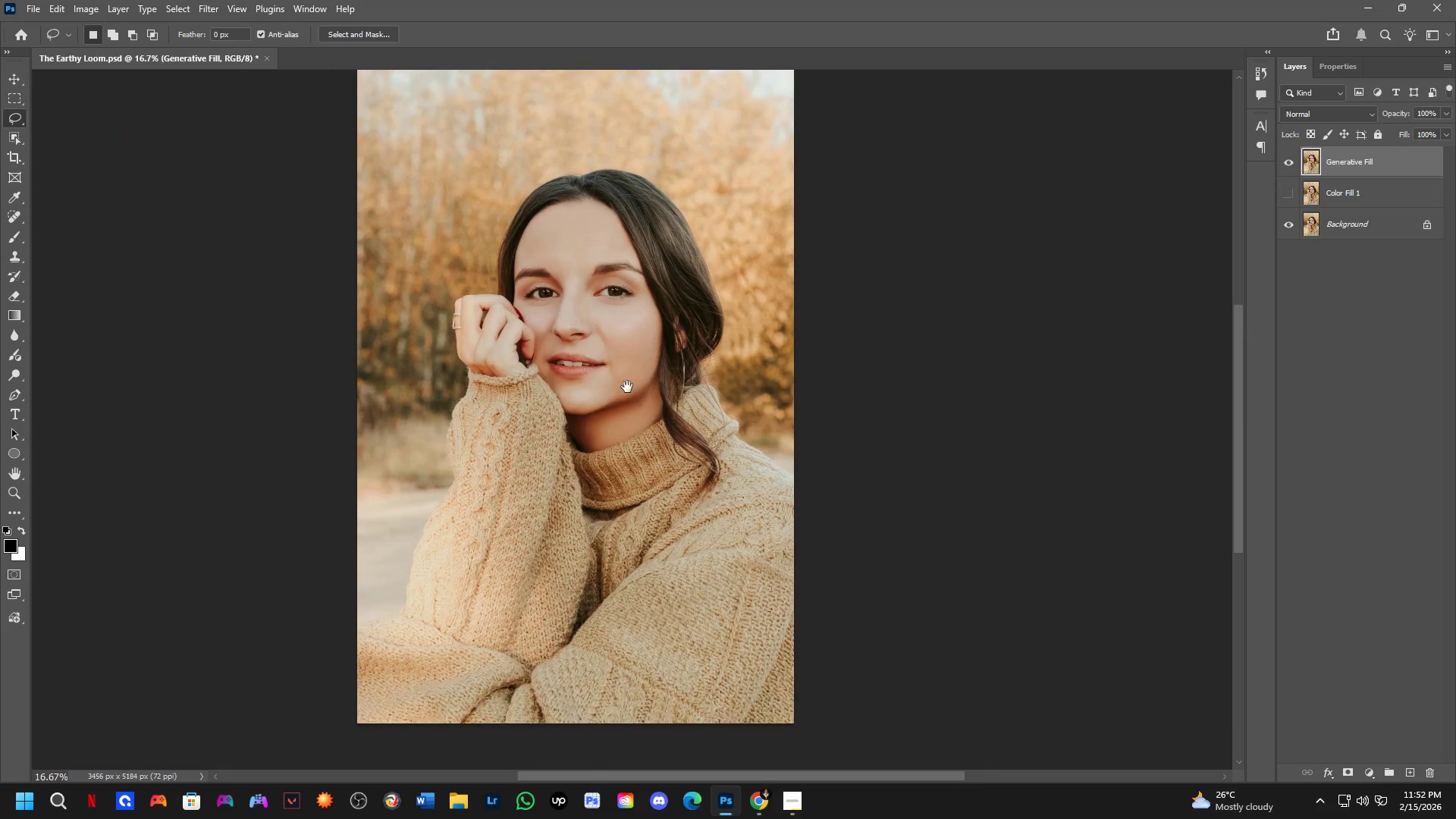 
left_click_drag(start_coordinate=[508, 485], to_coordinate=[597, 324])
 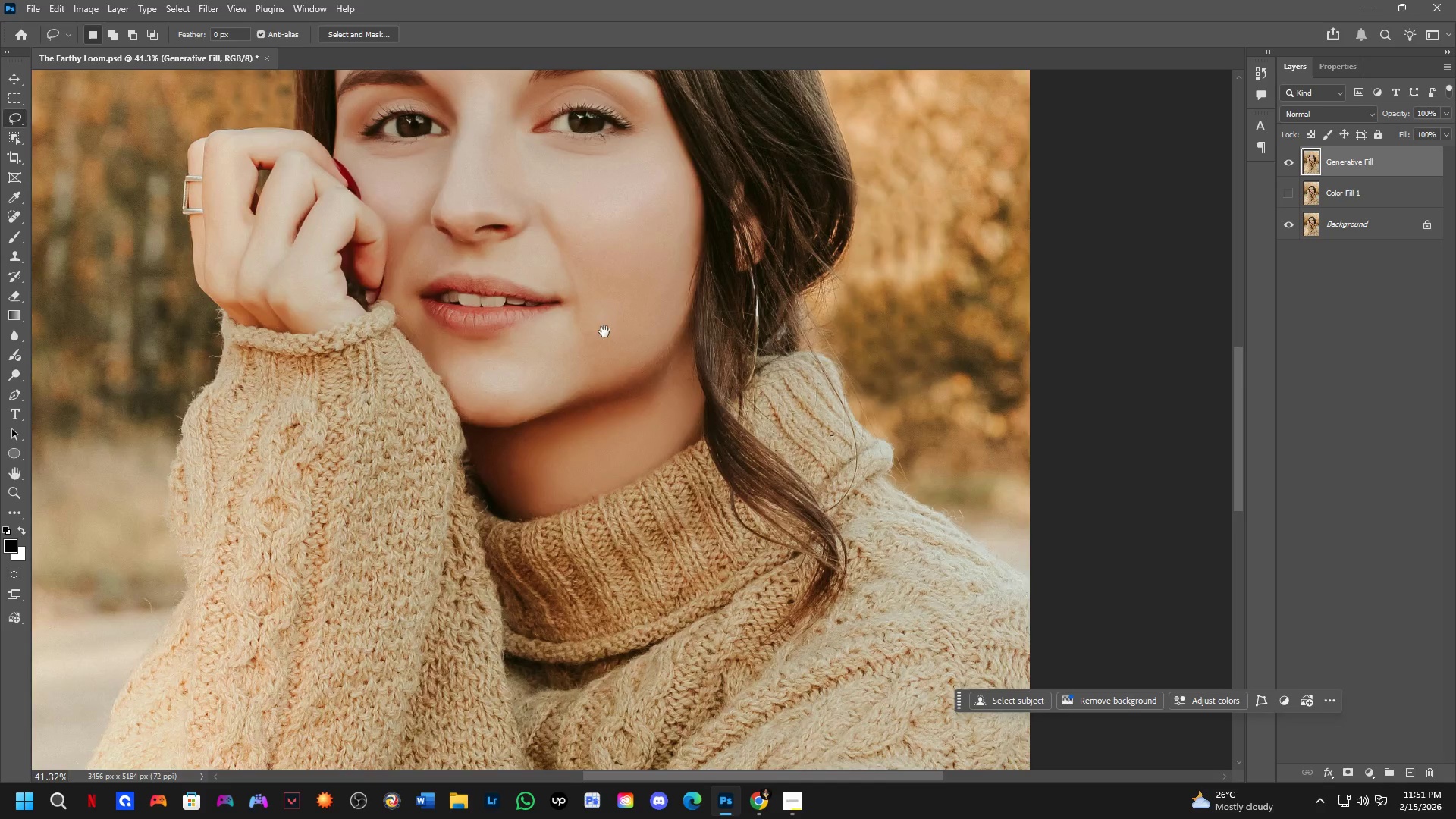 
scroll: coordinate [570, 464], scroll_direction: down, amount: 5.0
 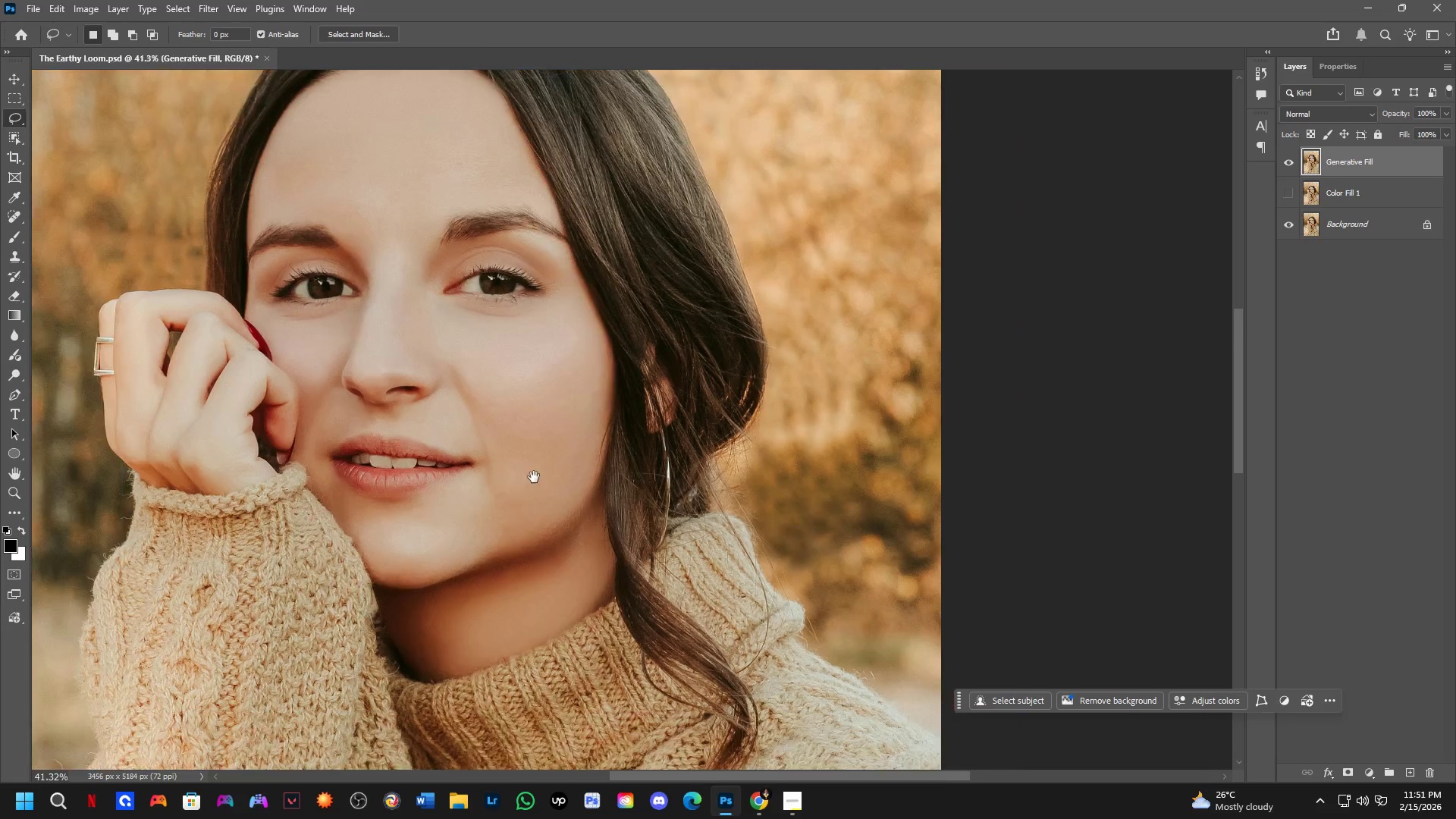 
key(Shift+ShiftLeft)
 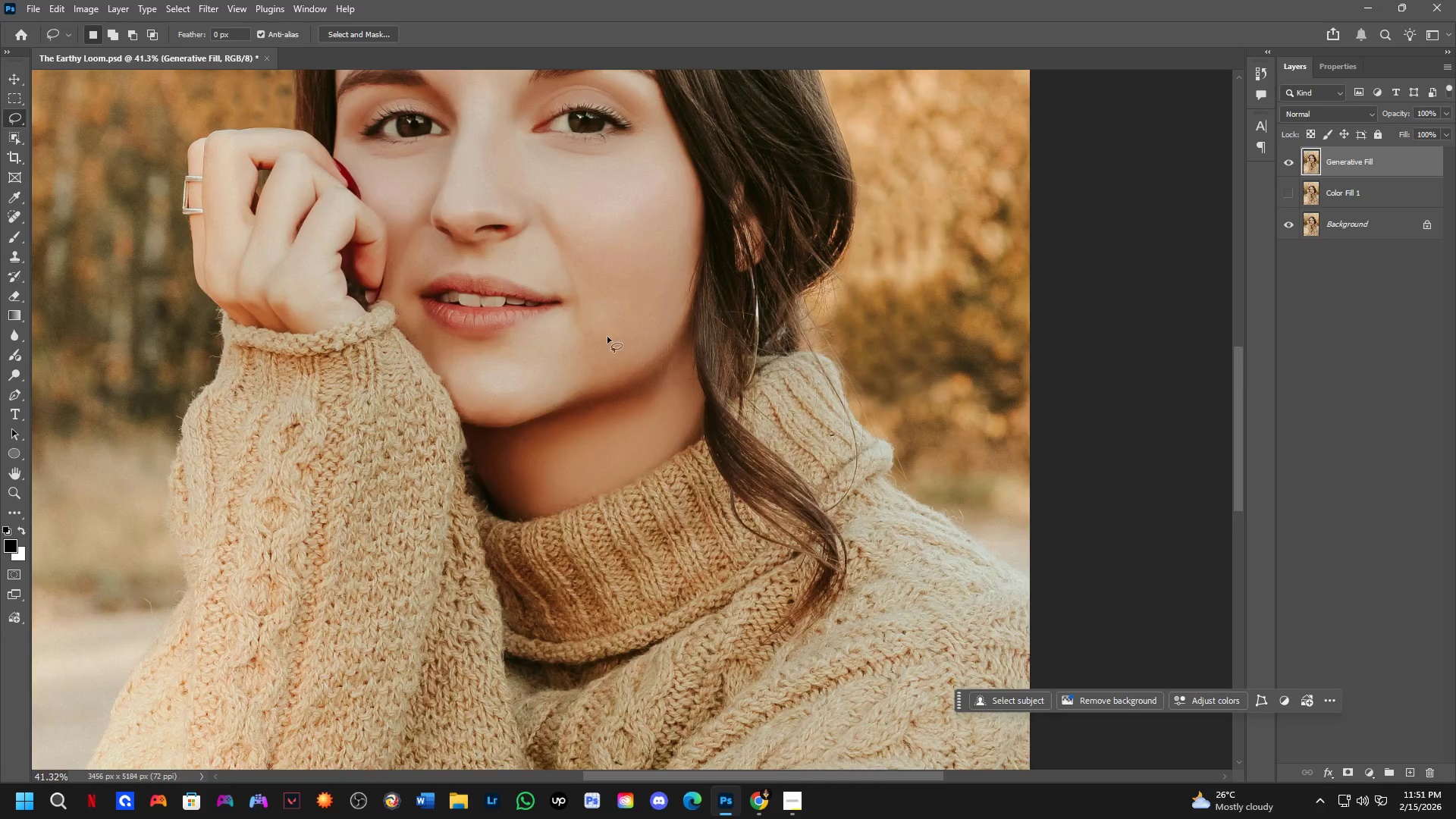 
hold_key(key=Space, duration=0.5)
 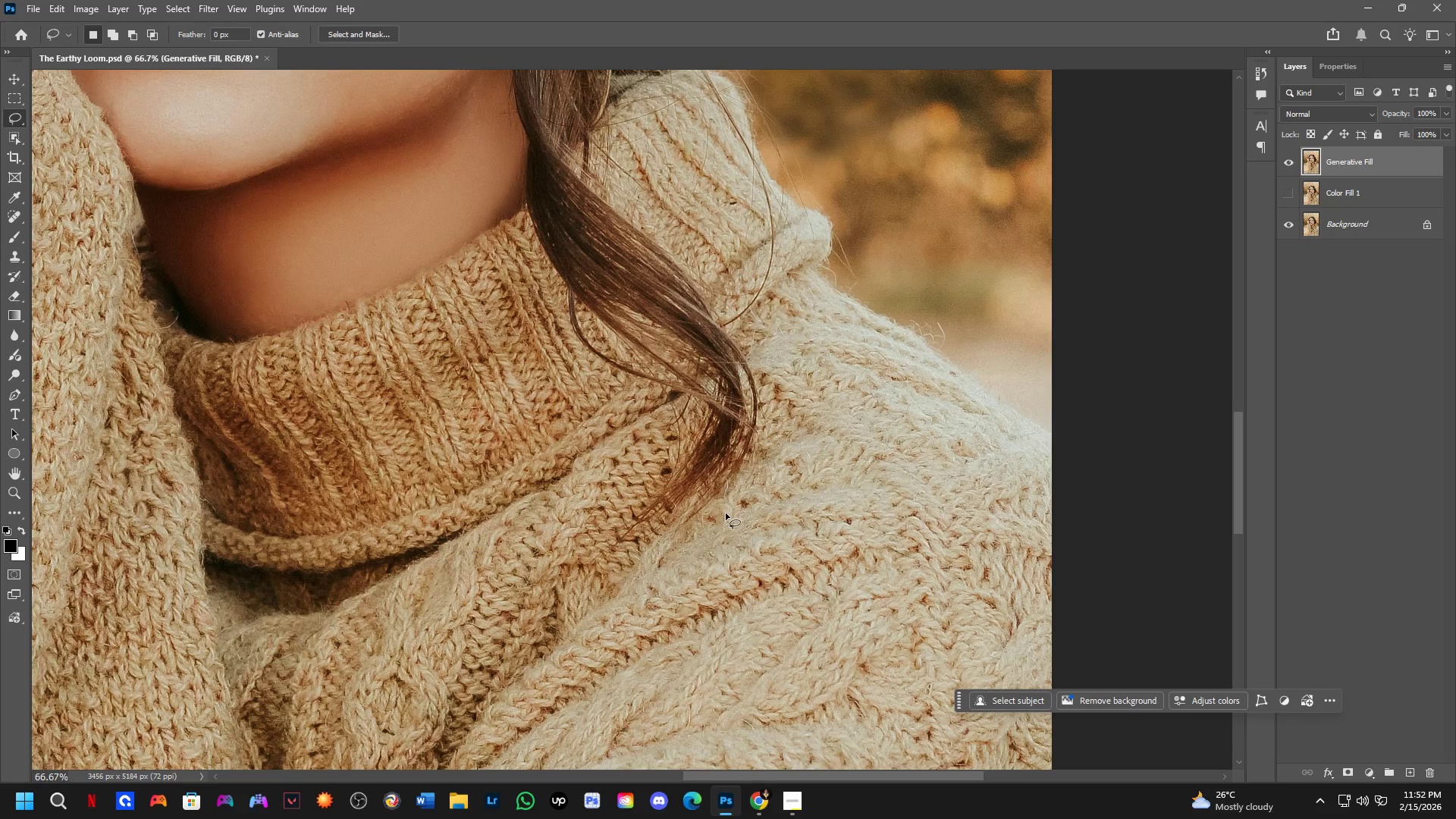 
left_click_drag(start_coordinate=[608, 348], to_coordinate=[632, 388])
 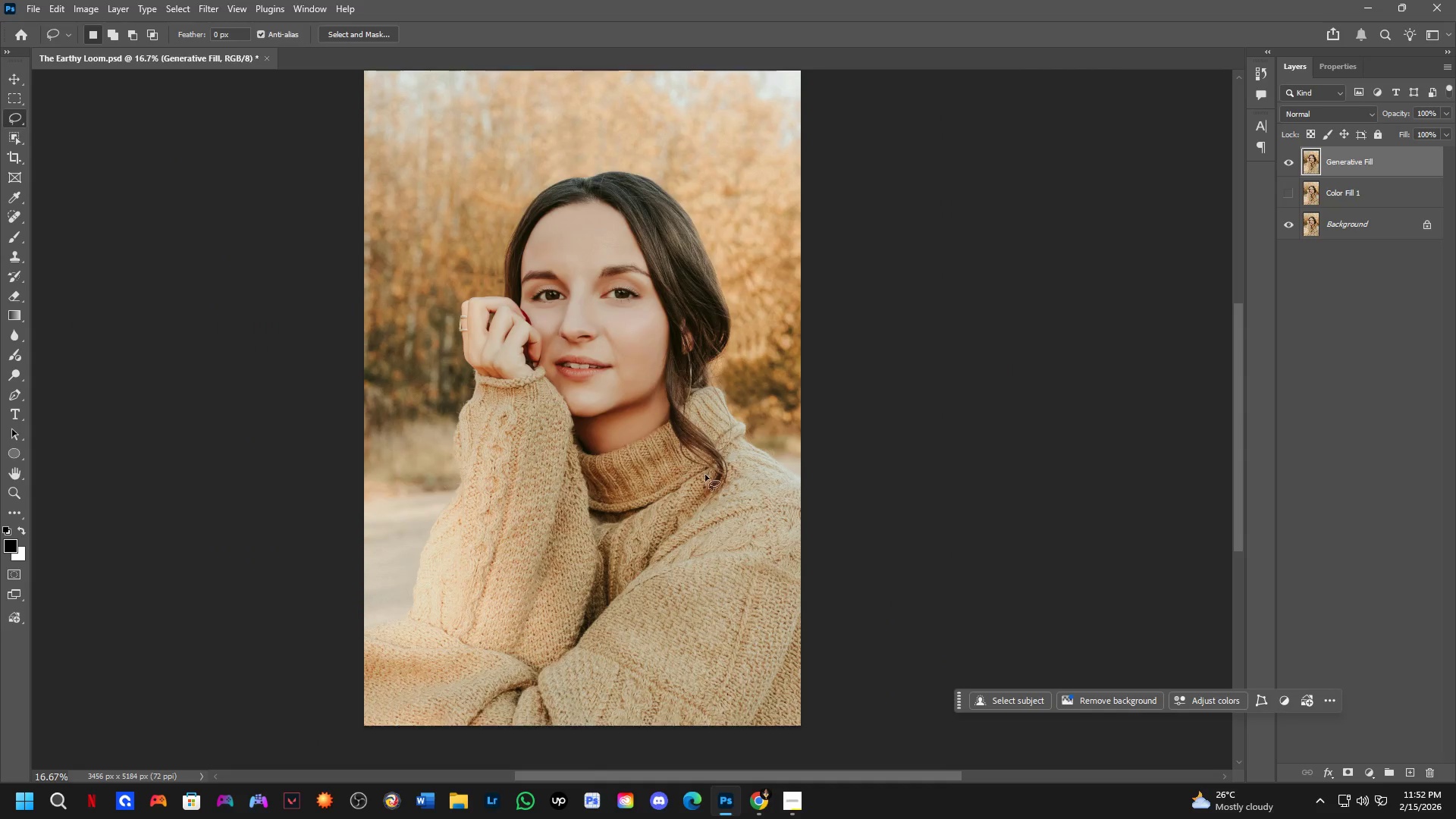 
scroll: coordinate [607, 344], scroll_direction: down, amount: 3.0
 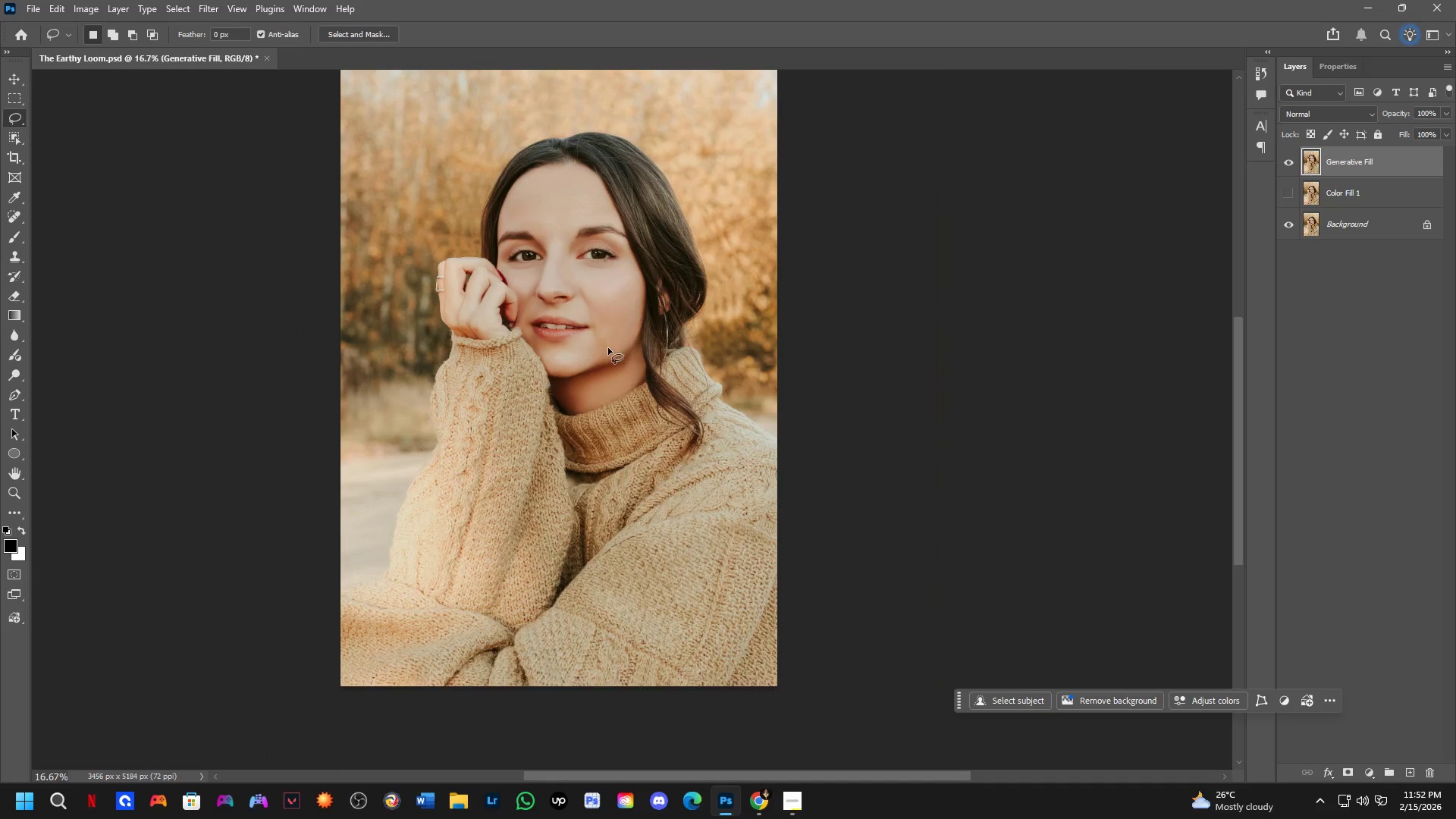 
key(Shift+ShiftLeft)
 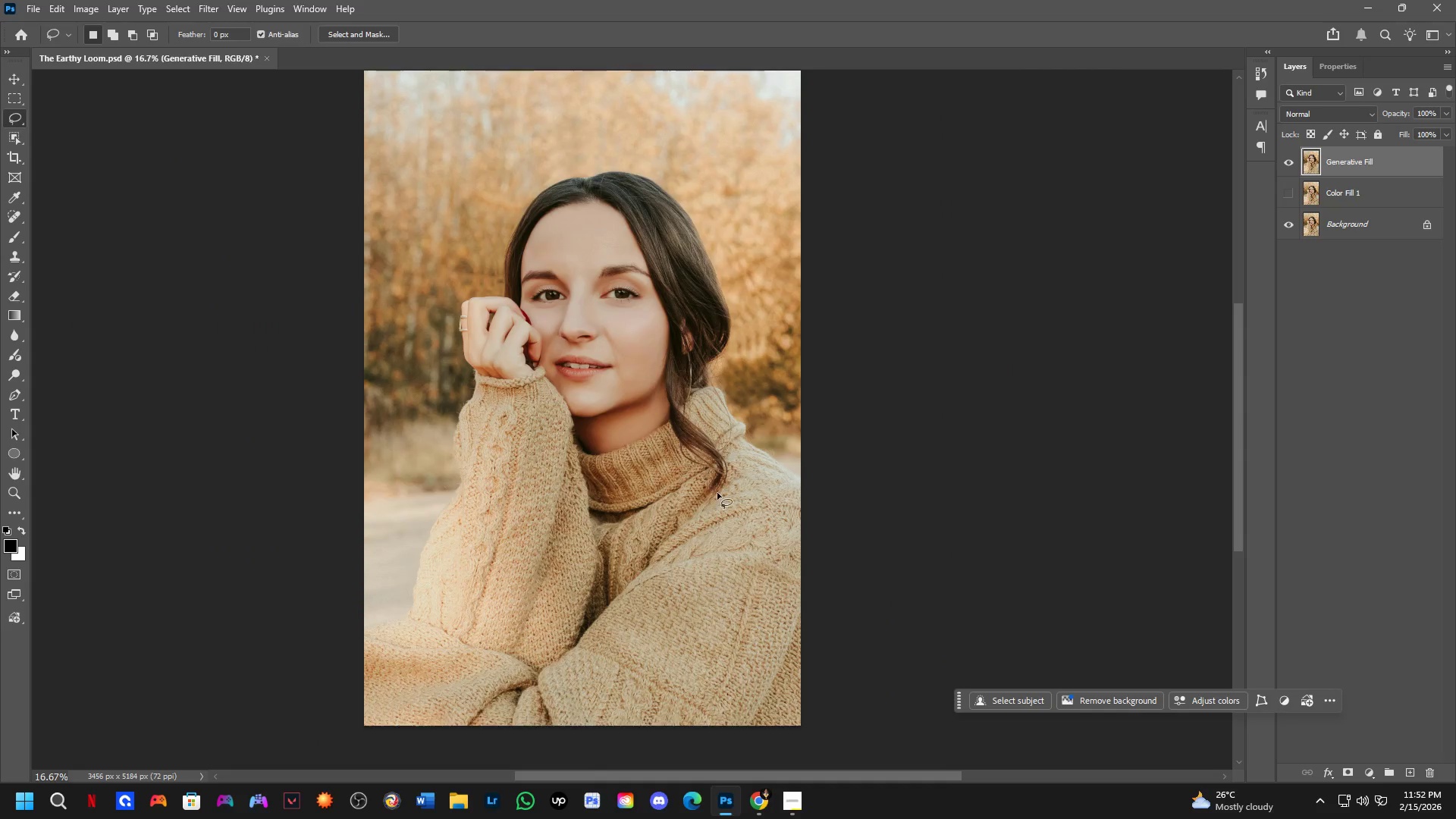 
scroll: coordinate [717, 493], scroll_direction: up, amount: 4.0
 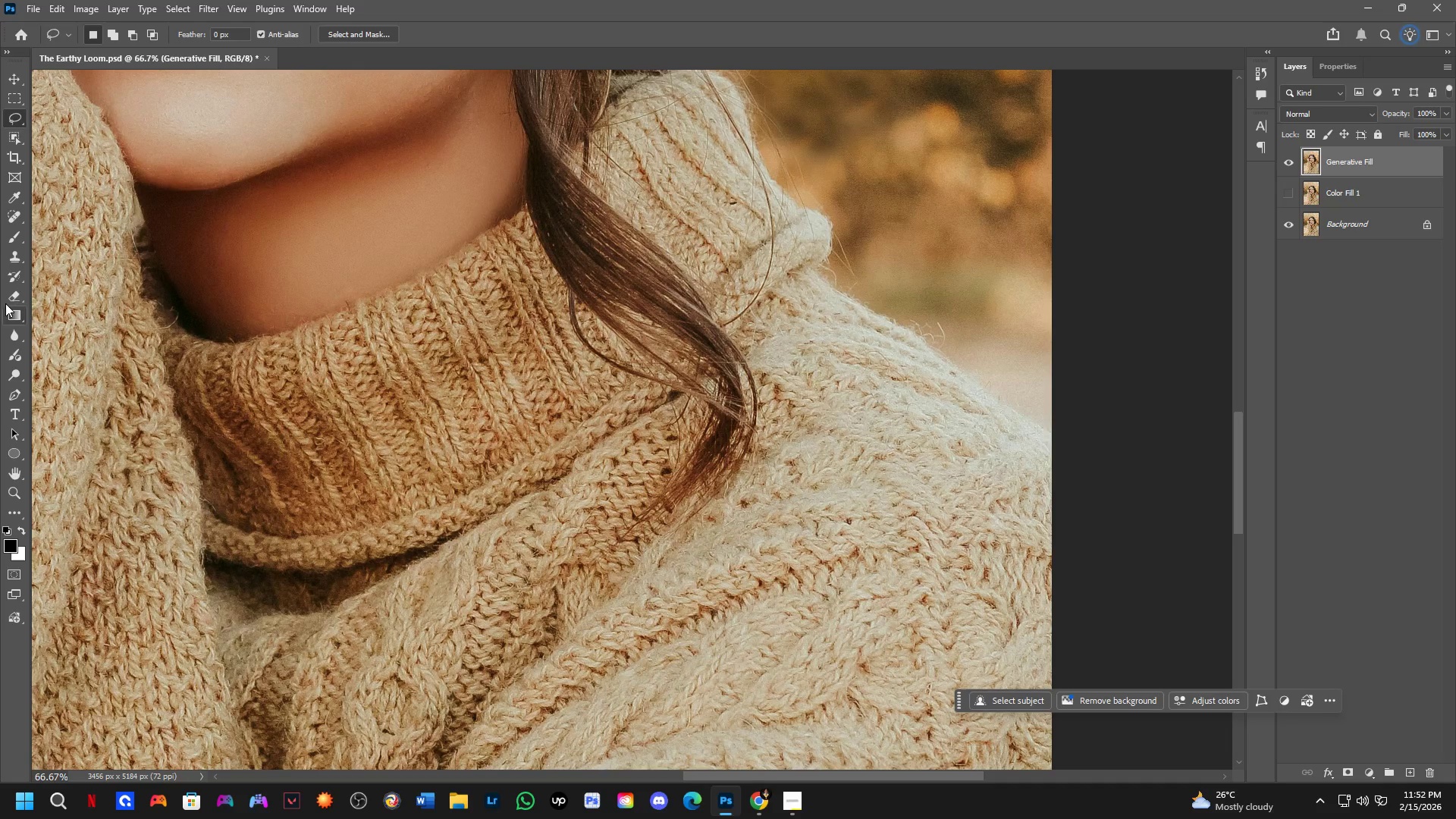 
left_click([10, 255])
 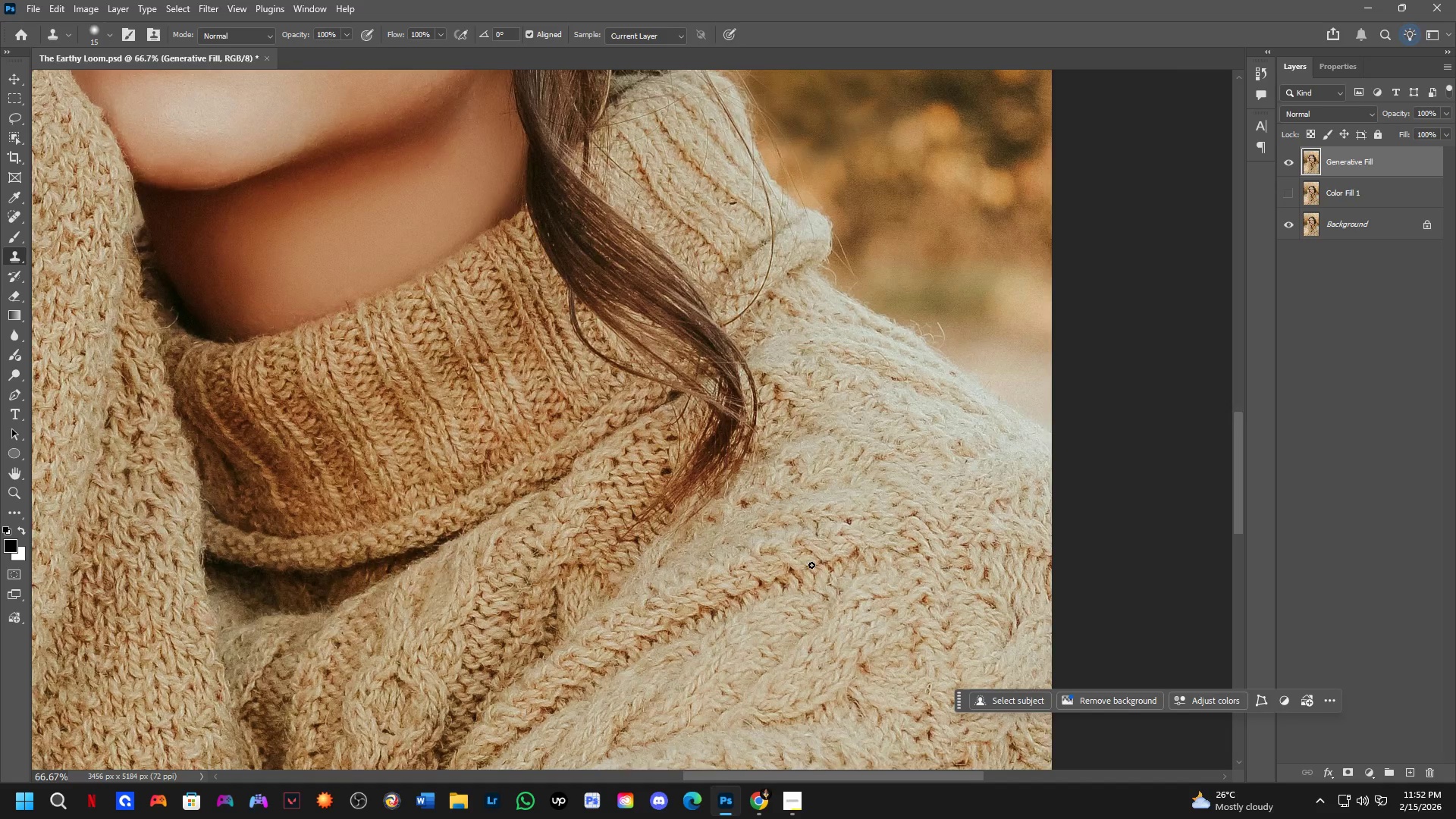 
hold_key(key=AltLeft, duration=0.53)
 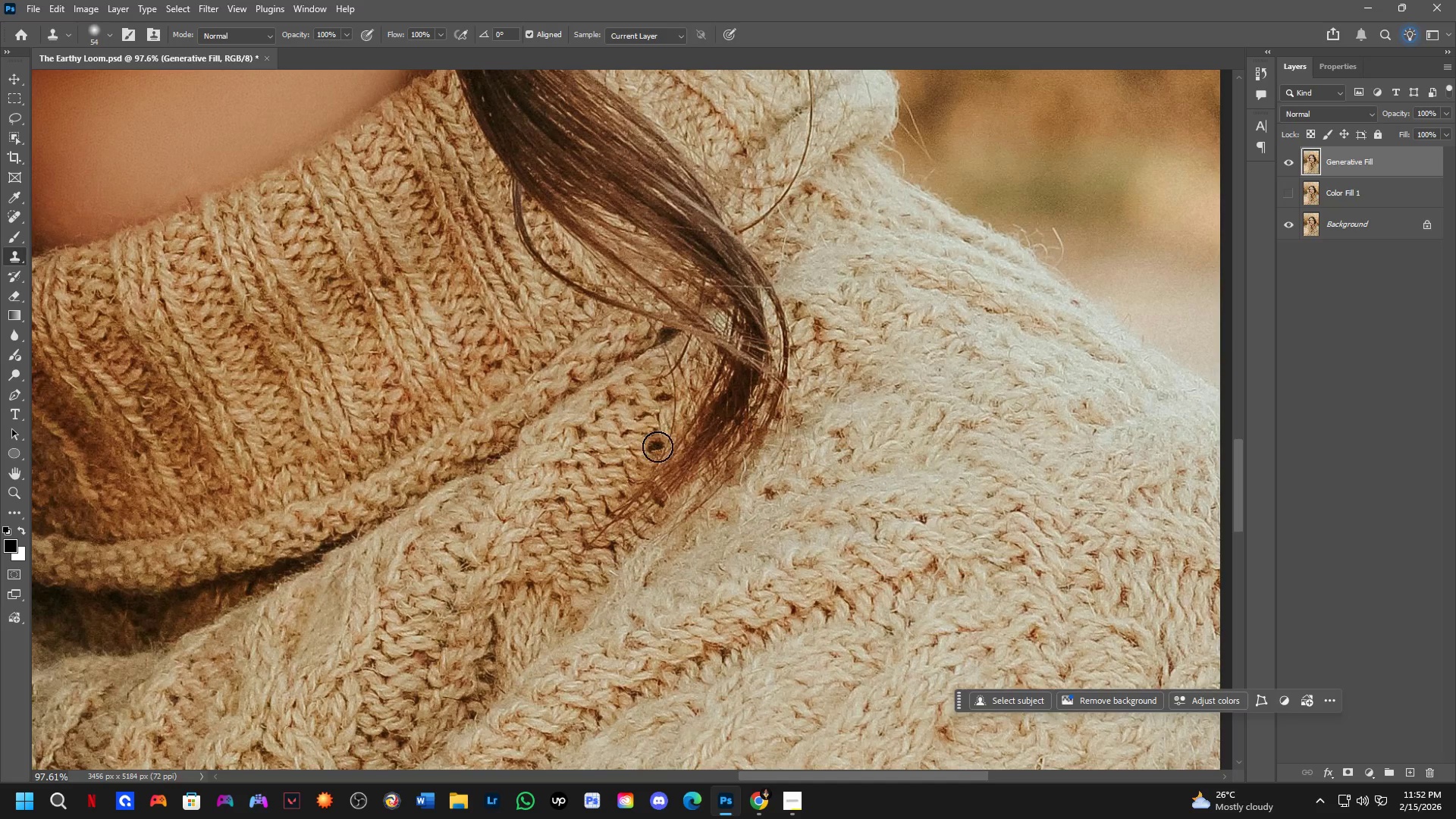 
scroll: coordinate [638, 489], scroll_direction: up, amount: 4.0
 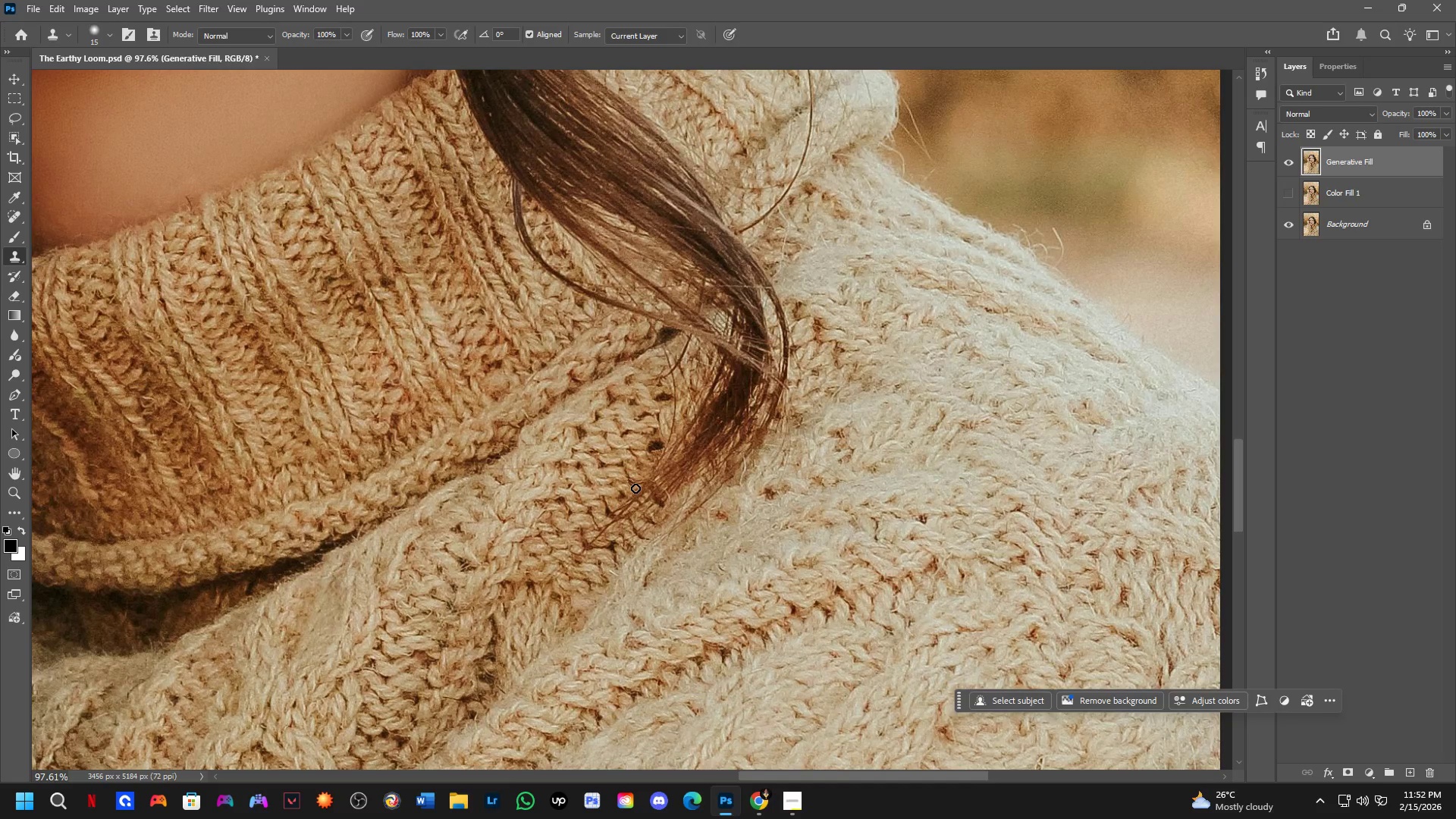 
hold_key(key=AltLeft, duration=0.8)
left_click([646, 479])
 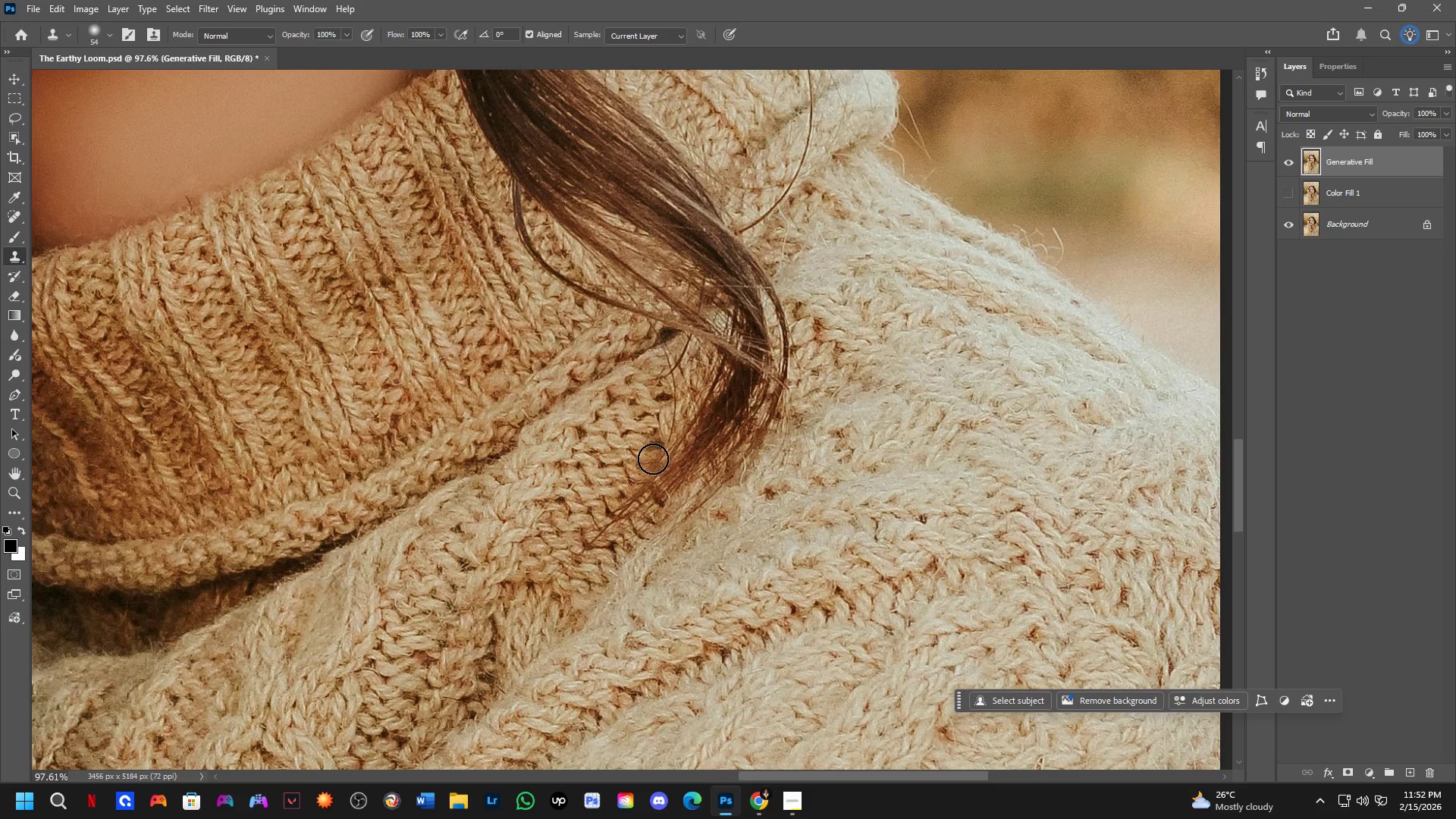 
left_click([653, 459])
 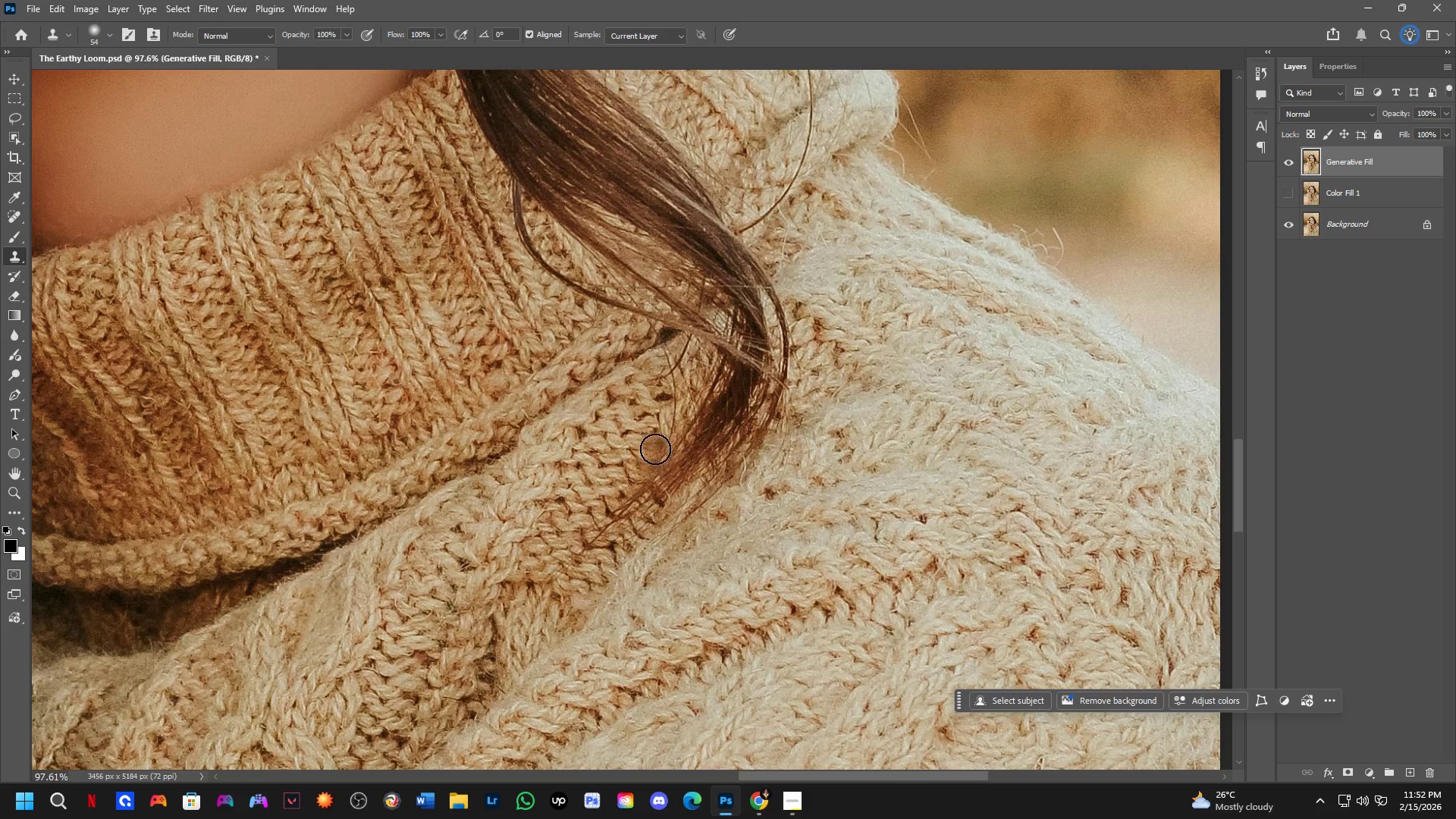 
double_click([655, 446])
 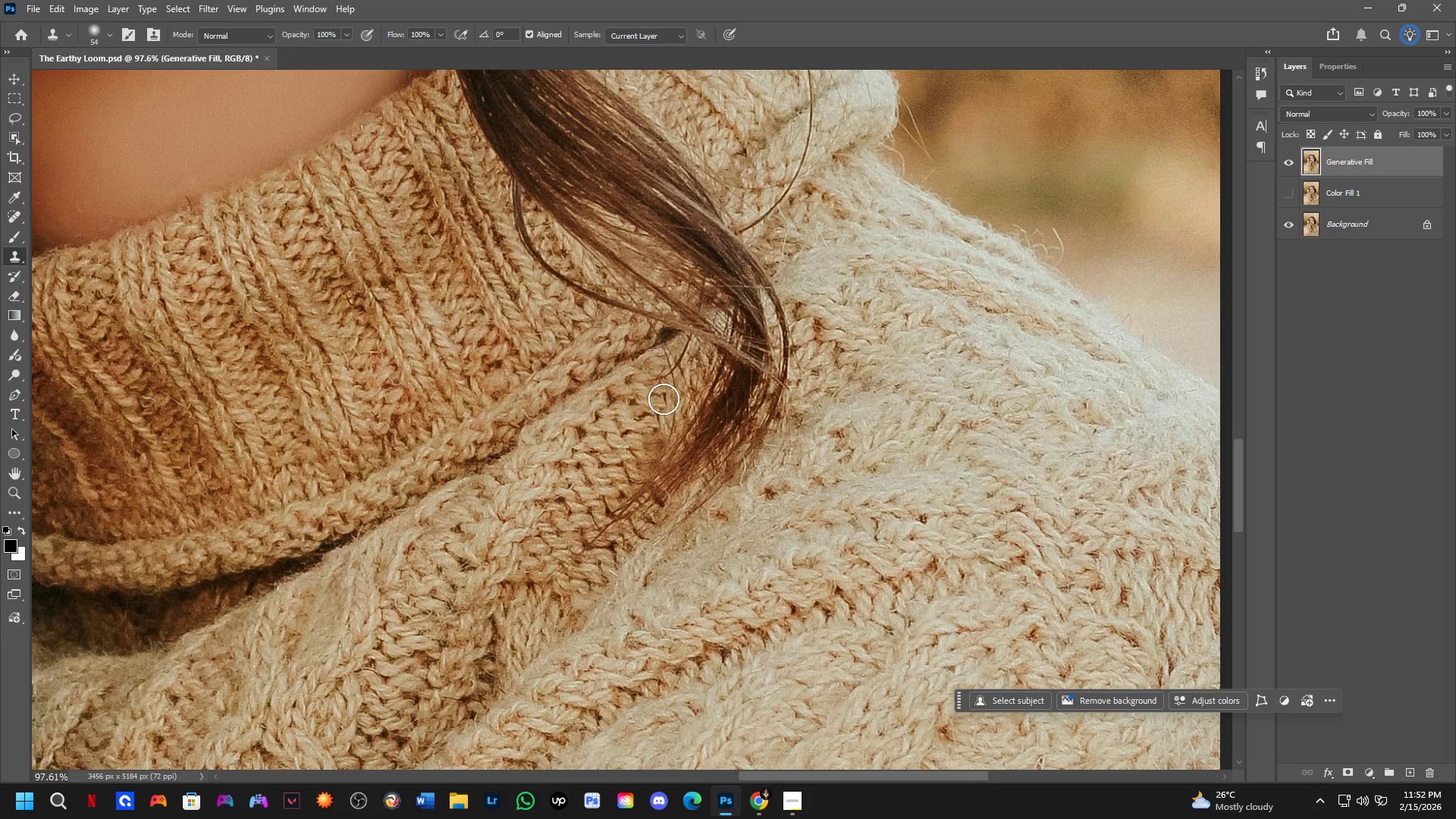 
double_click([664, 399])
 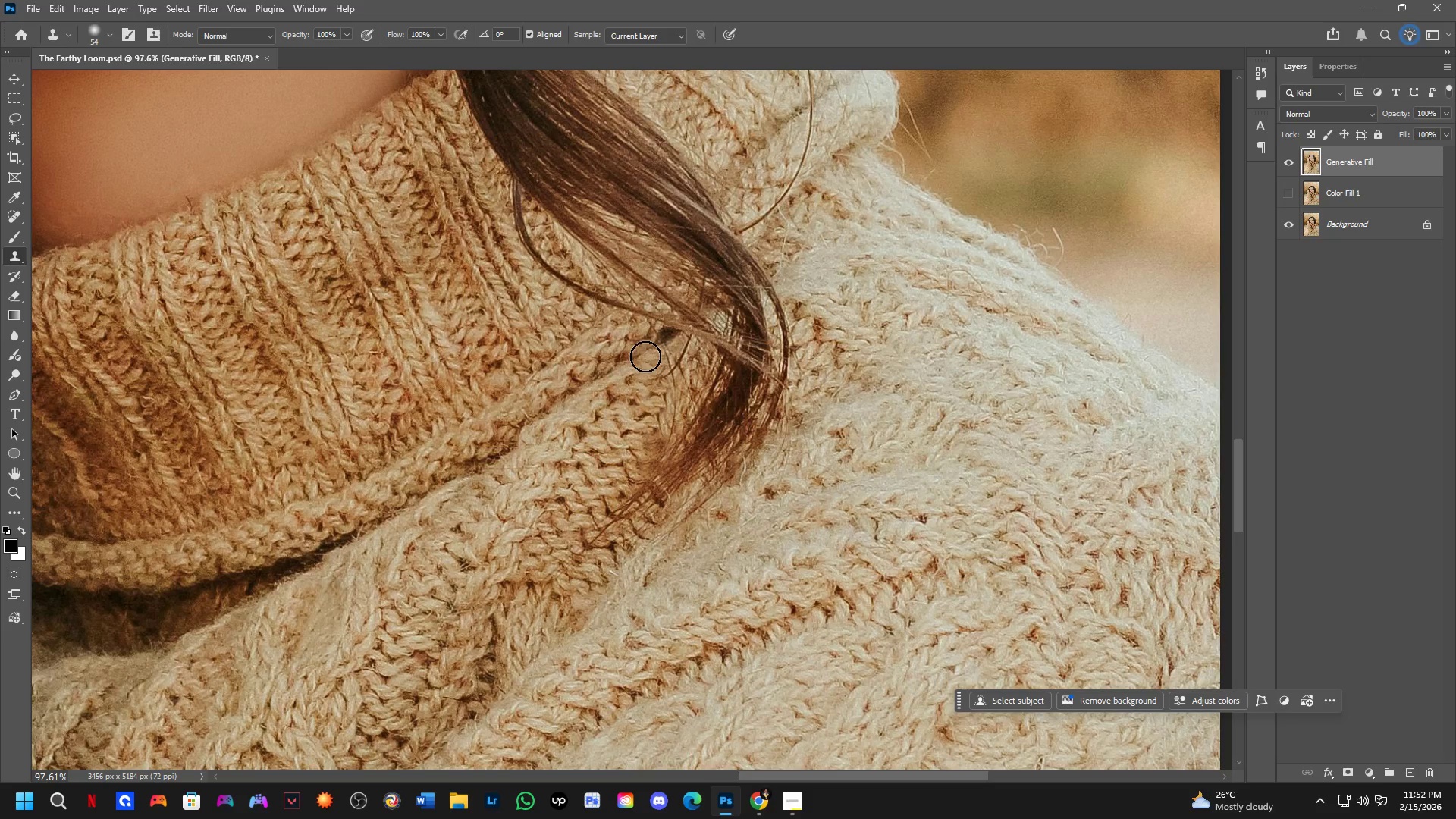 
left_click([643, 348])
 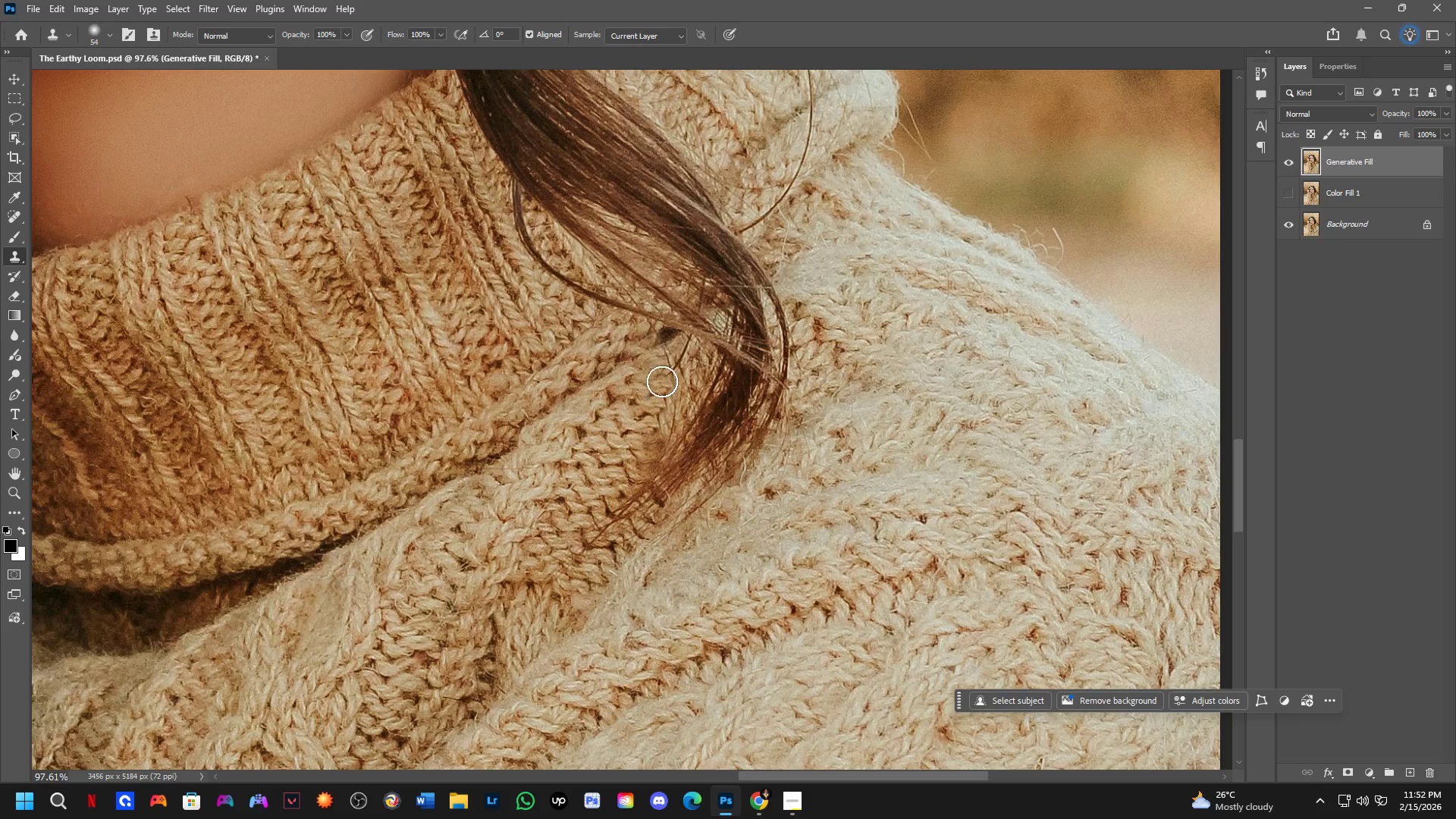 
key(Alt+AltLeft)
 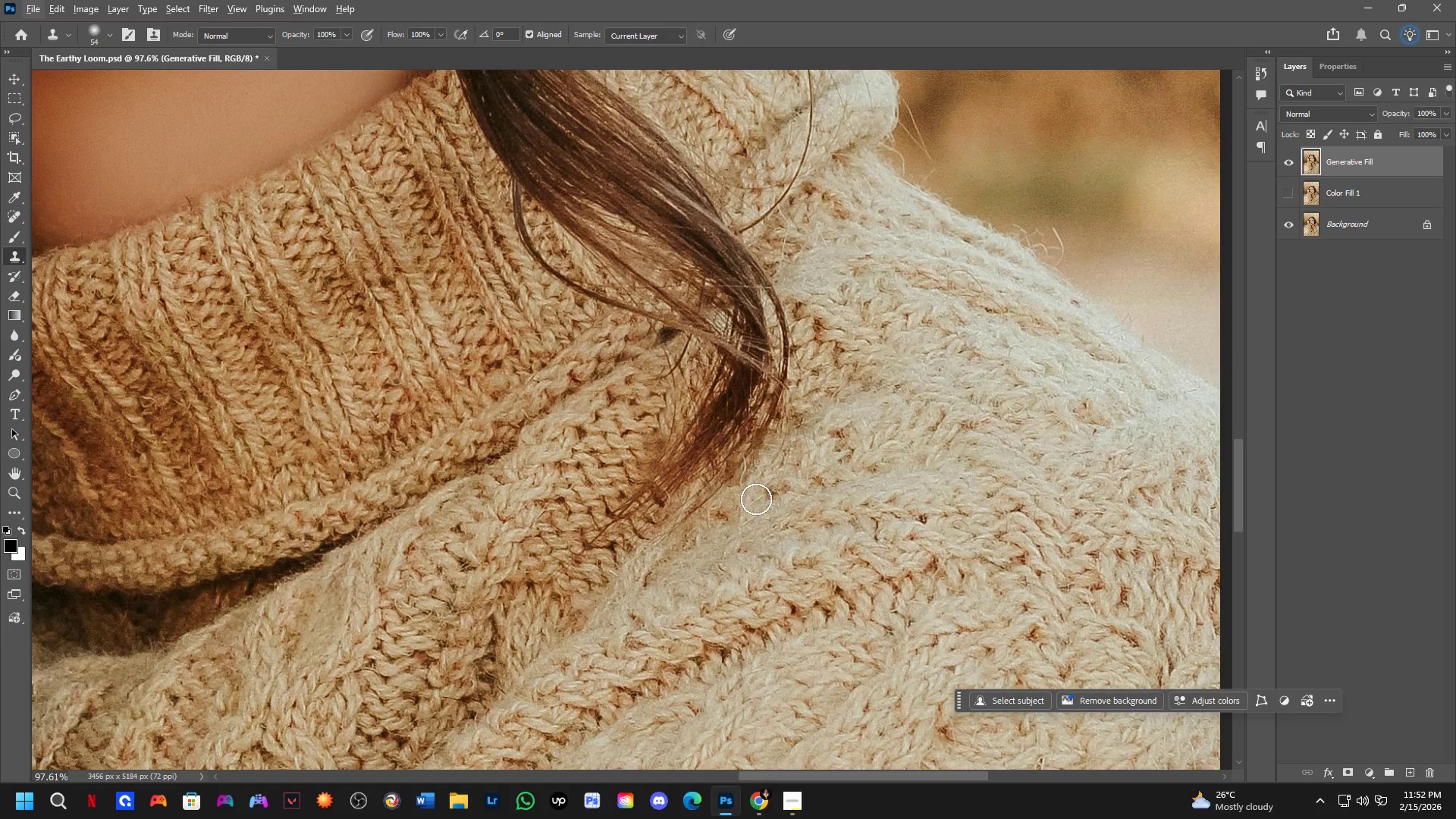 
hold_key(key=AltLeft, duration=0.84)
 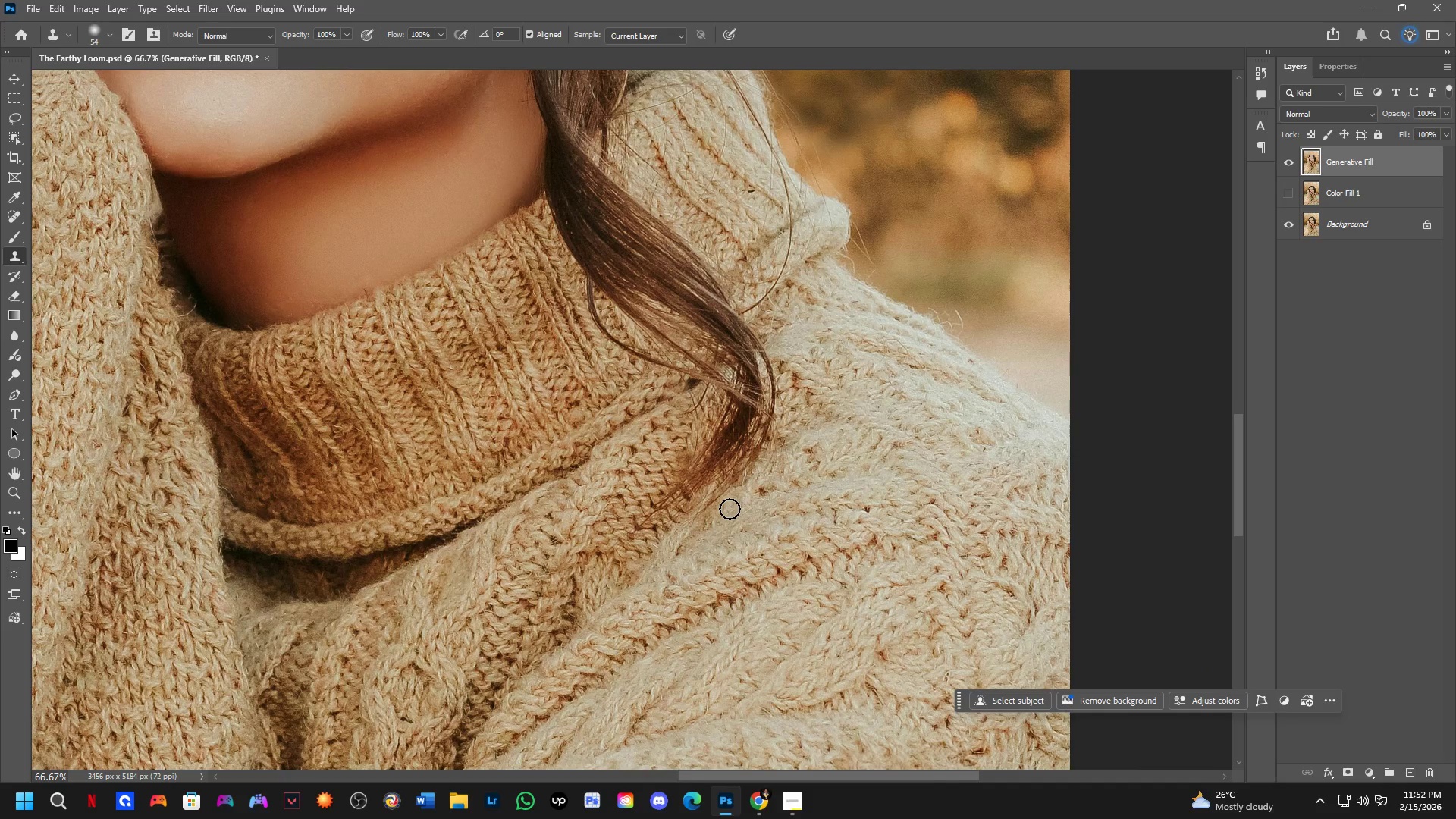 
scroll: coordinate [761, 506], scroll_direction: down, amount: 4.0
 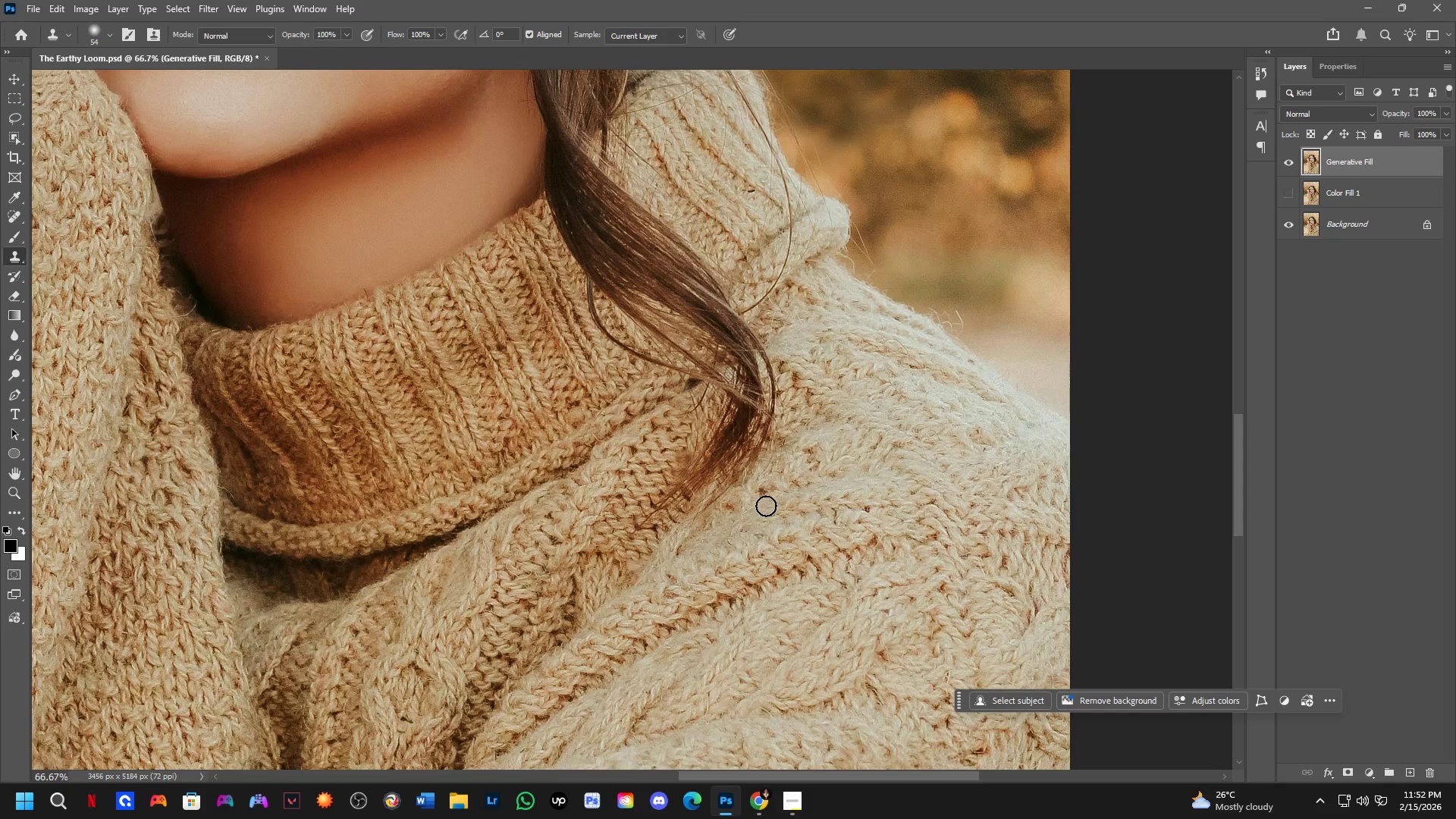 
left_click([748, 507])
 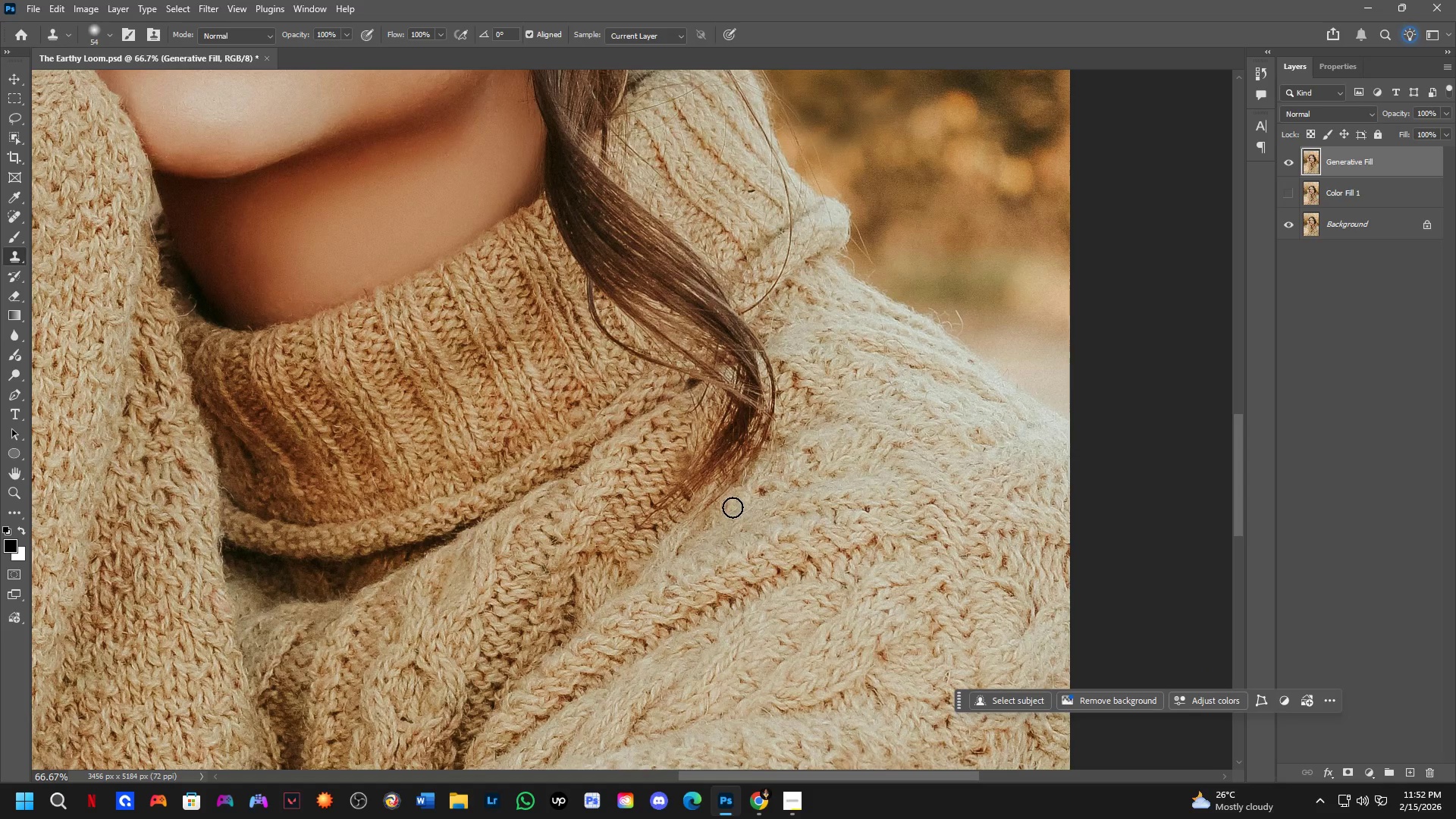 
left_click([729, 509])
 